 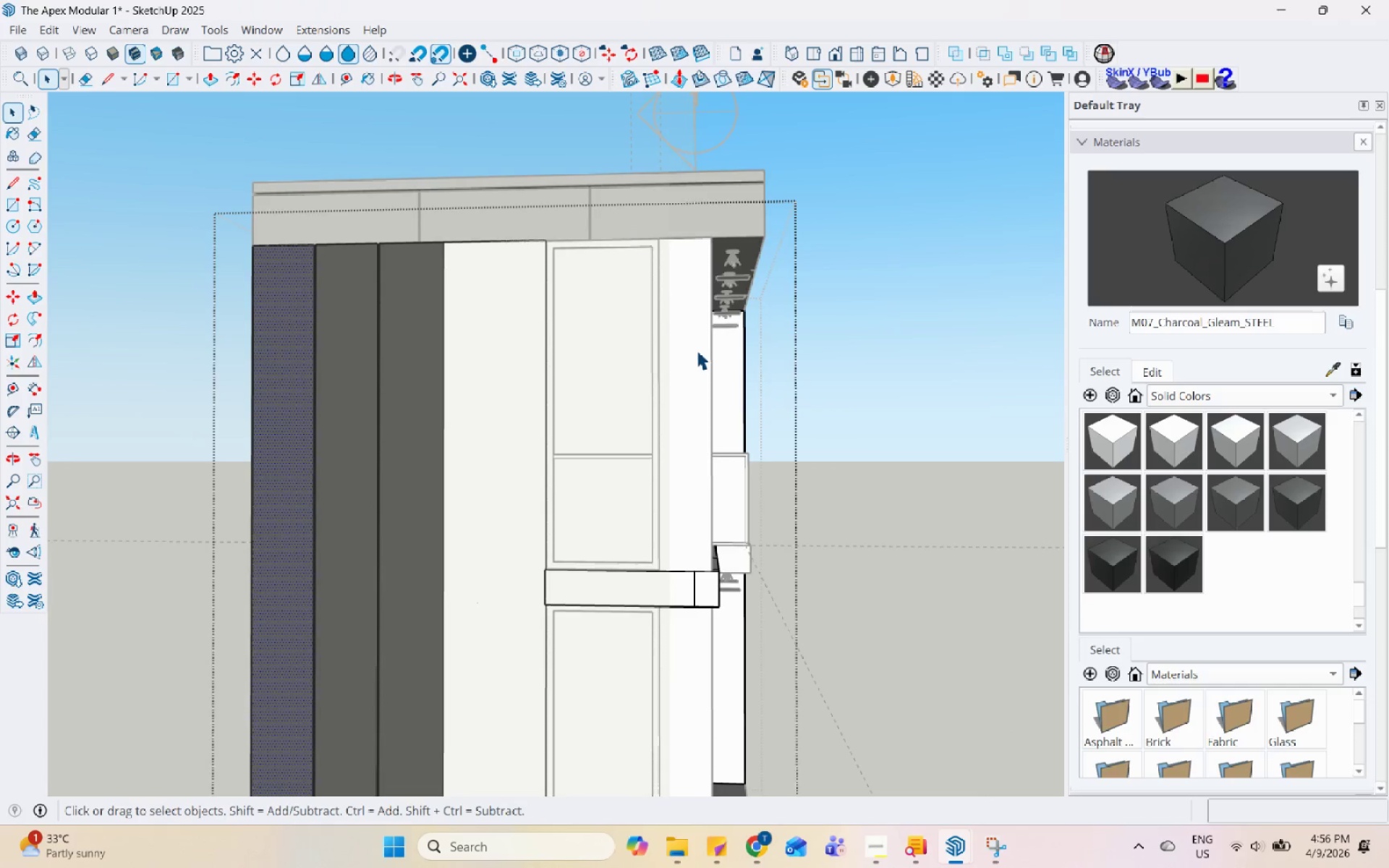 
key(Escape)
 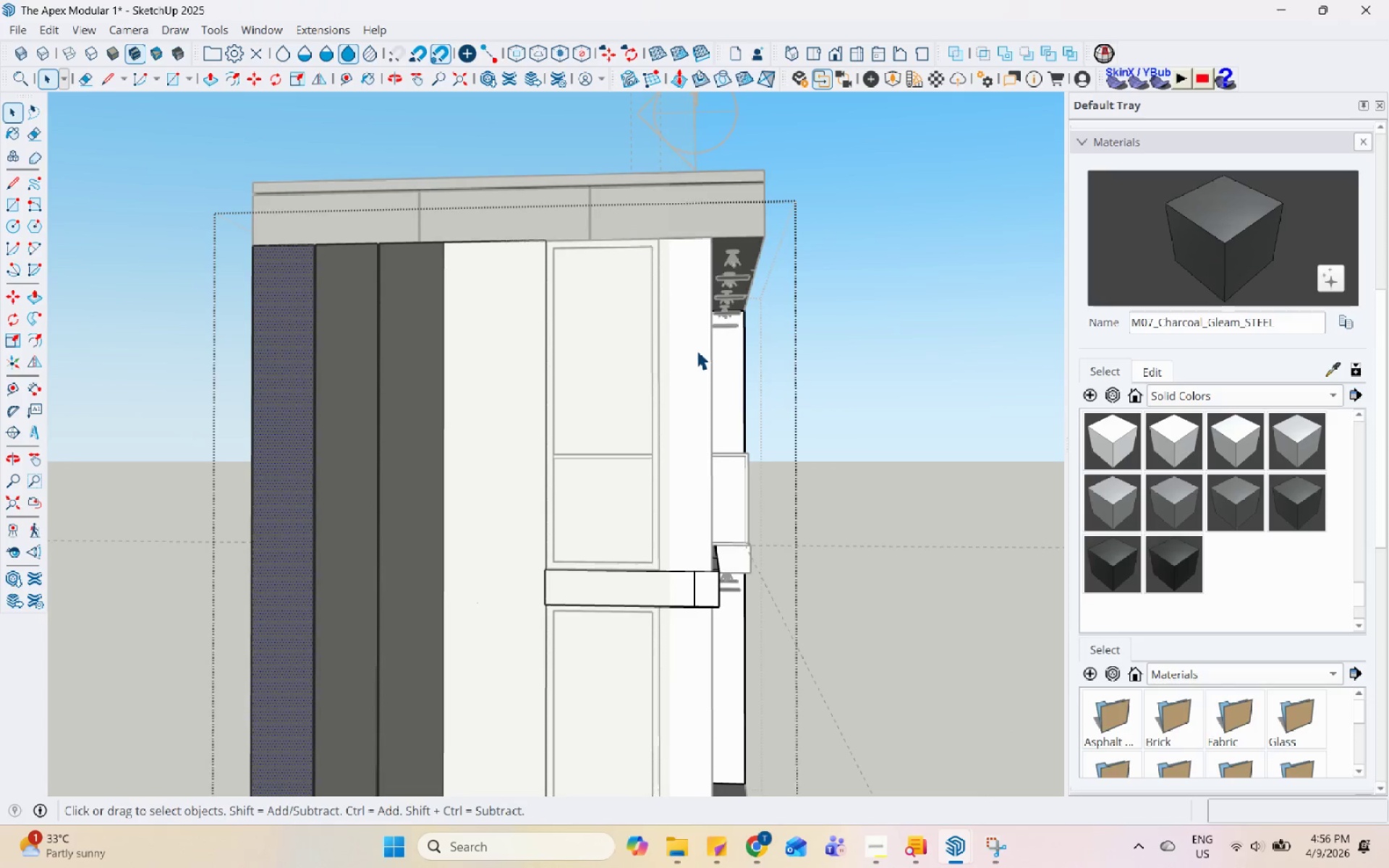 
left_click([697, 350])
 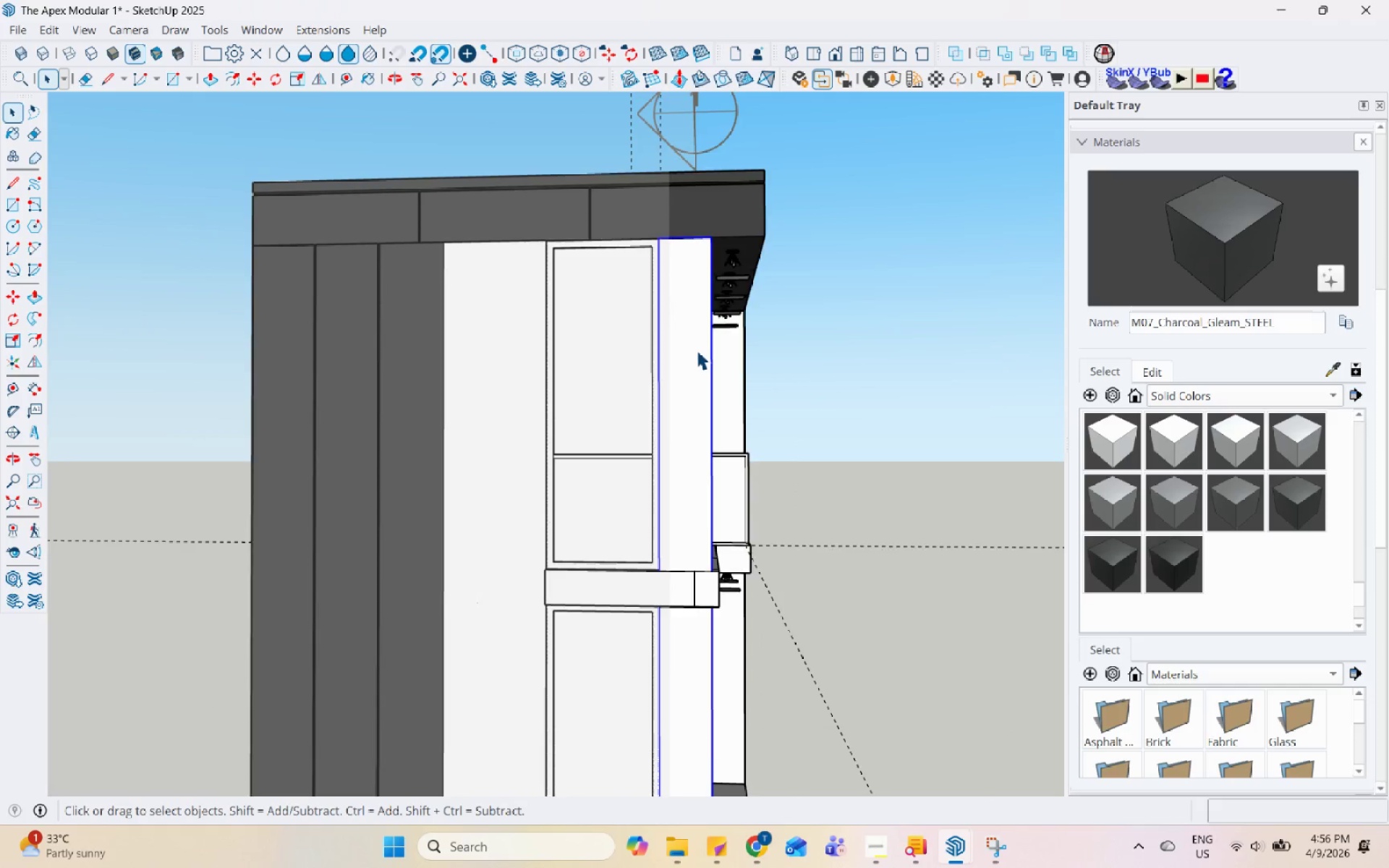 
double_click([697, 350])
 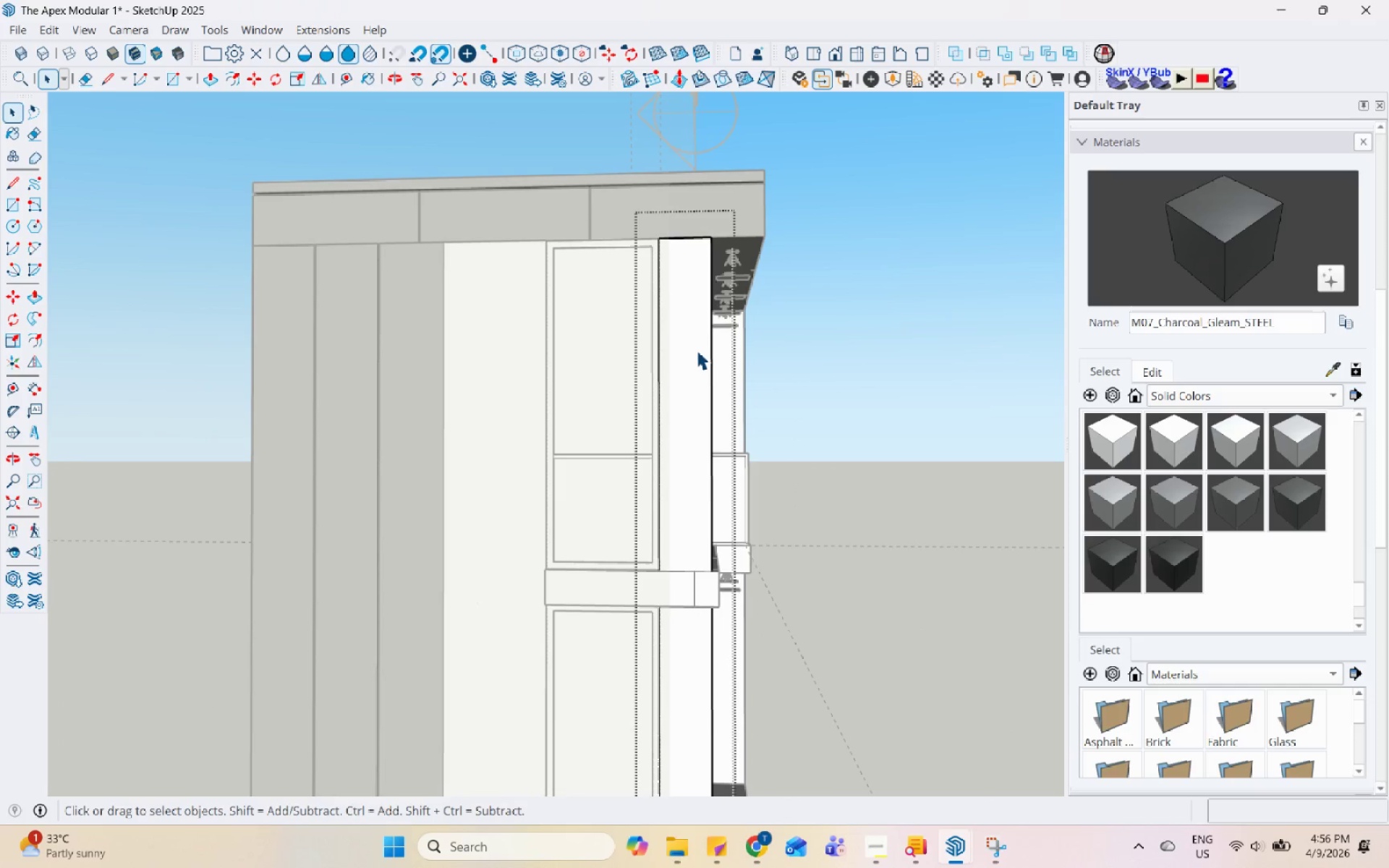 
scroll: coordinate [697, 300], scroll_direction: down, amount: 4.0
 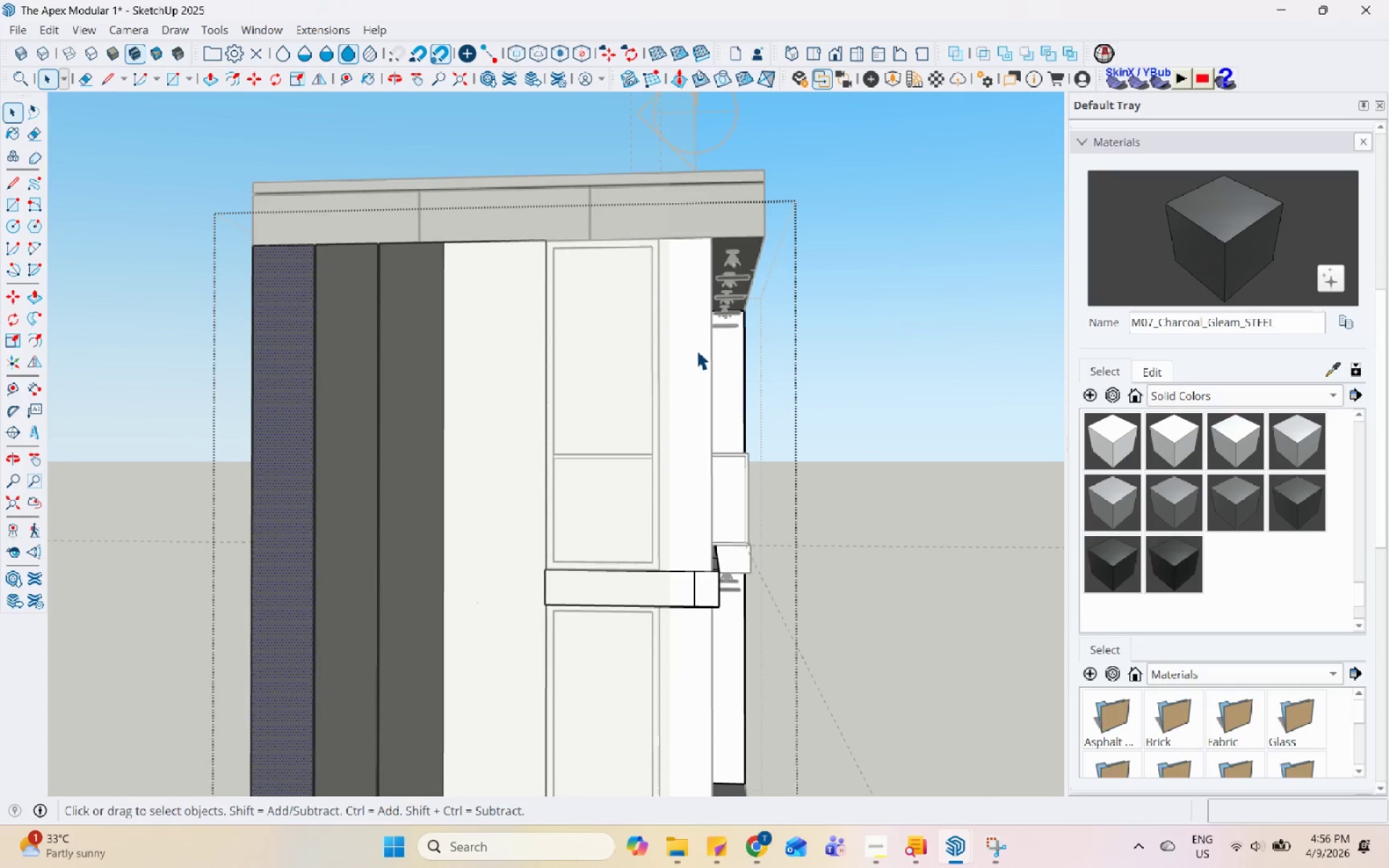 
triple_click([697, 350])
 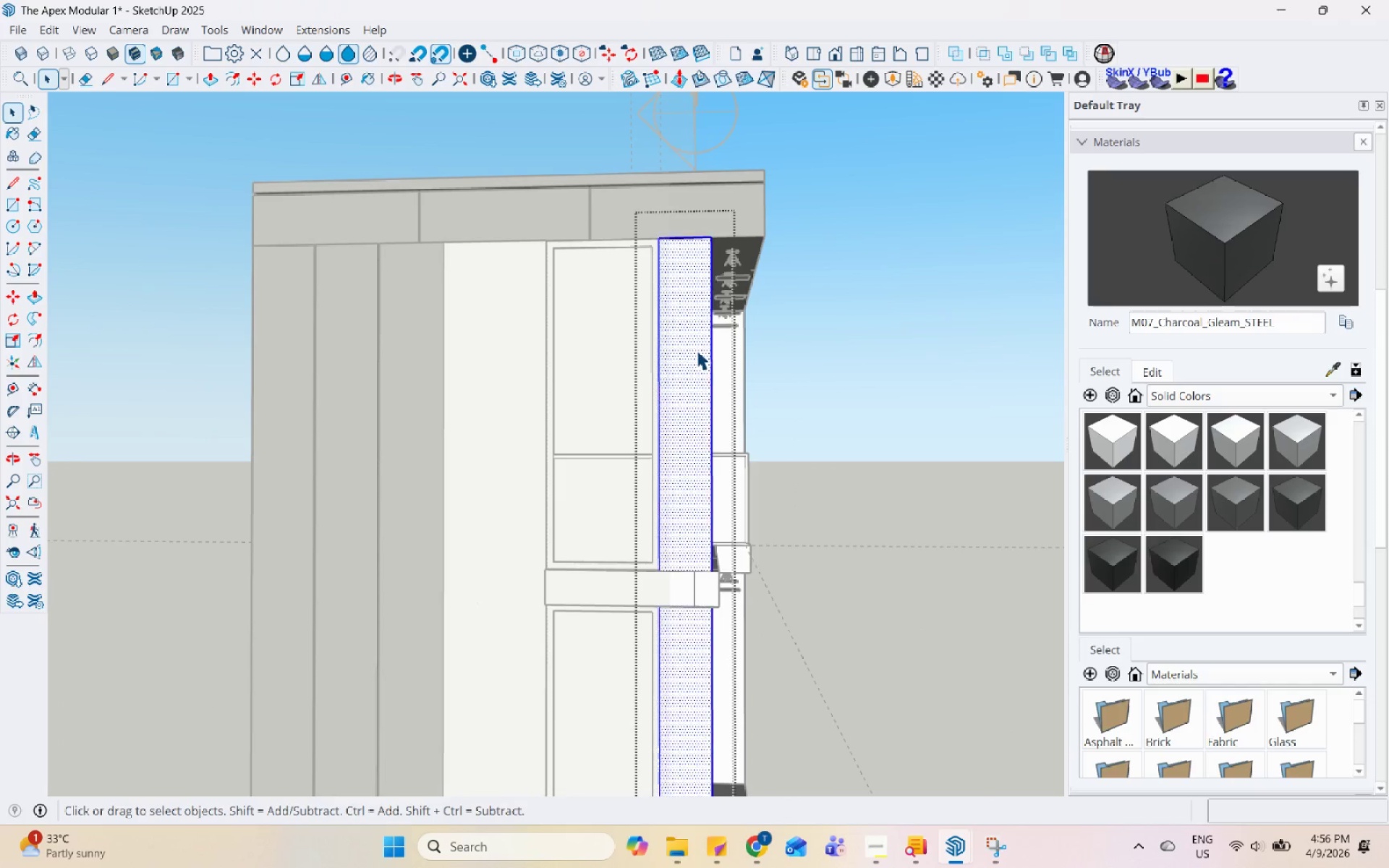 
triple_click([697, 350])
 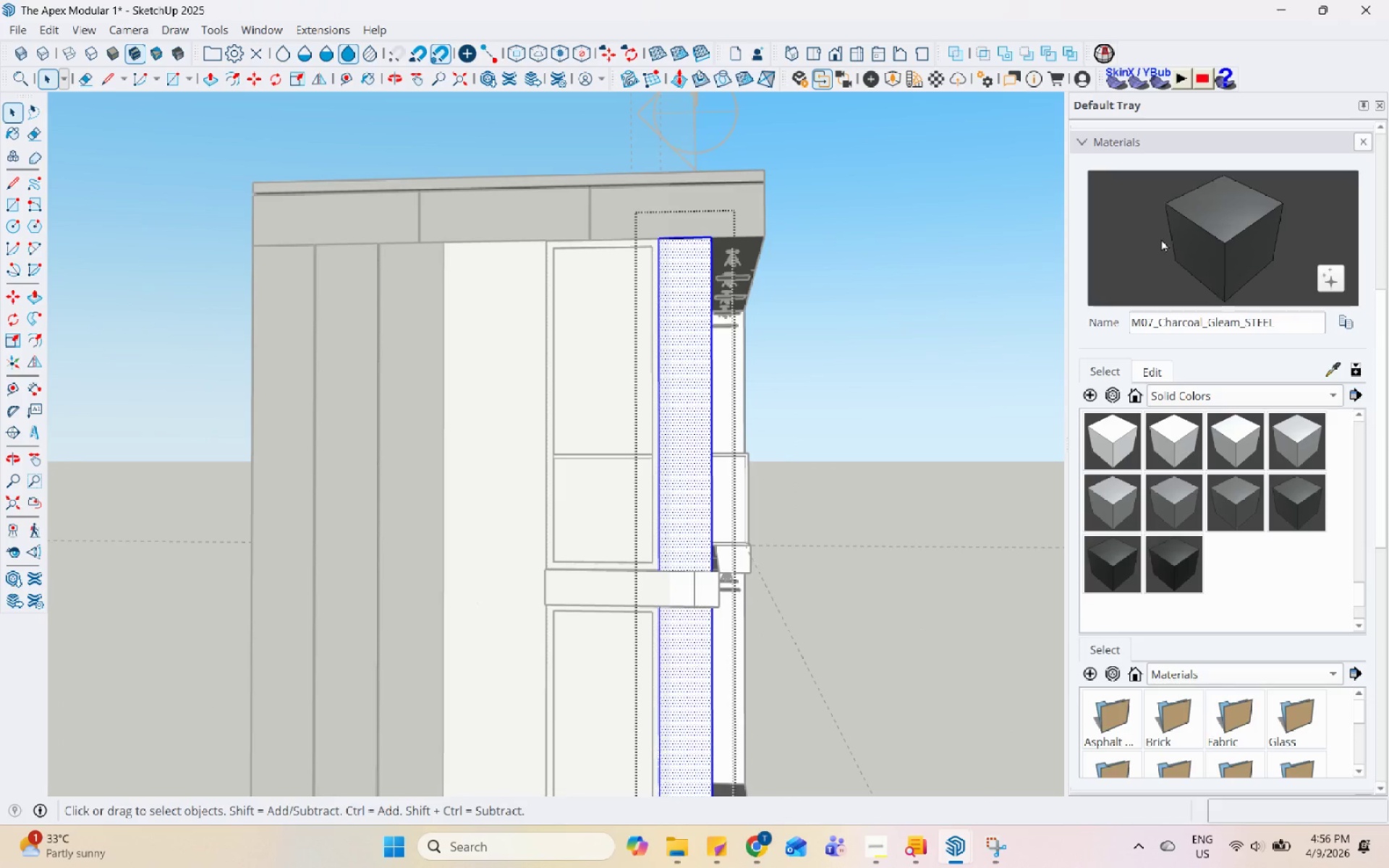 
left_click([1215, 227])
 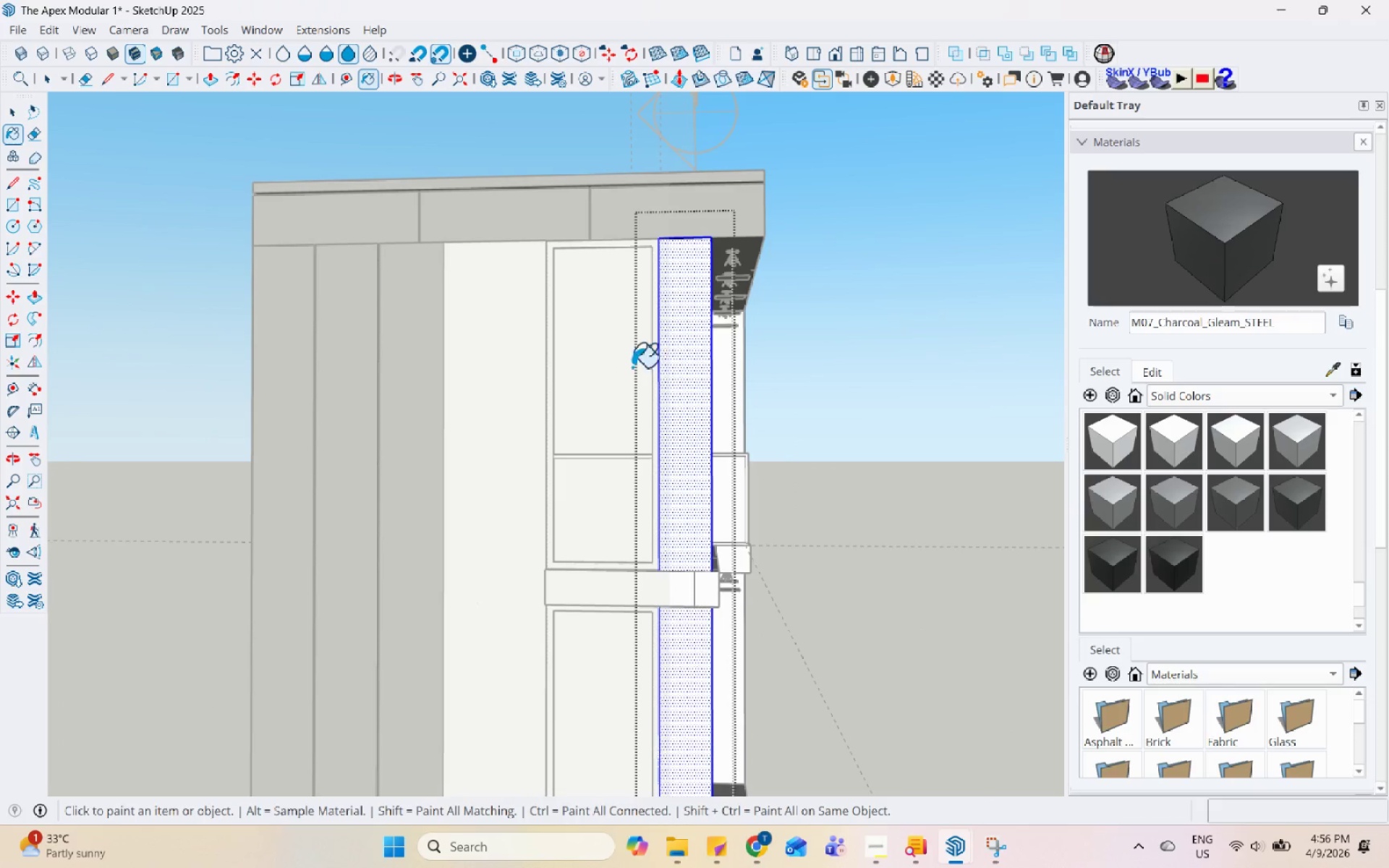 
left_click([704, 340])
 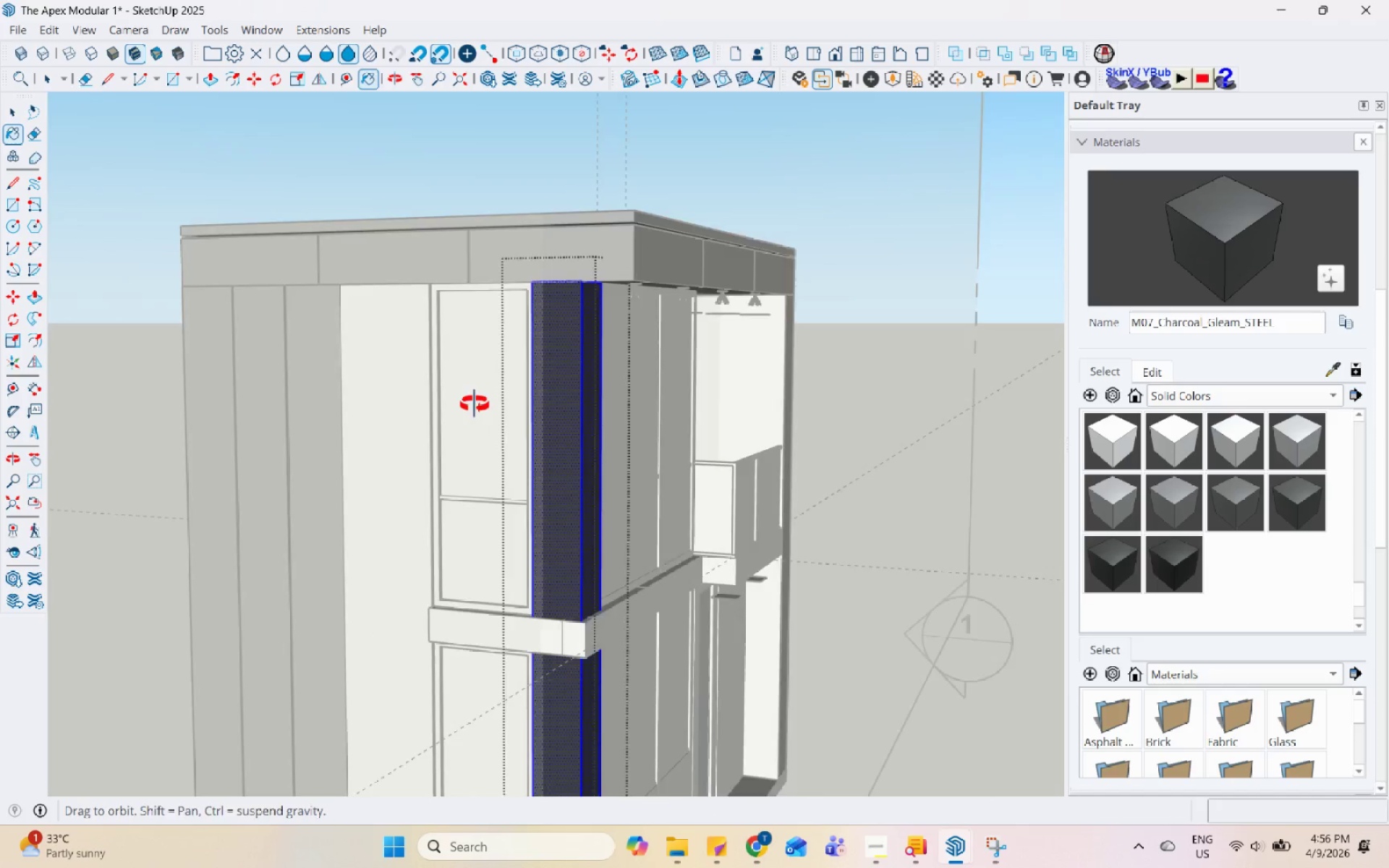 
key(Space)
 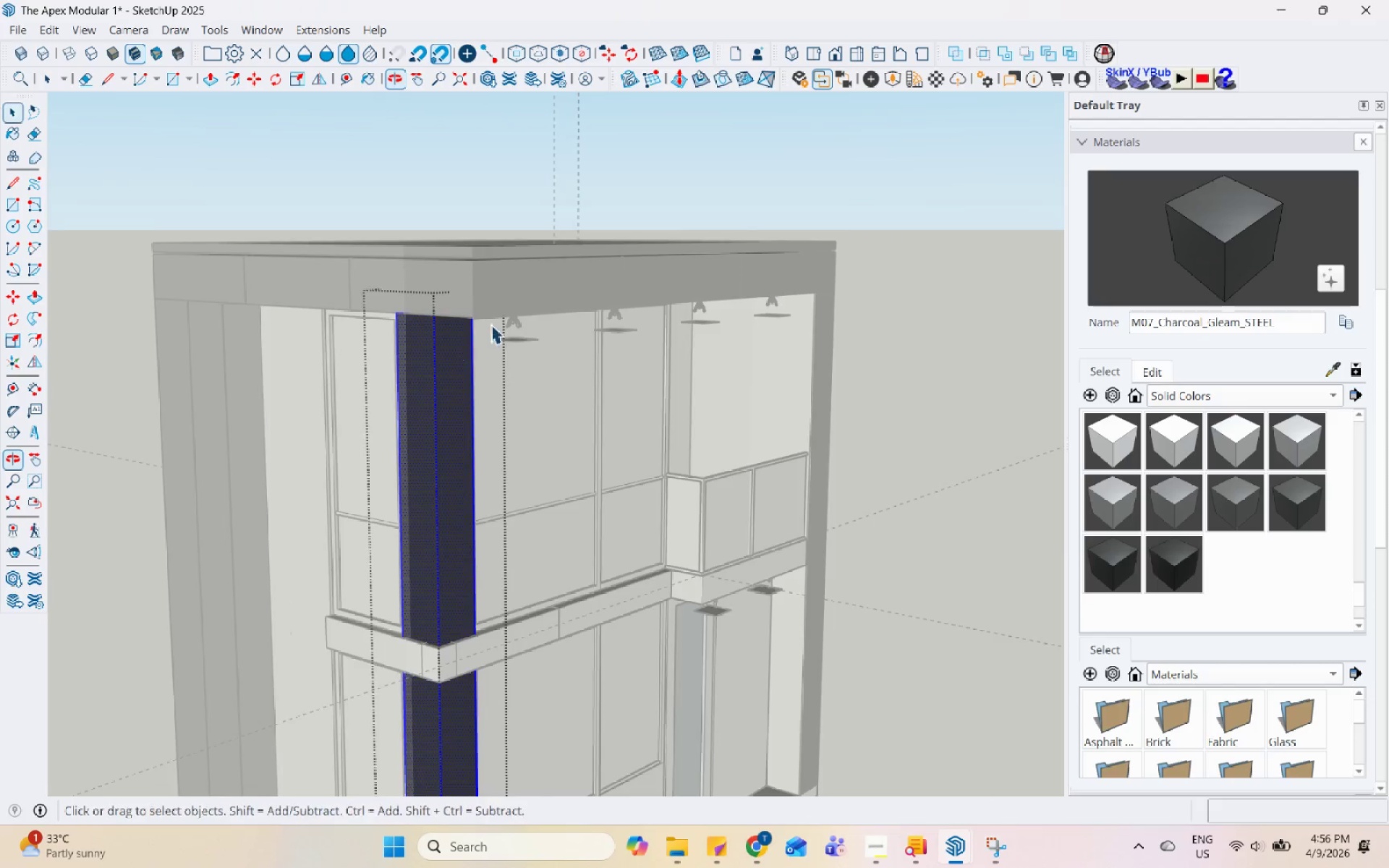 
key(Escape)
 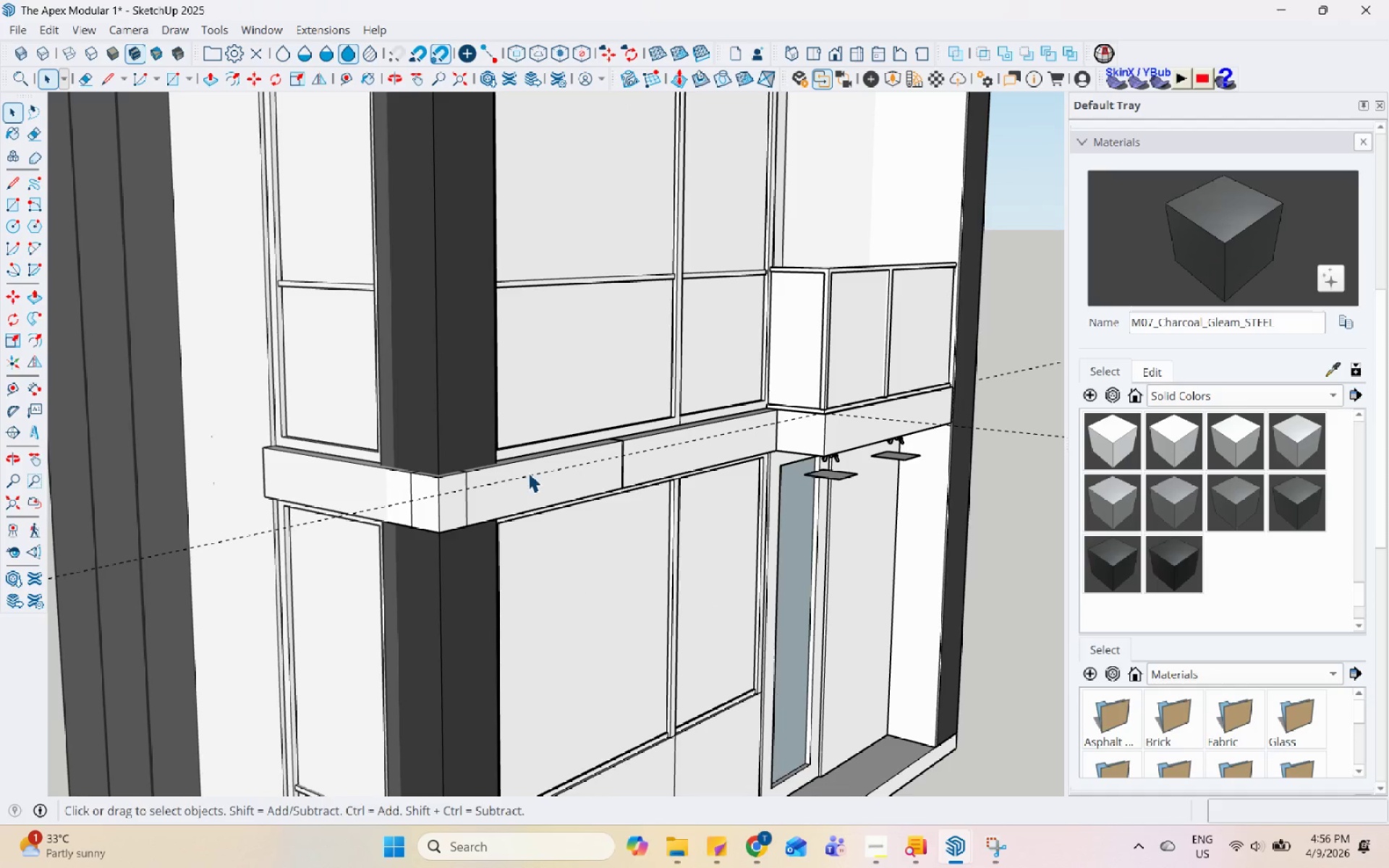 
double_click([528, 472])
 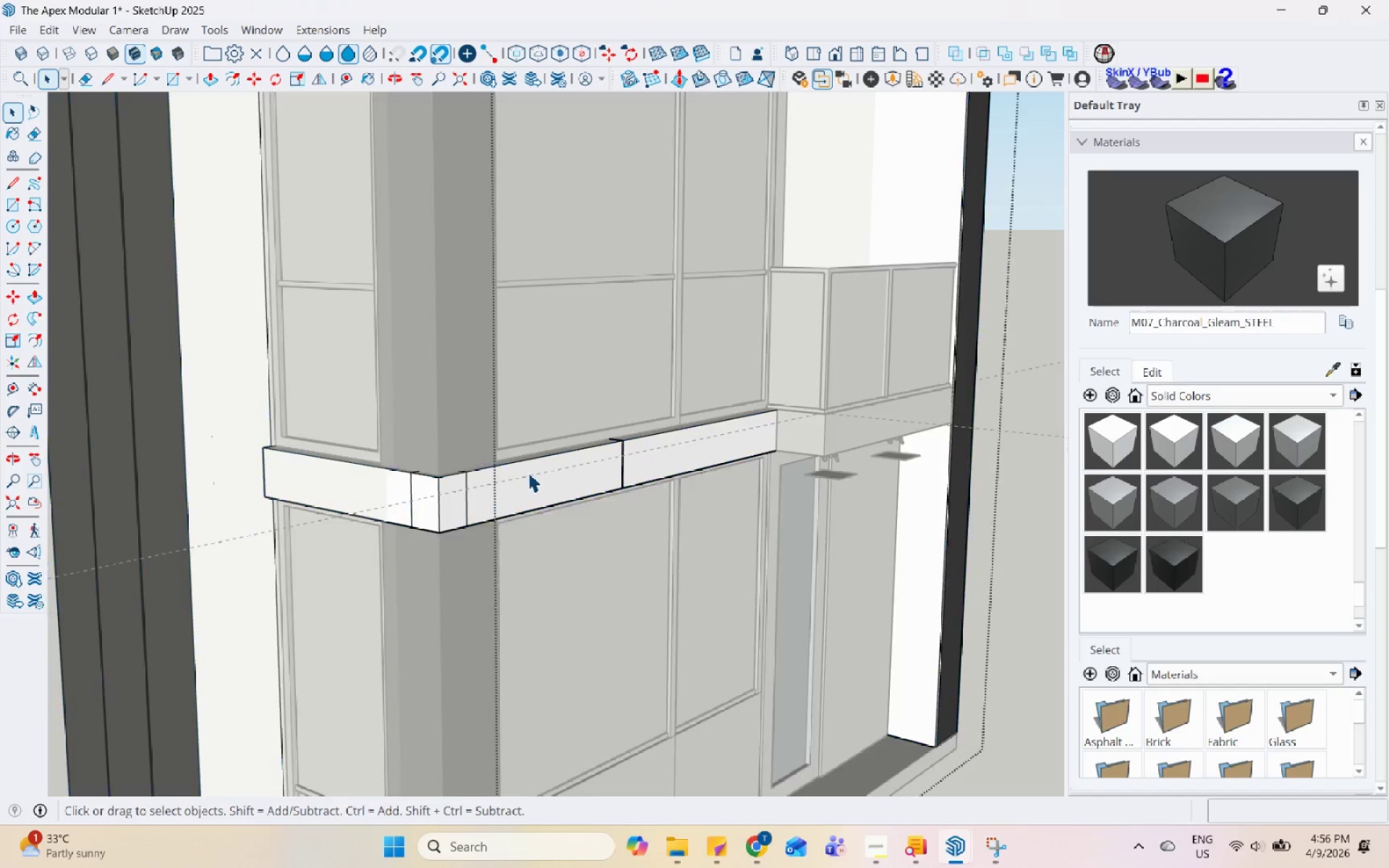 
scroll: coordinate [489, 493], scroll_direction: up, amount: 3.0
 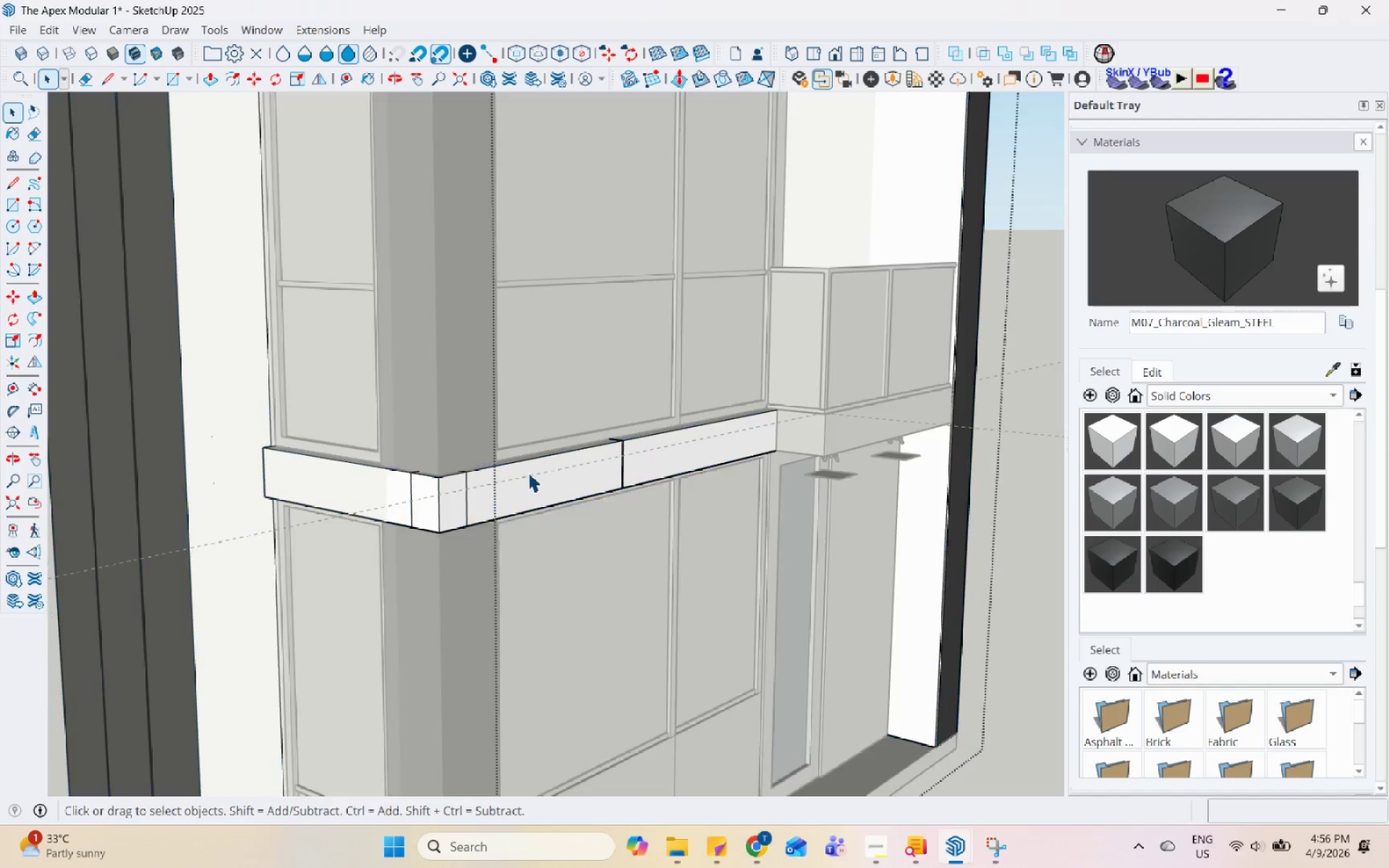 
triple_click([528, 472])
 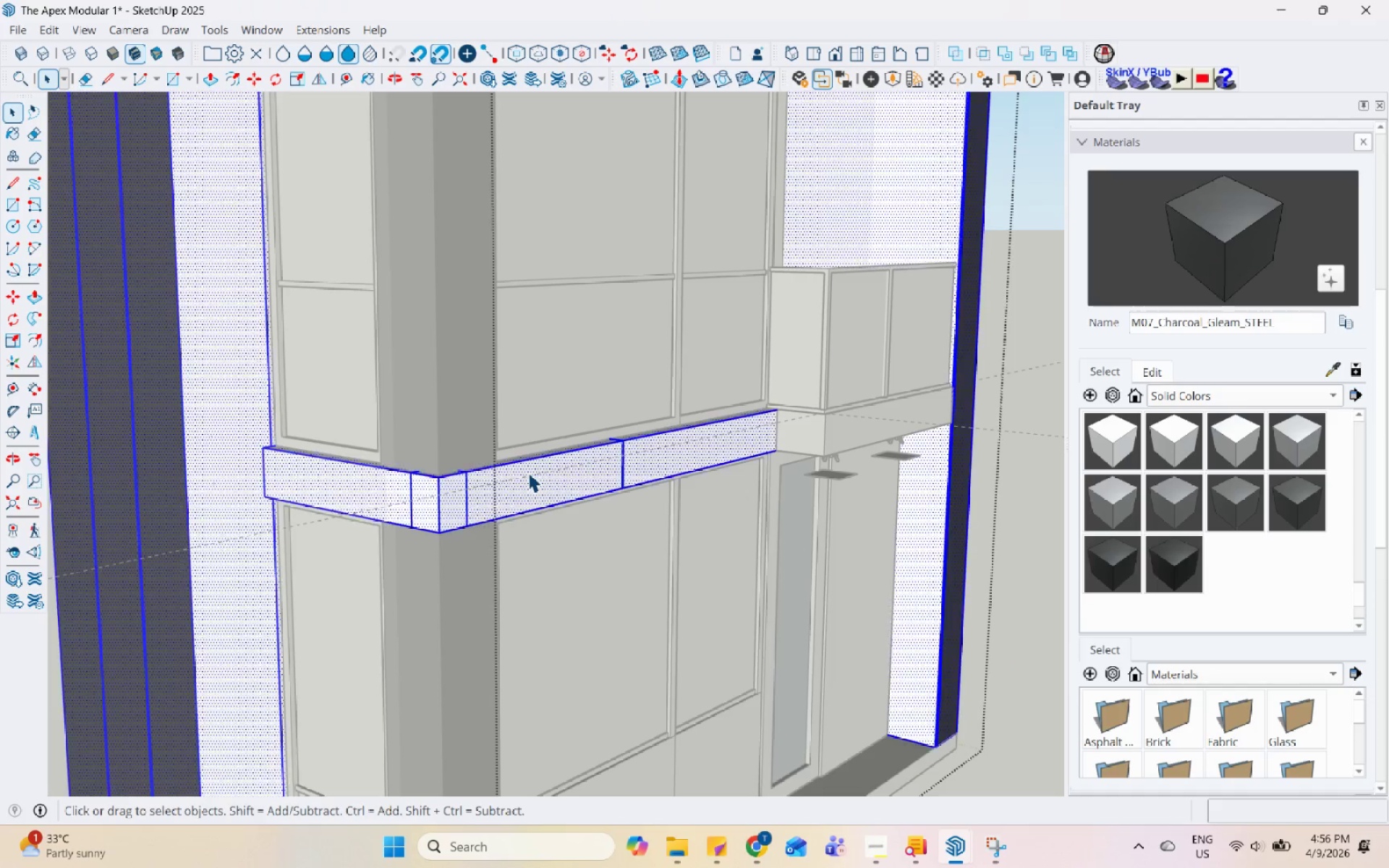 
triple_click([528, 472])
 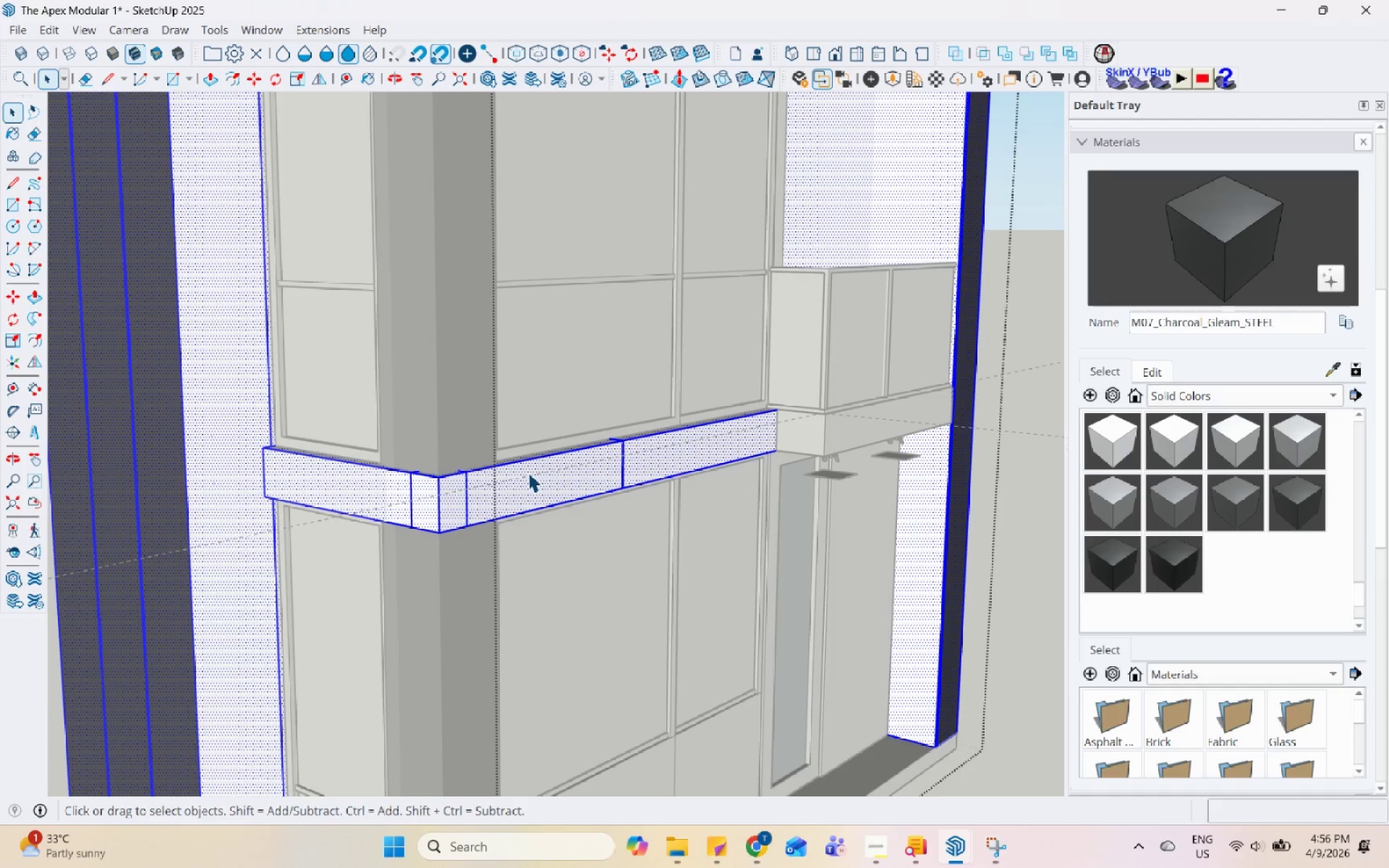 
triple_click([582, 456])
 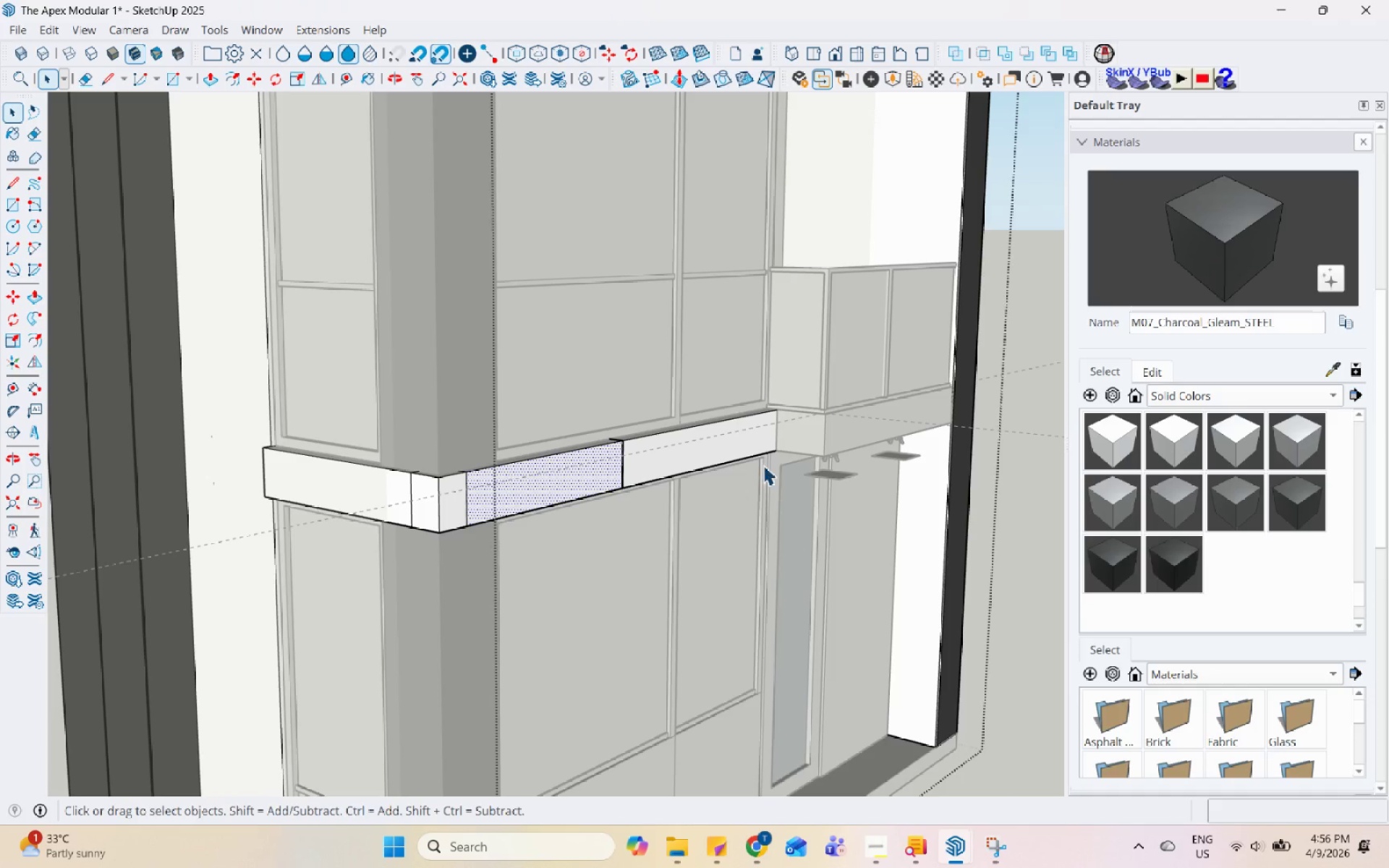 
left_click([734, 422])
 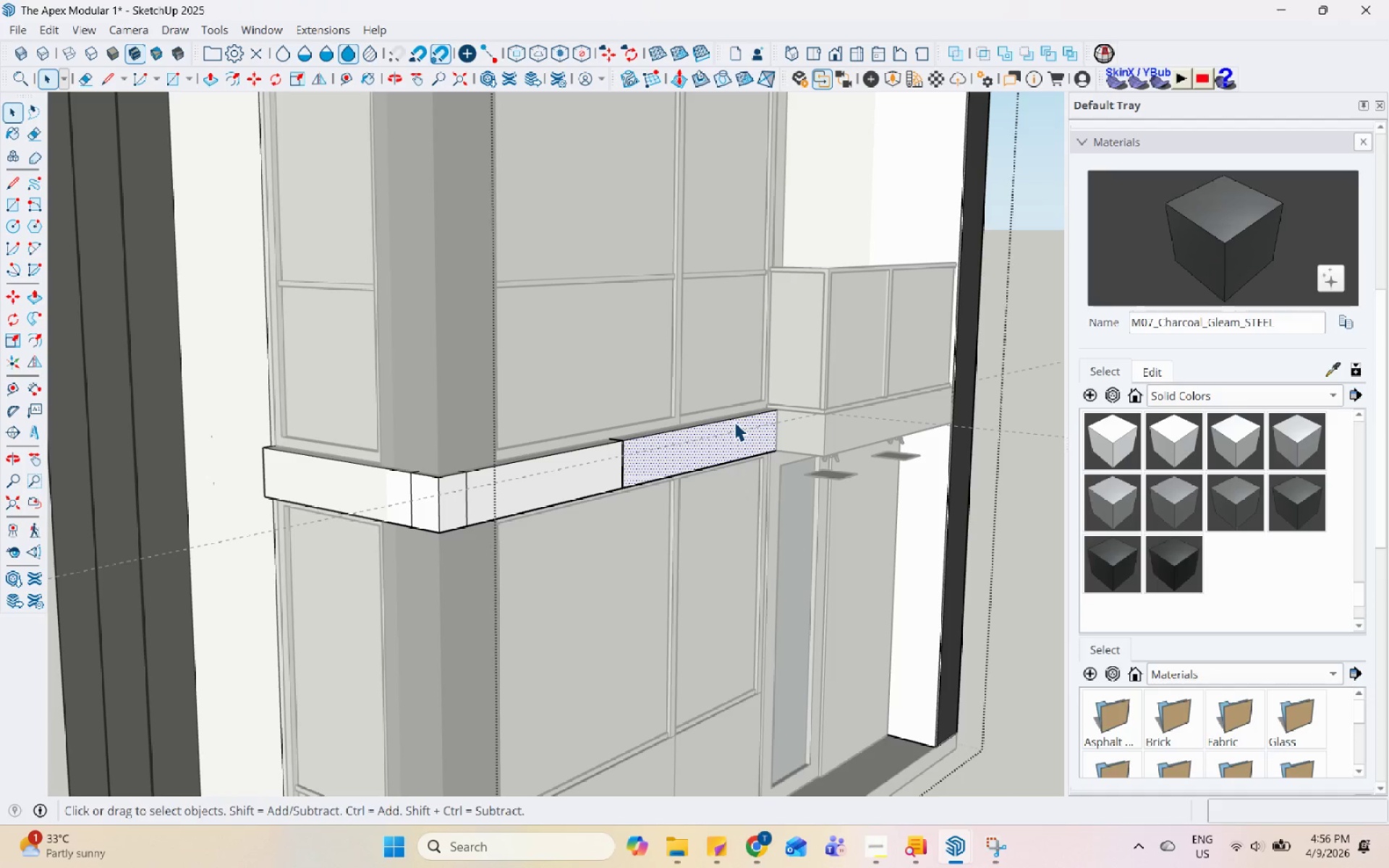 
key(A)
 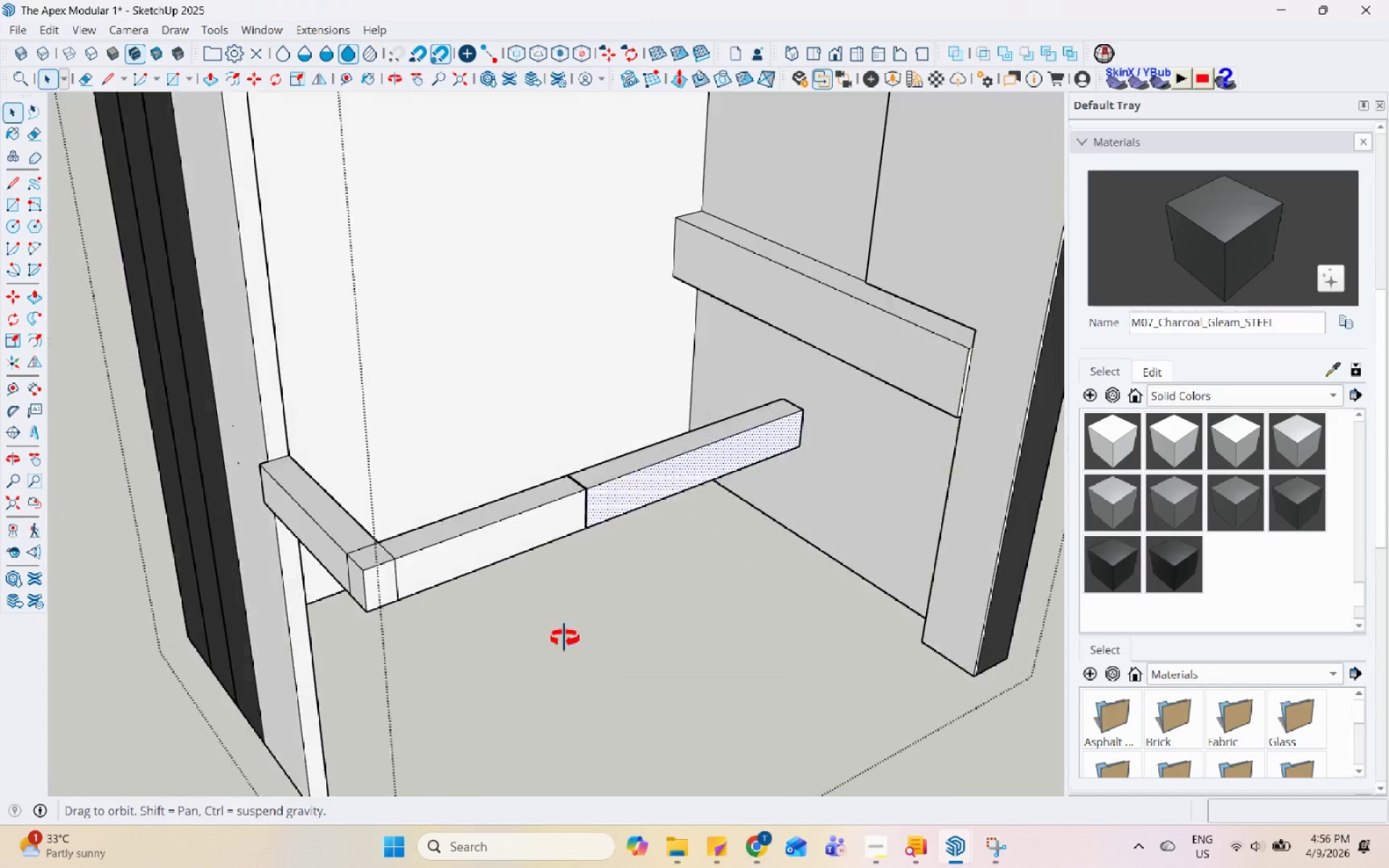 
left_click_drag(start_coordinate=[776, 560], to_coordinate=[391, 463])
 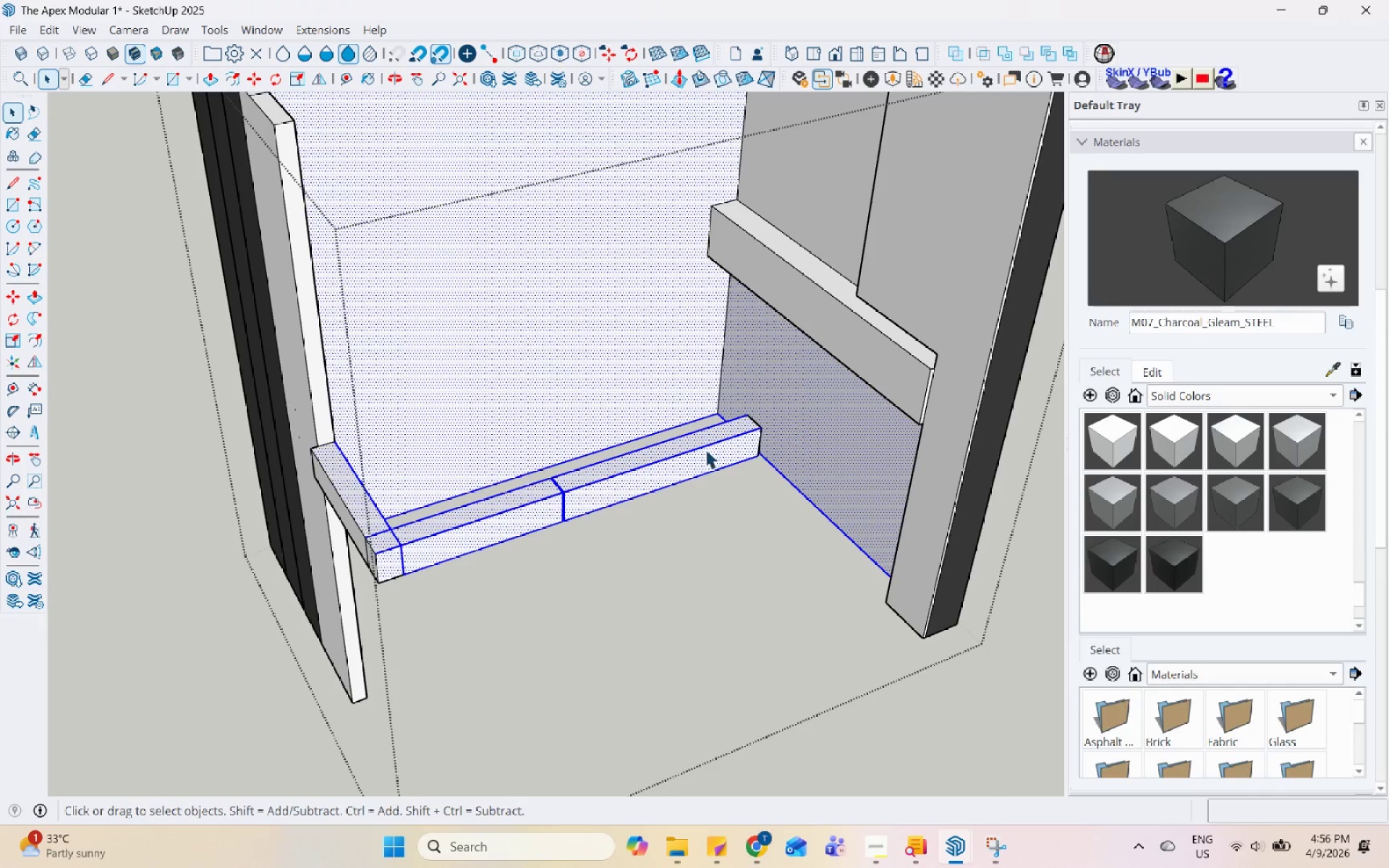 
scroll: coordinate [728, 576], scroll_direction: down, amount: 2.0
 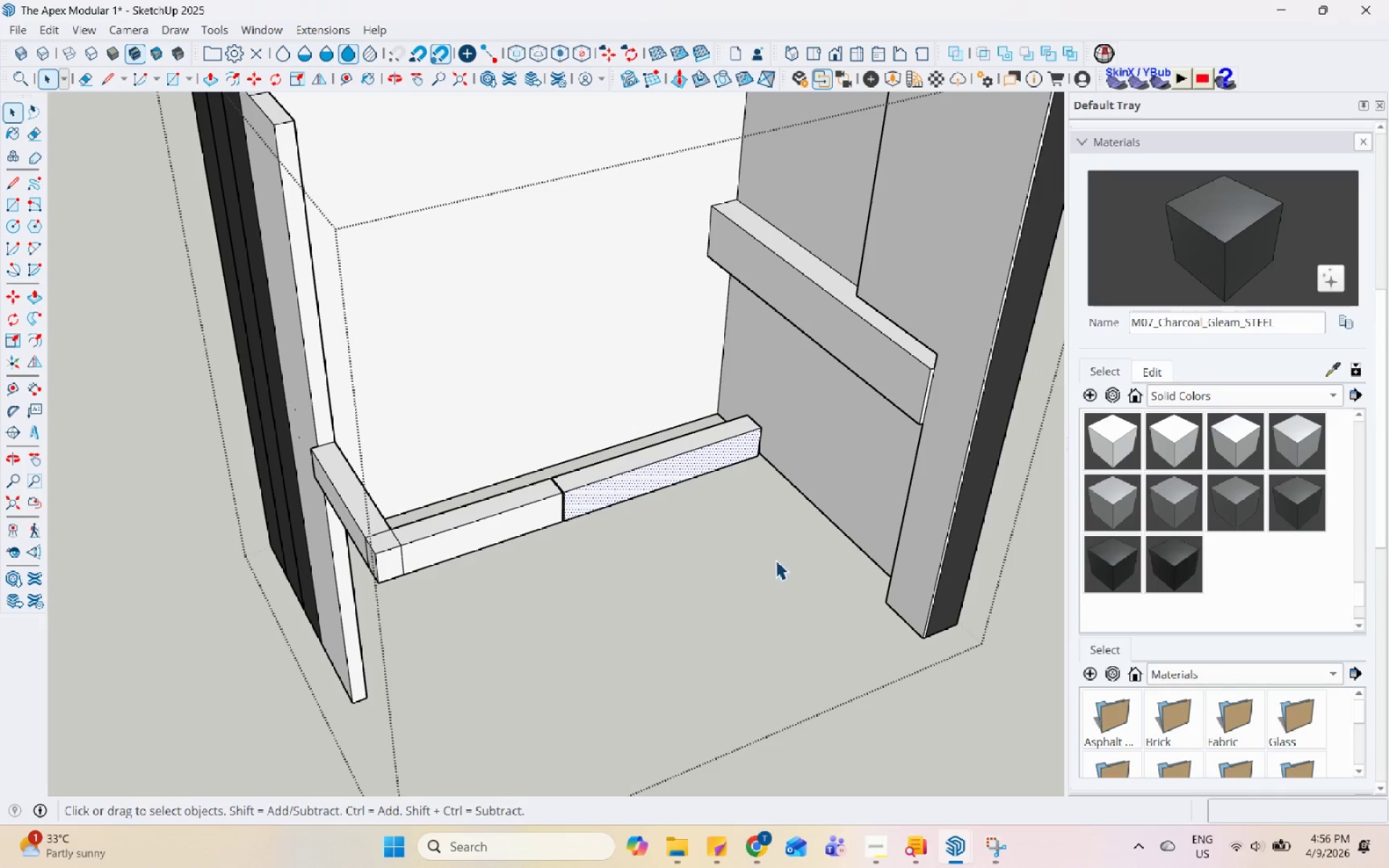 
left_click([669, 501])
 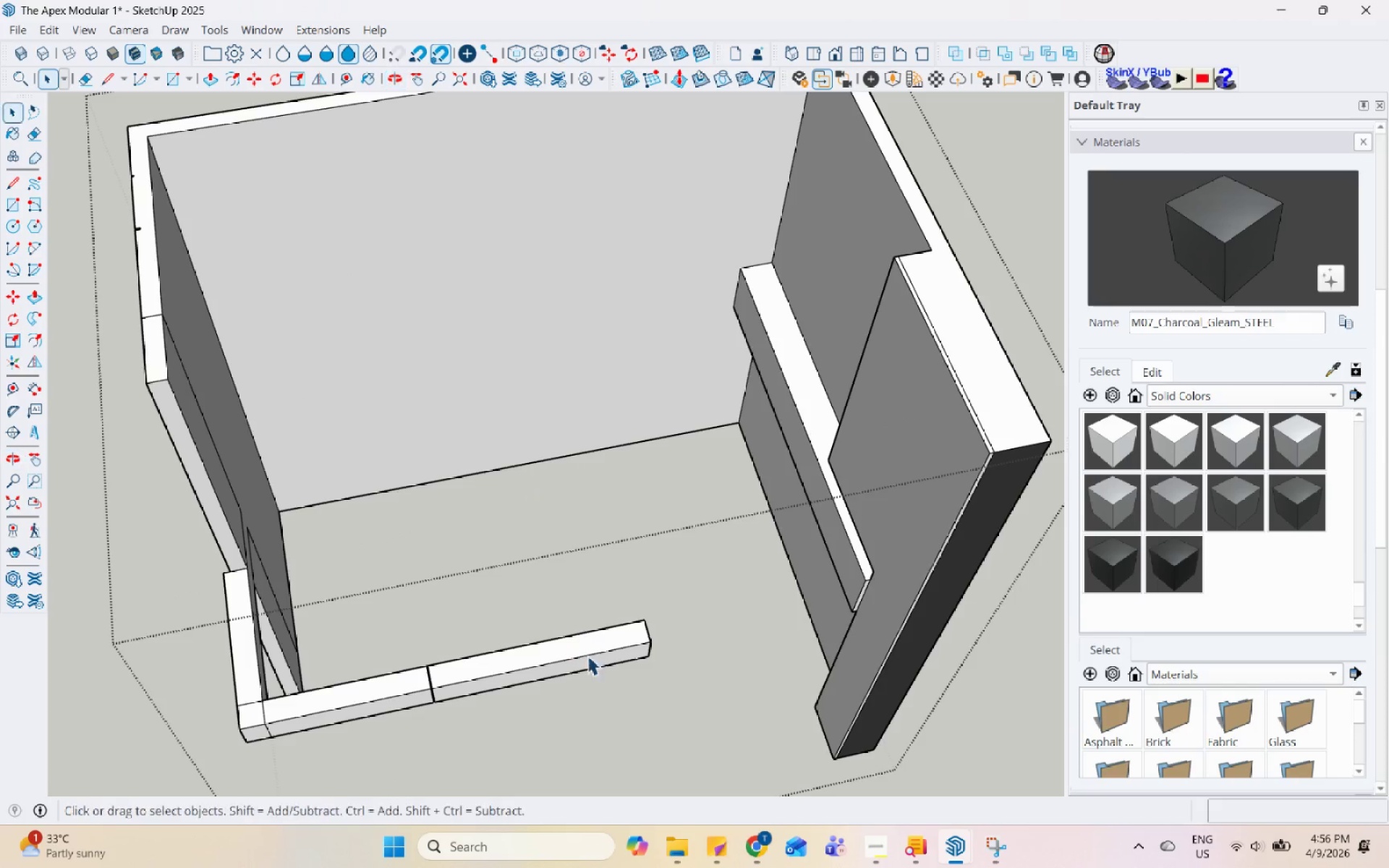 
left_click_drag(start_coordinate=[664, 708], to_coordinate=[357, 621])
 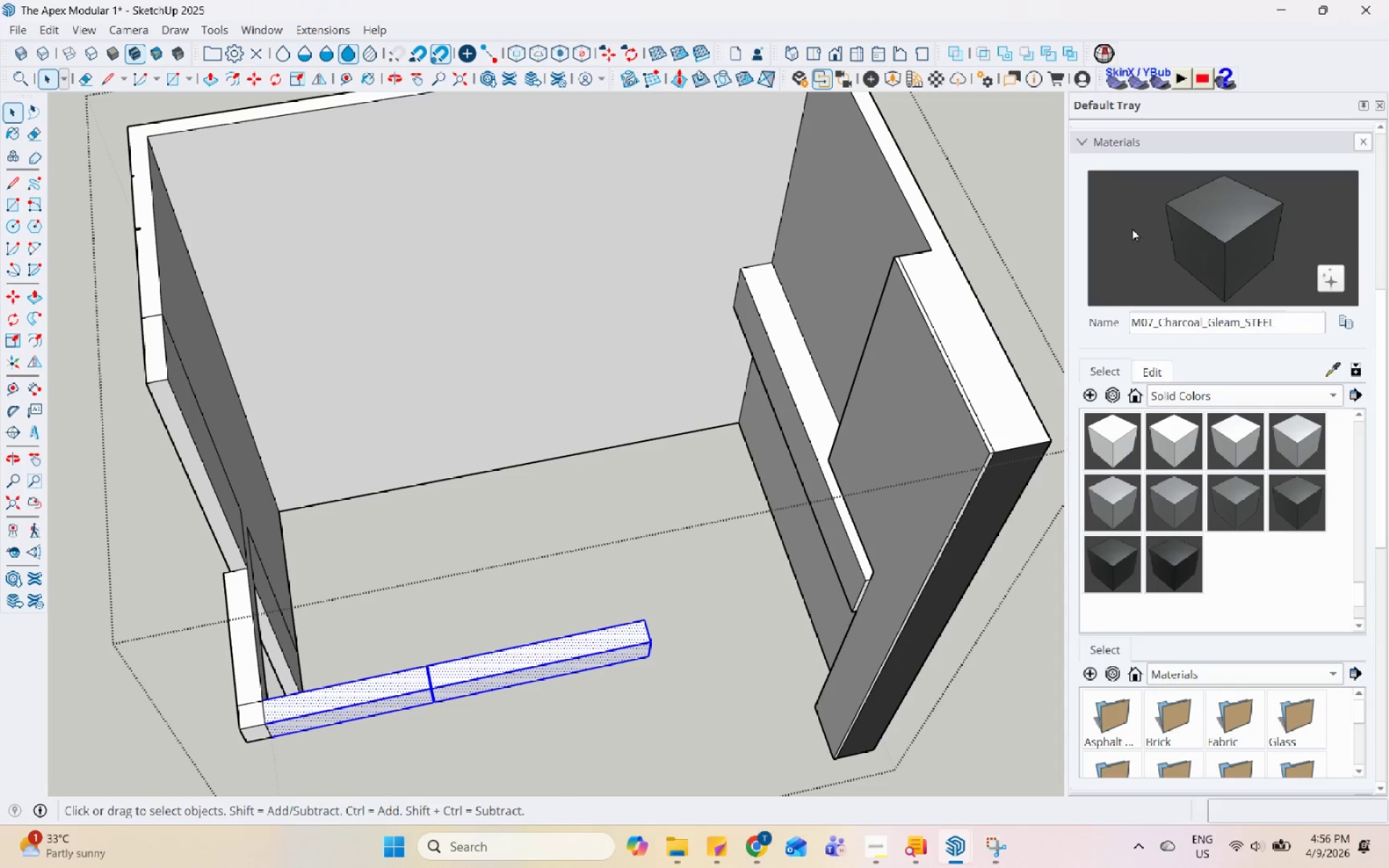 
left_click([1176, 207])
 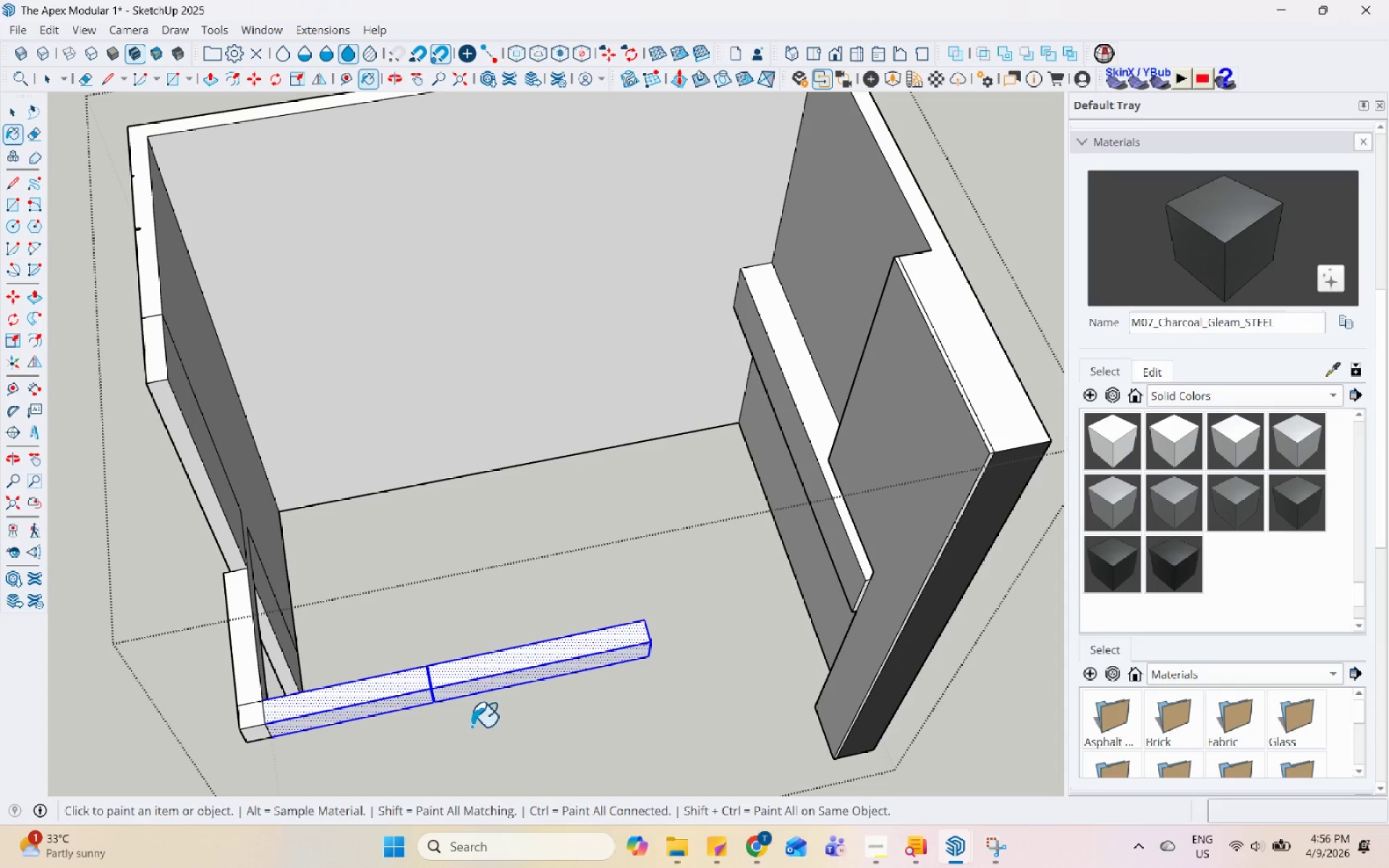 
left_click([475, 676])
 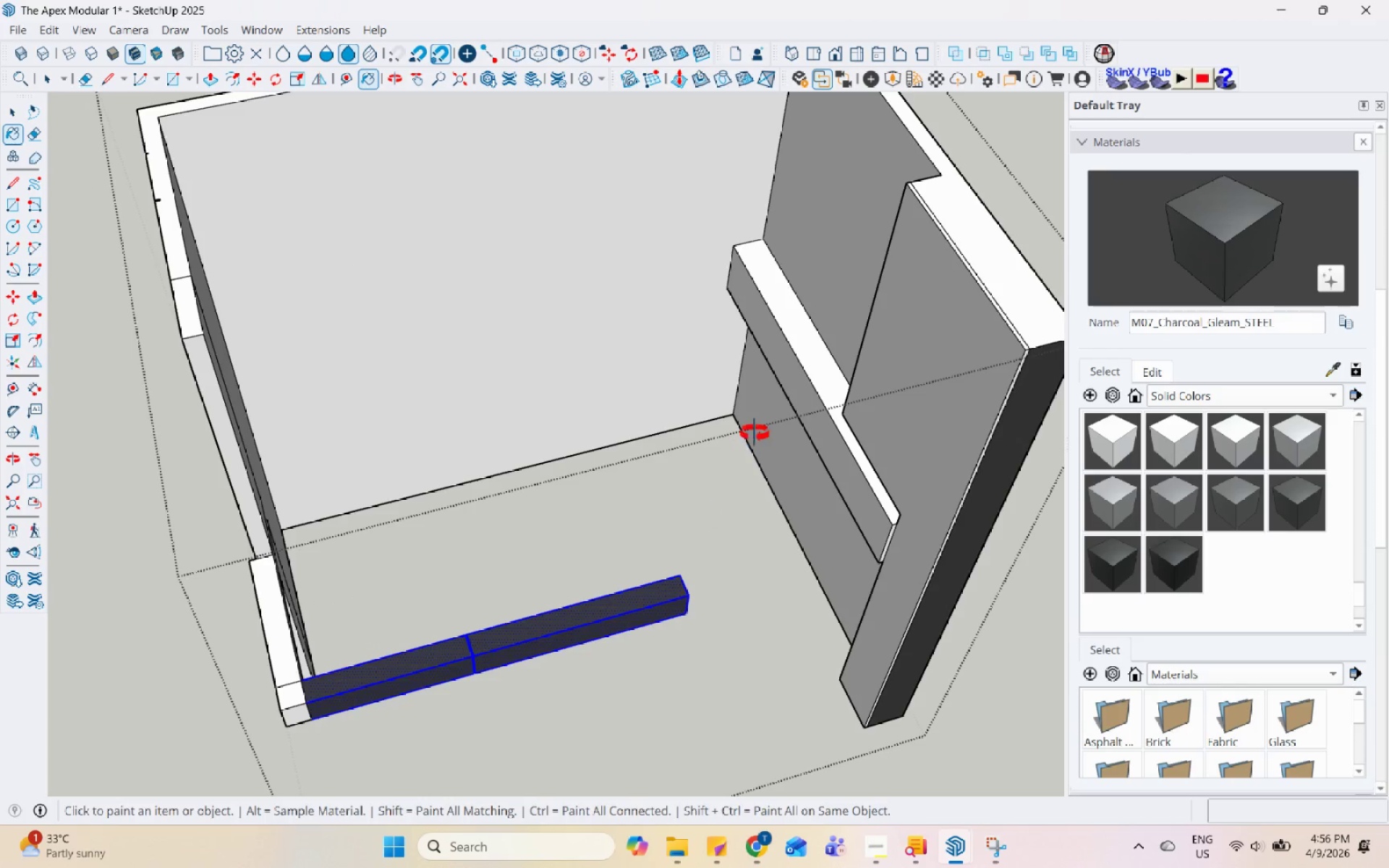 
scroll: coordinate [320, 677], scroll_direction: up, amount: 1.0
 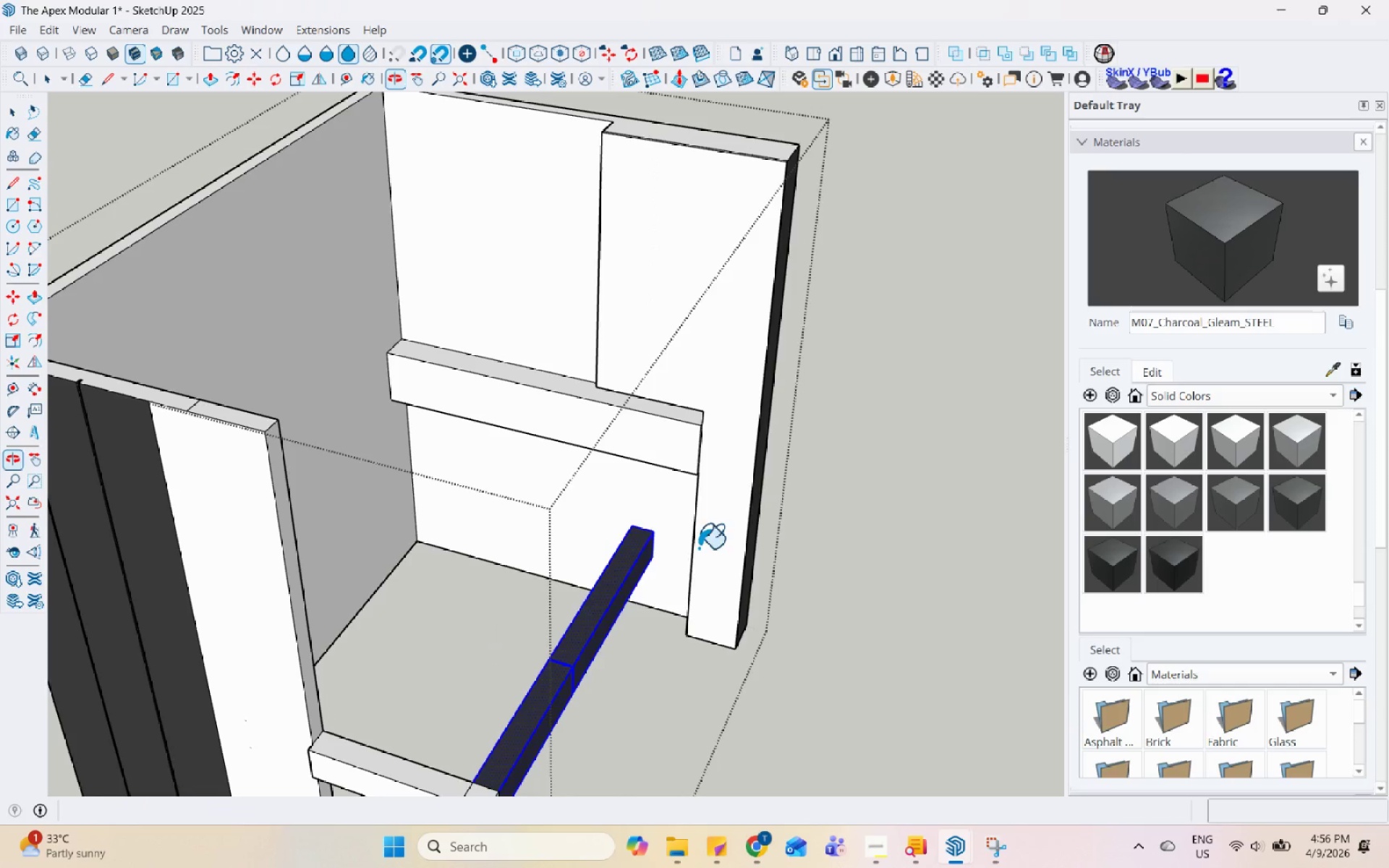 
key(Space)
 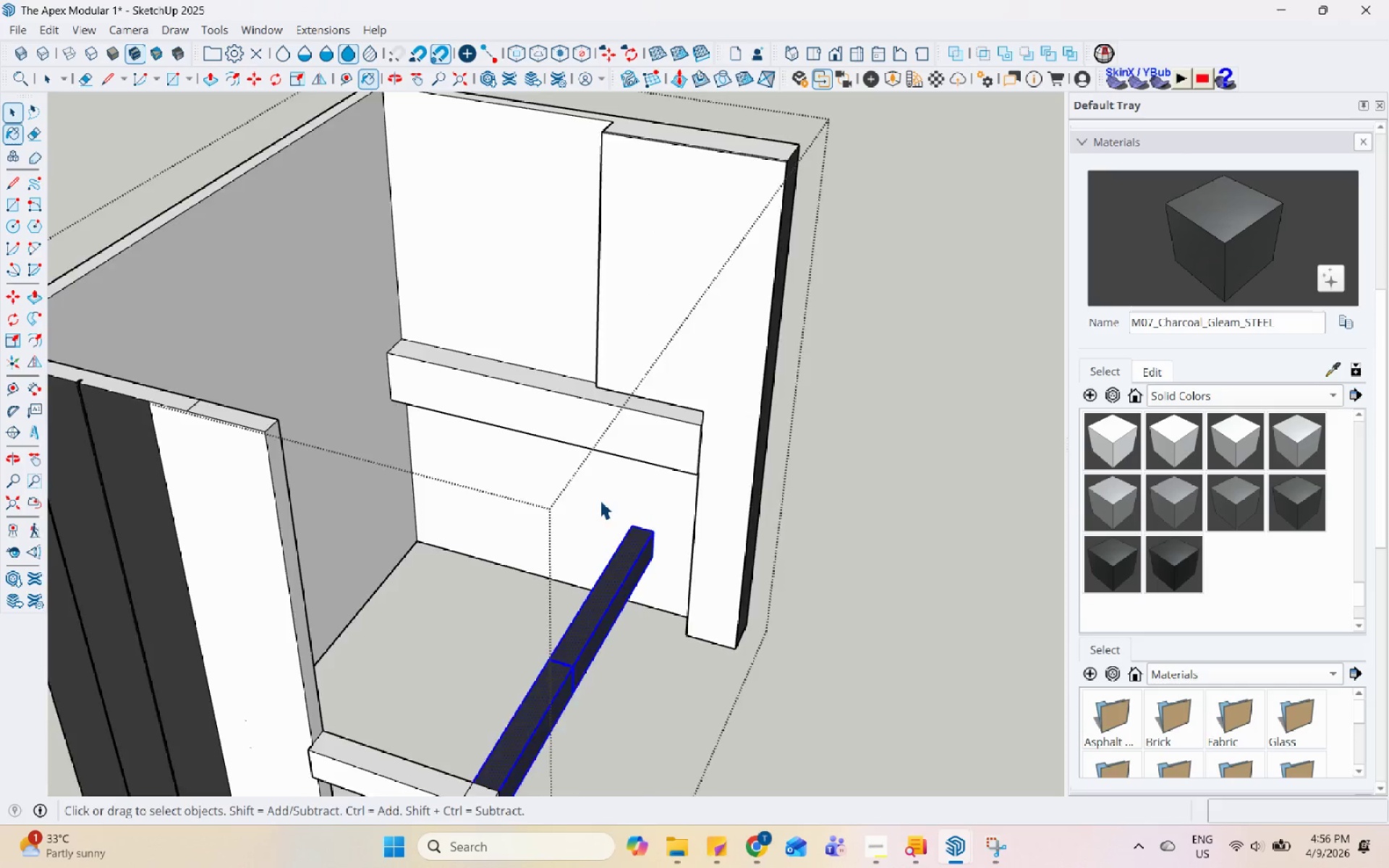 
left_click_drag(start_coordinate=[558, 699], to_coordinate=[464, 498])
 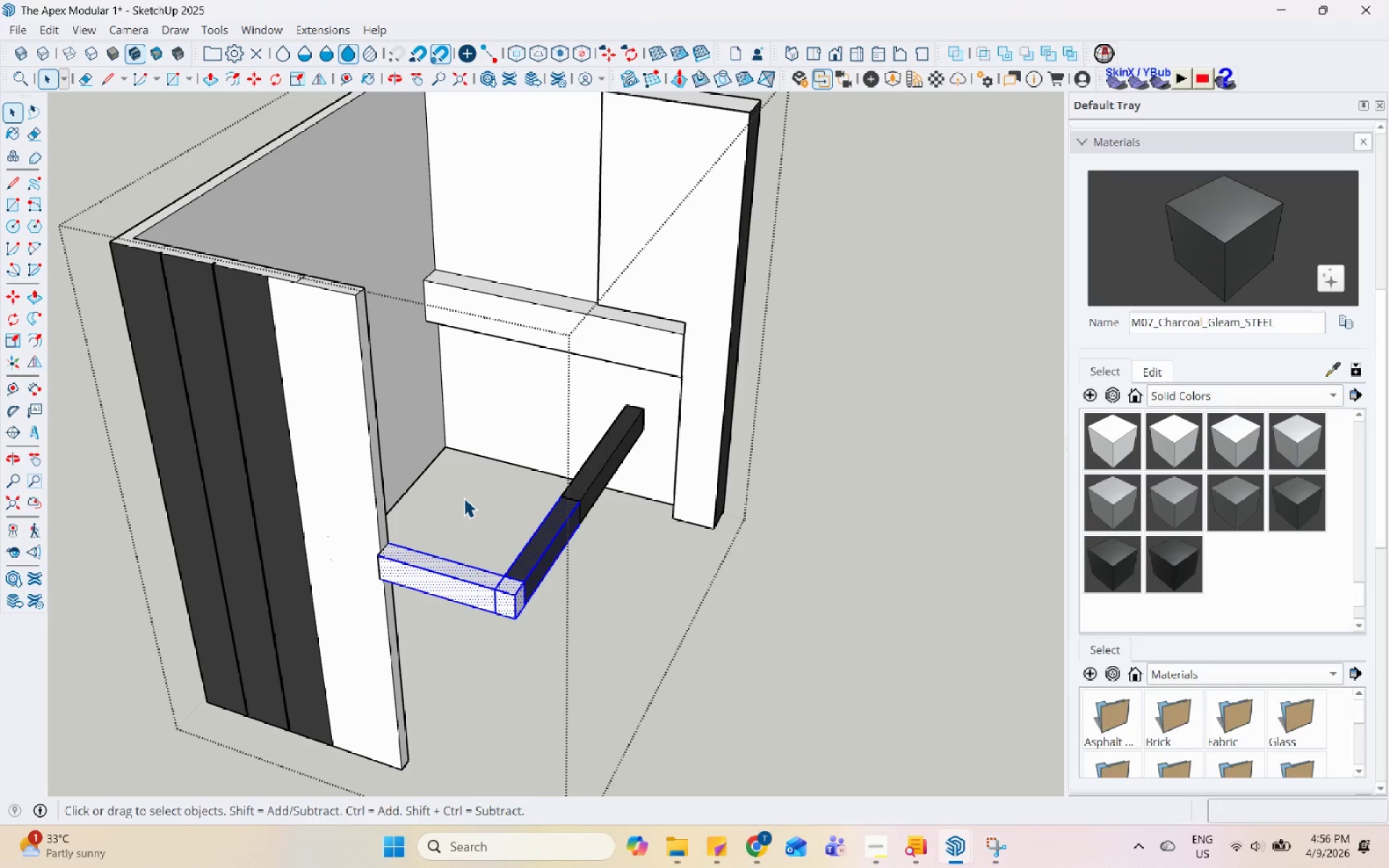 
scroll: coordinate [598, 778], scroll_direction: none, amount: 0.0
 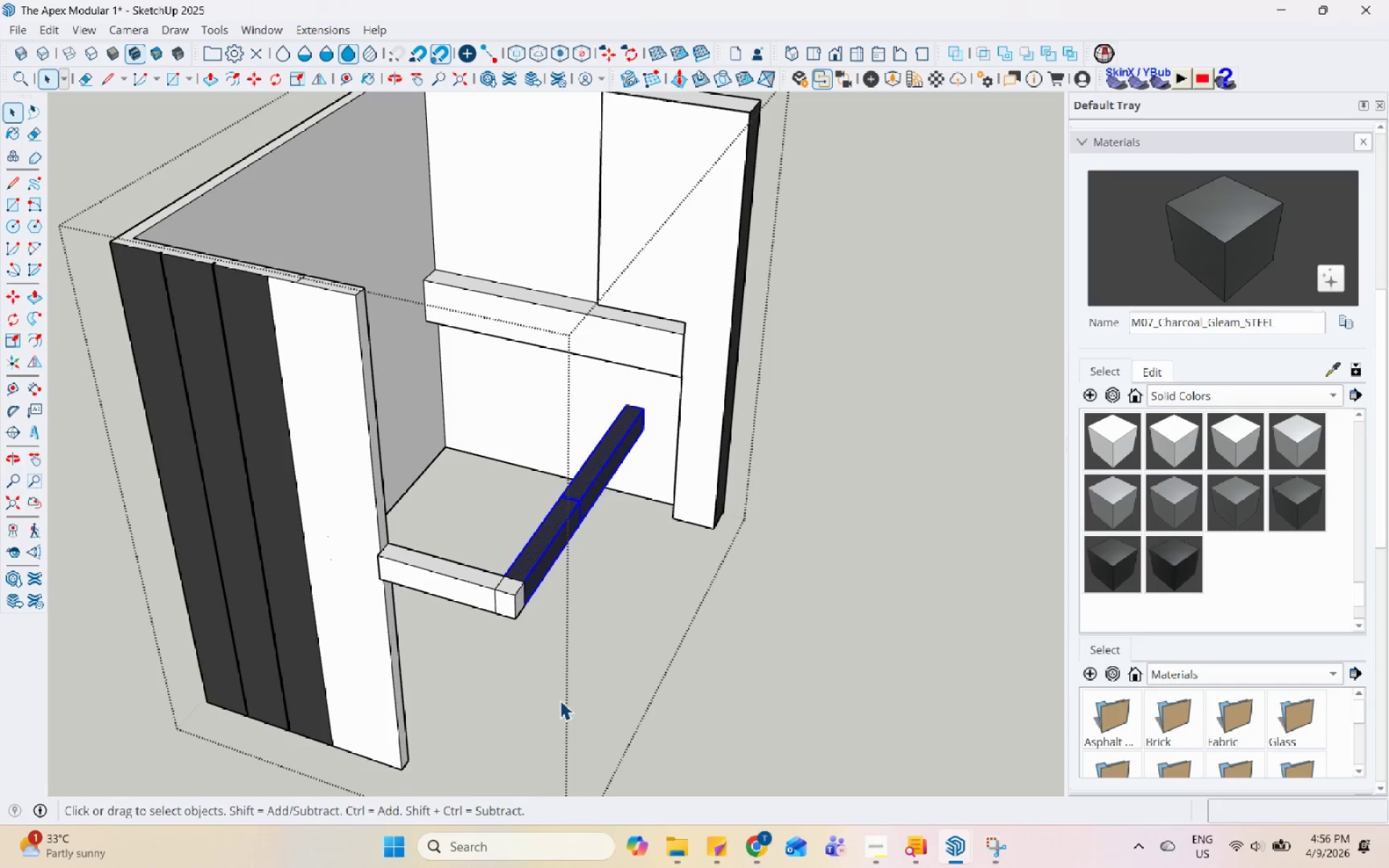 
wait(6.88)
 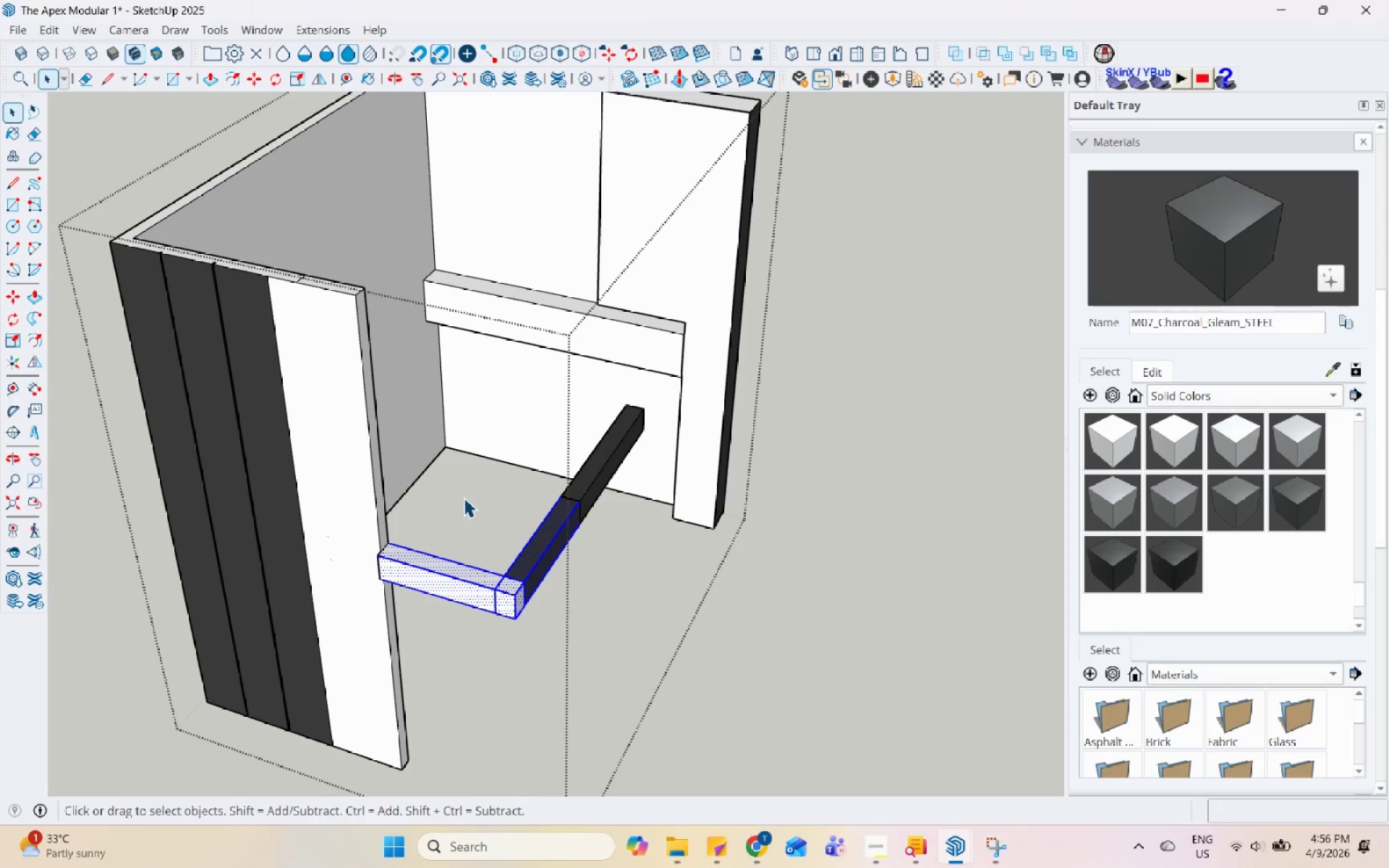 
left_click([1302, 237])
 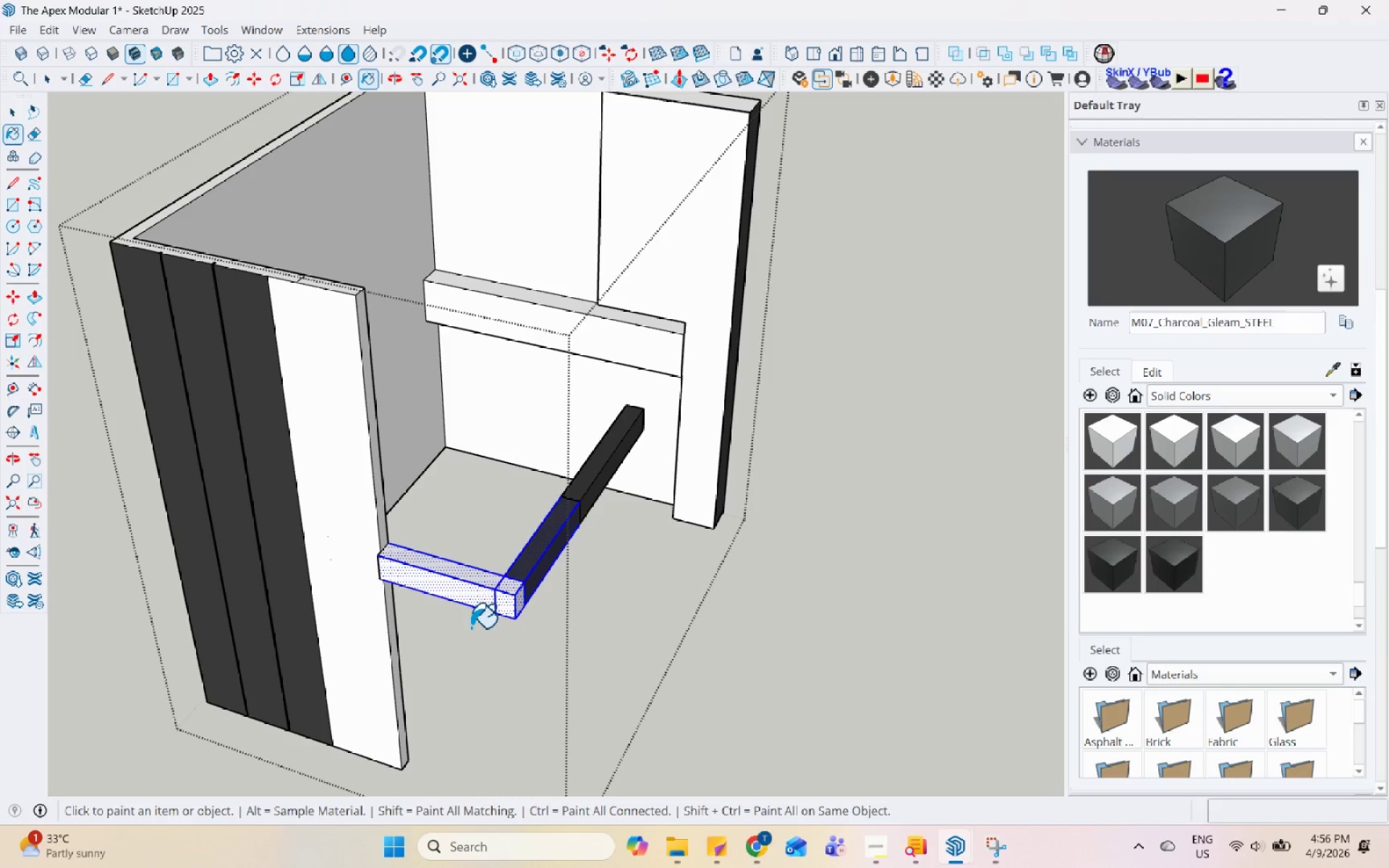 
left_click([488, 597])
 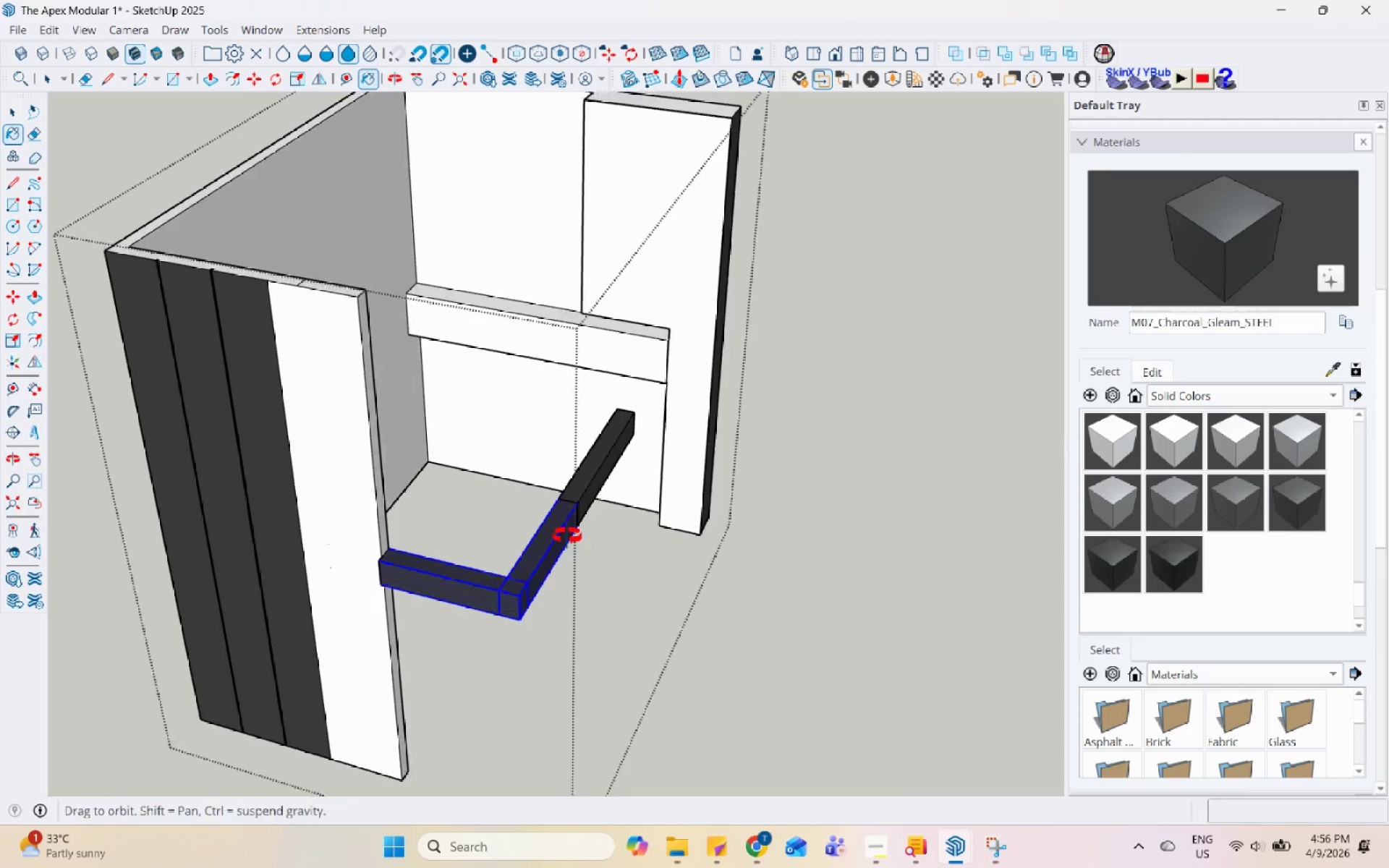 
key(Space)
 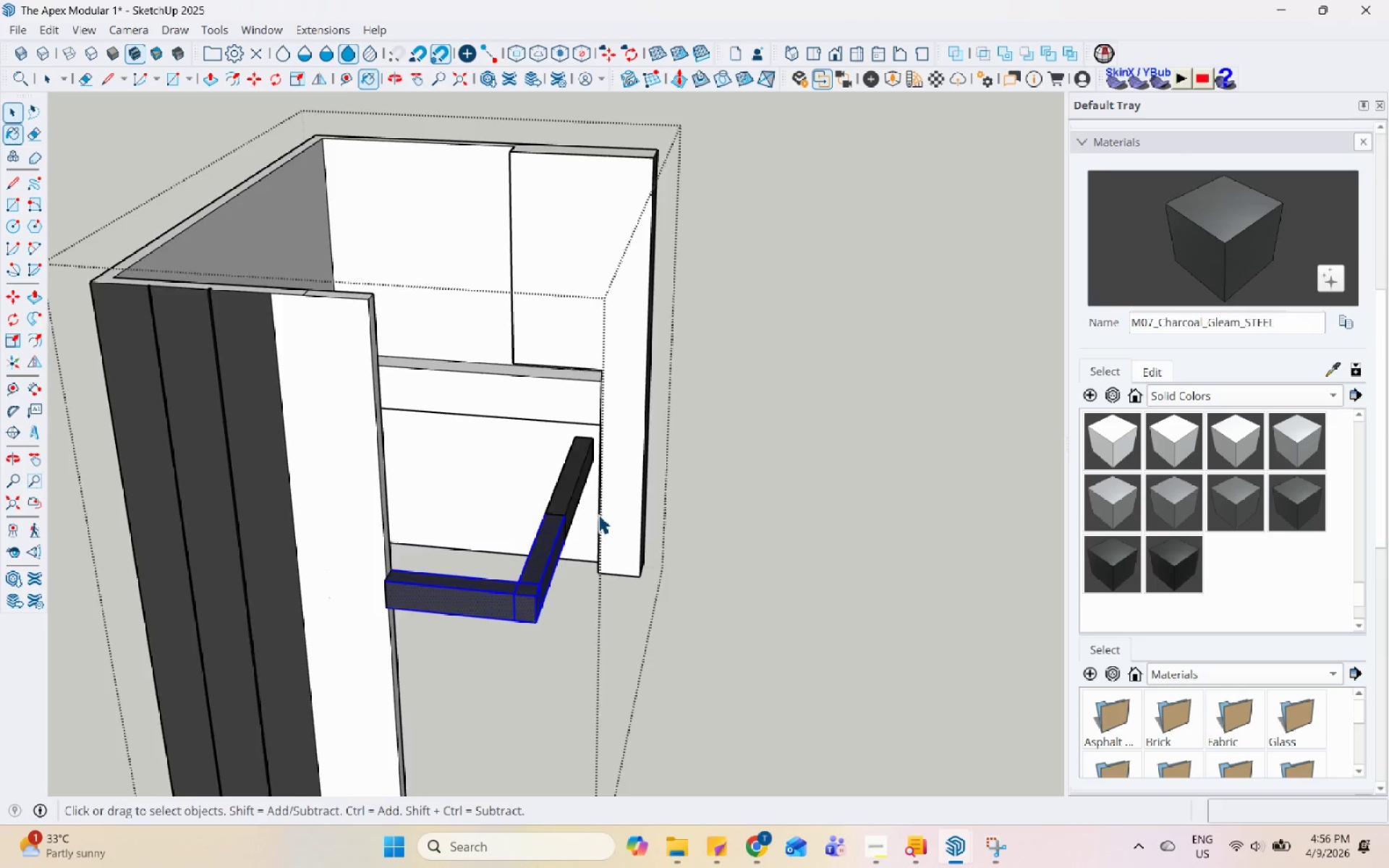 
key(Escape)
 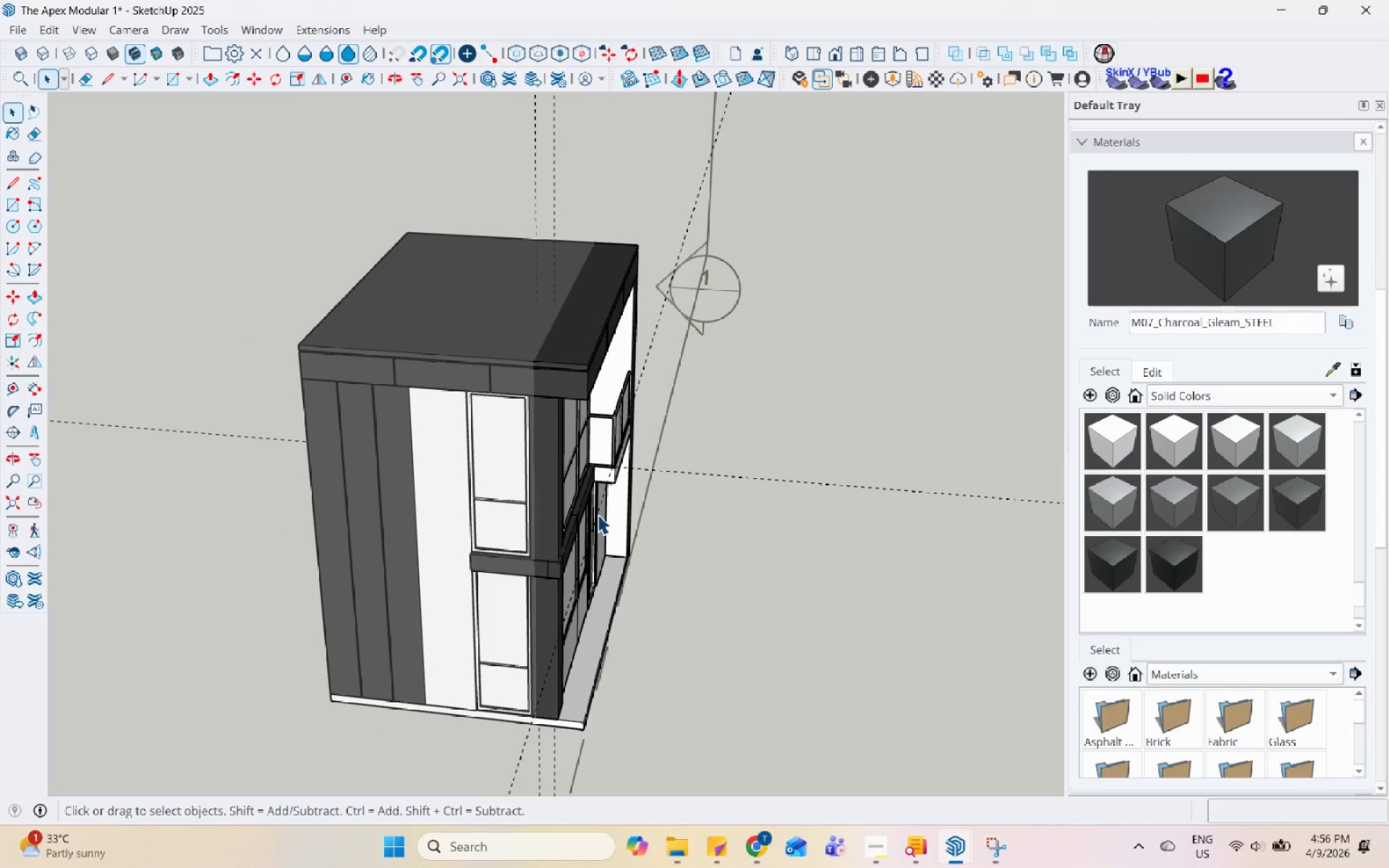 
key(Escape)
 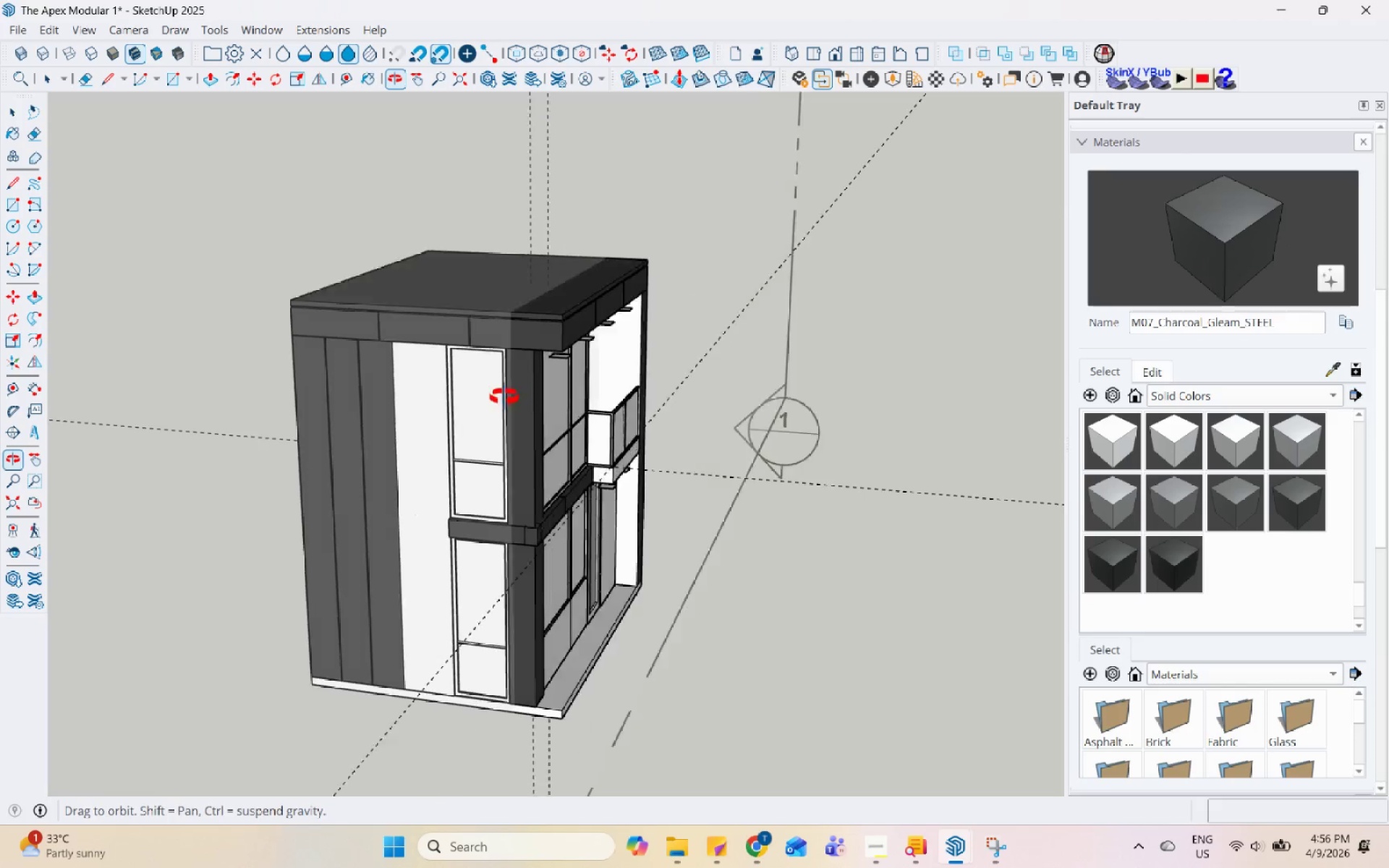 
scroll: coordinate [598, 514], scroll_direction: down, amount: 3.0
 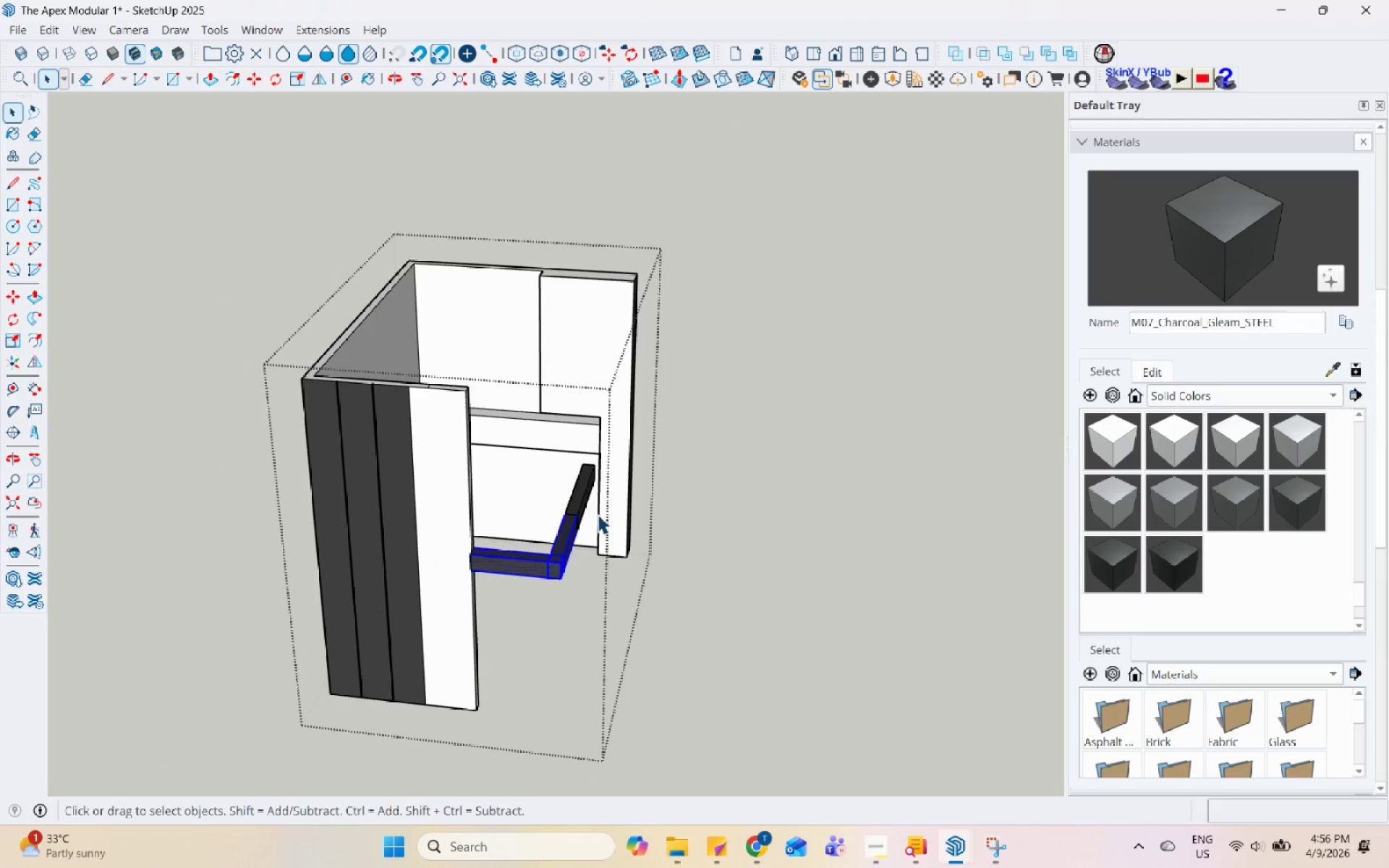 
double_click([397, 353])
 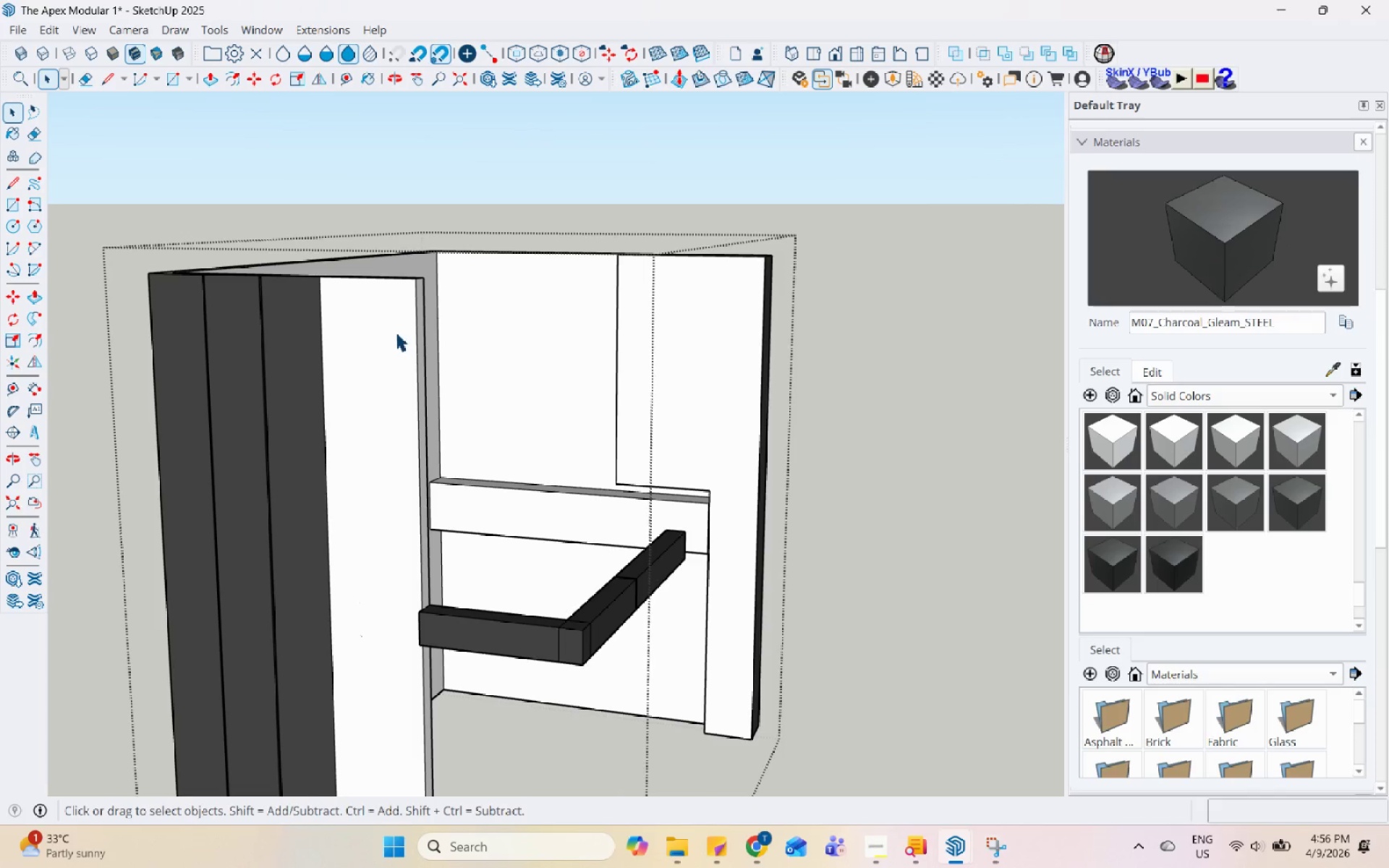 
scroll: coordinate [395, 363], scroll_direction: up, amount: 6.0
 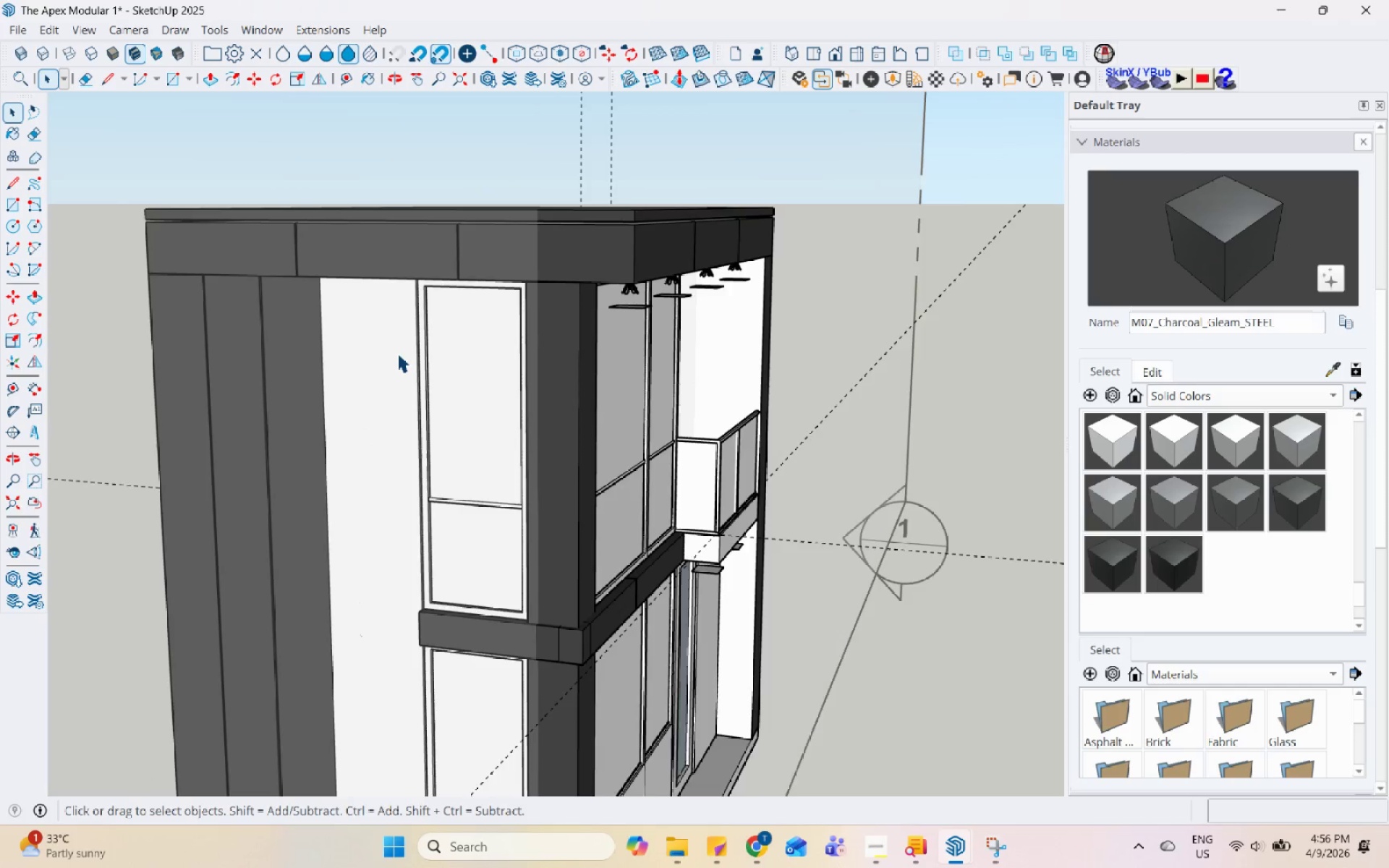 
triple_click([396, 332])
 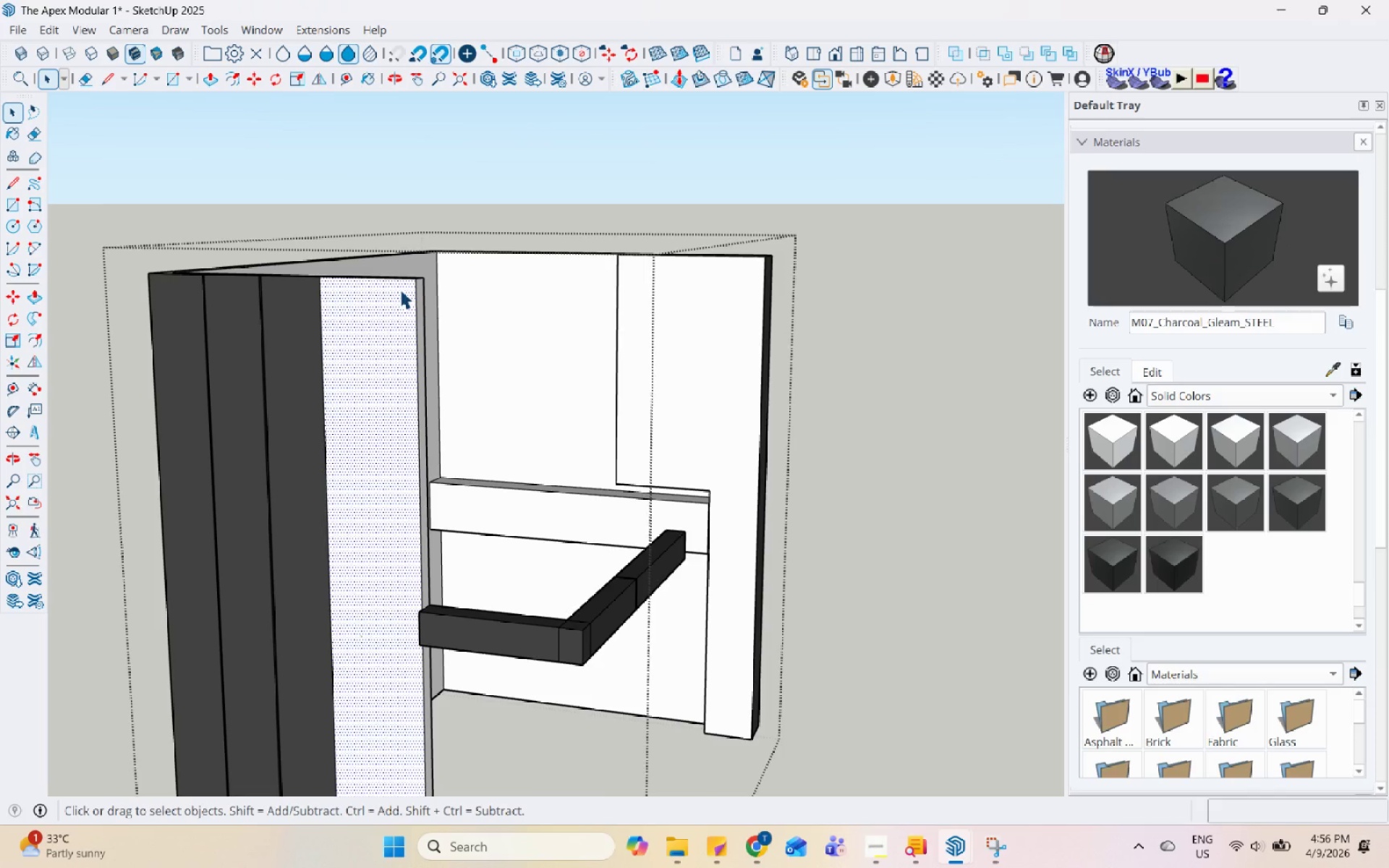 
left_click([1092, 396])
 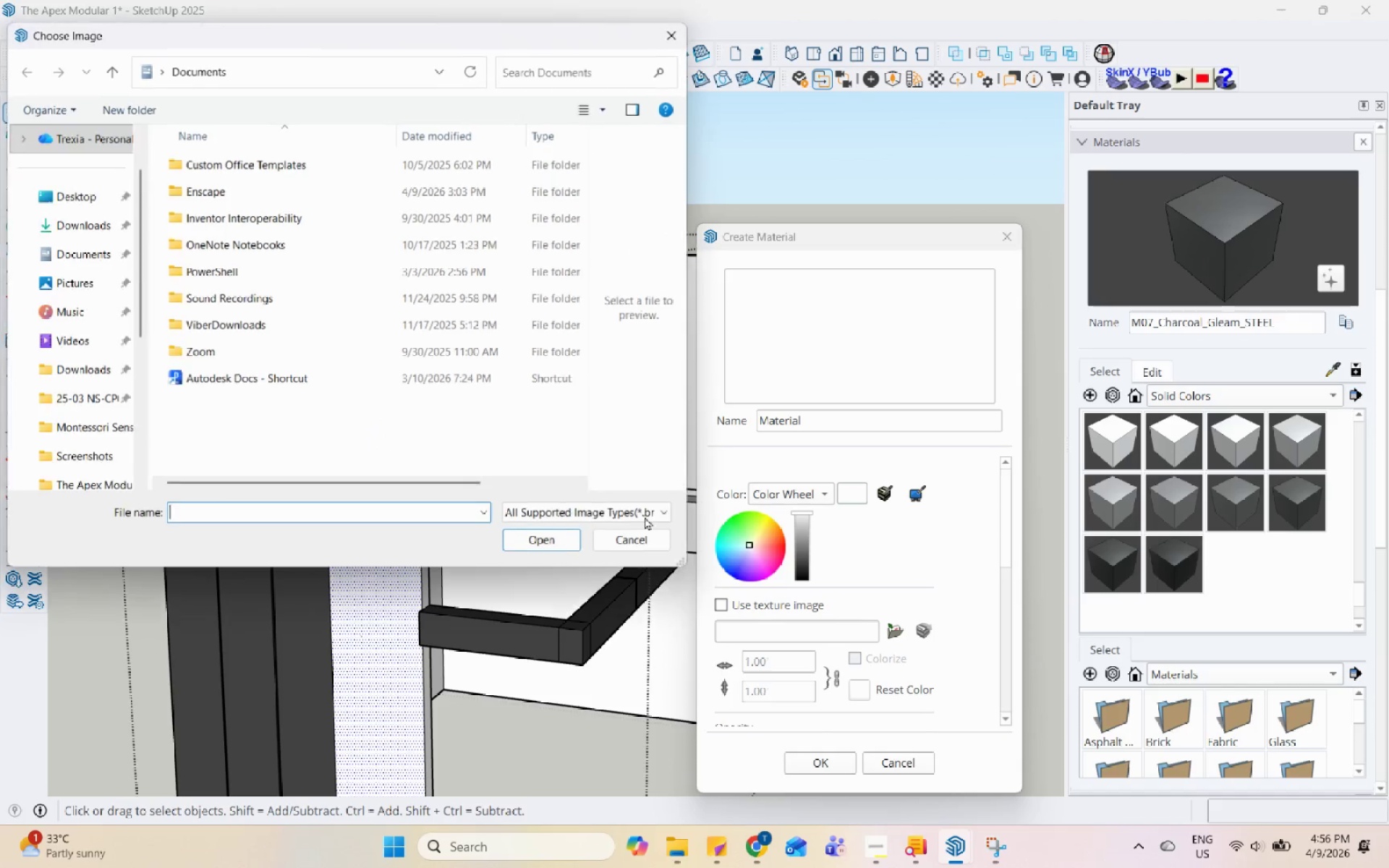 
left_click([51, 229])
 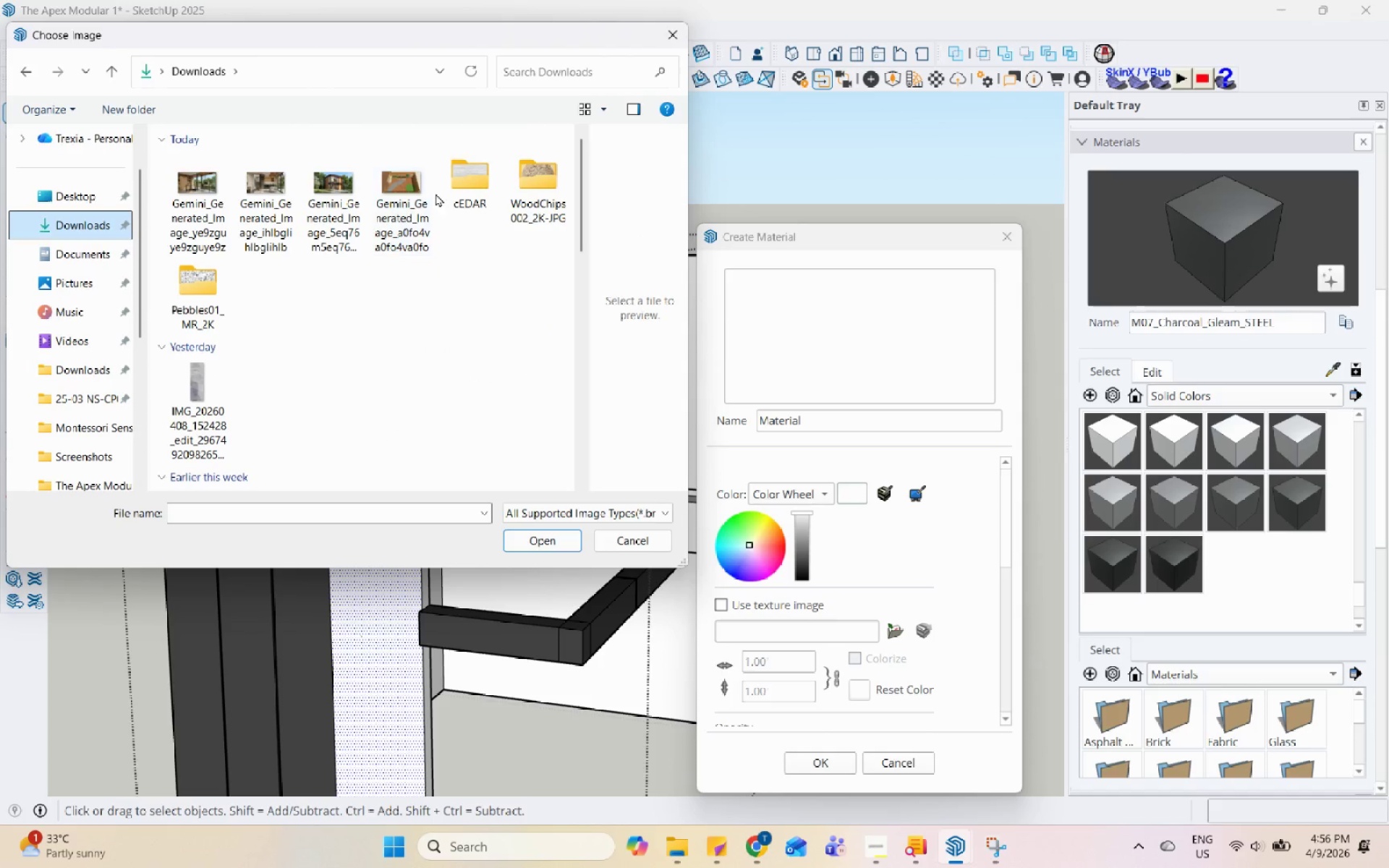 
double_click([448, 174])
 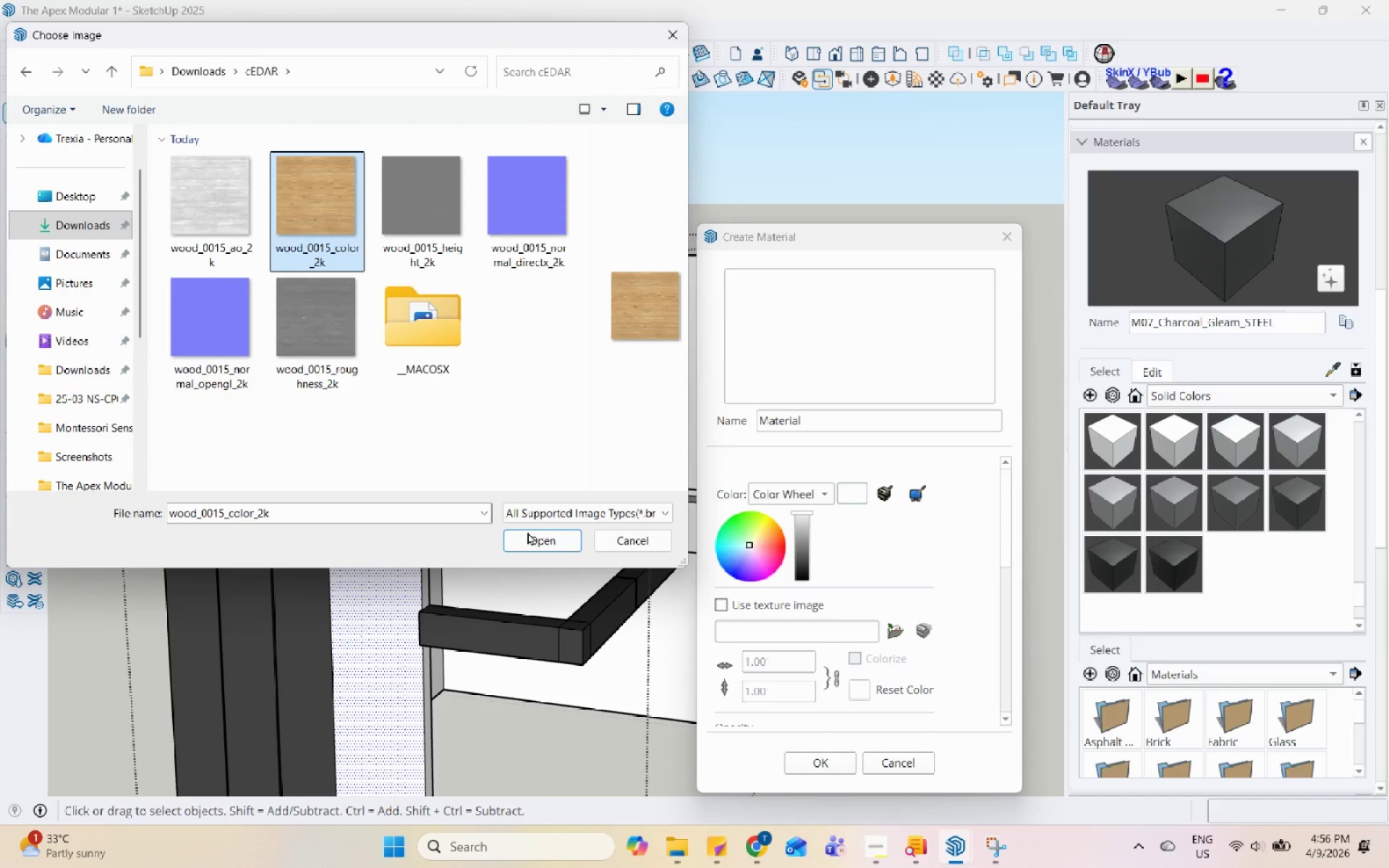 
left_click([532, 540])
 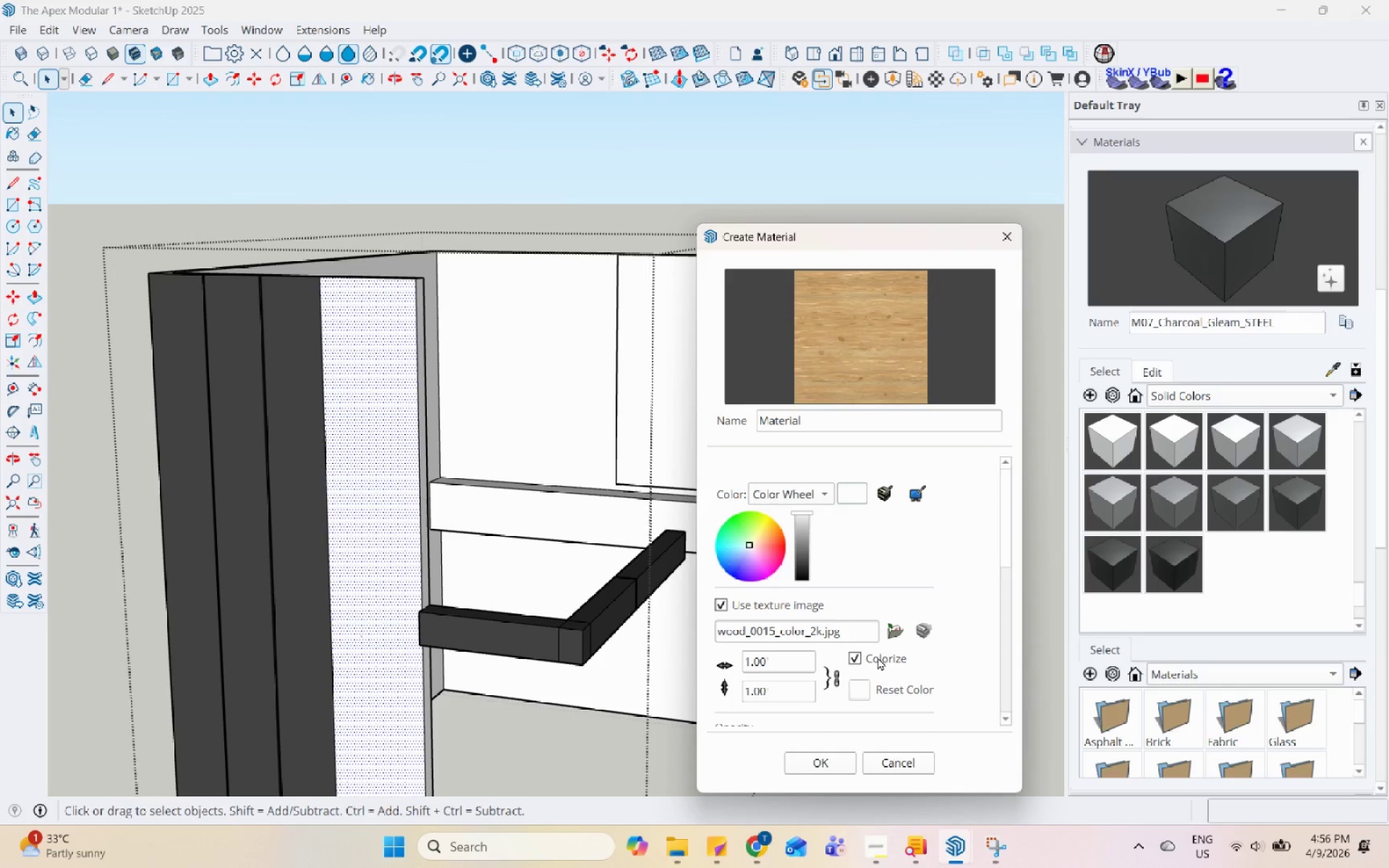 
left_click_drag(start_coordinate=[858, 415], to_coordinate=[669, 423])
 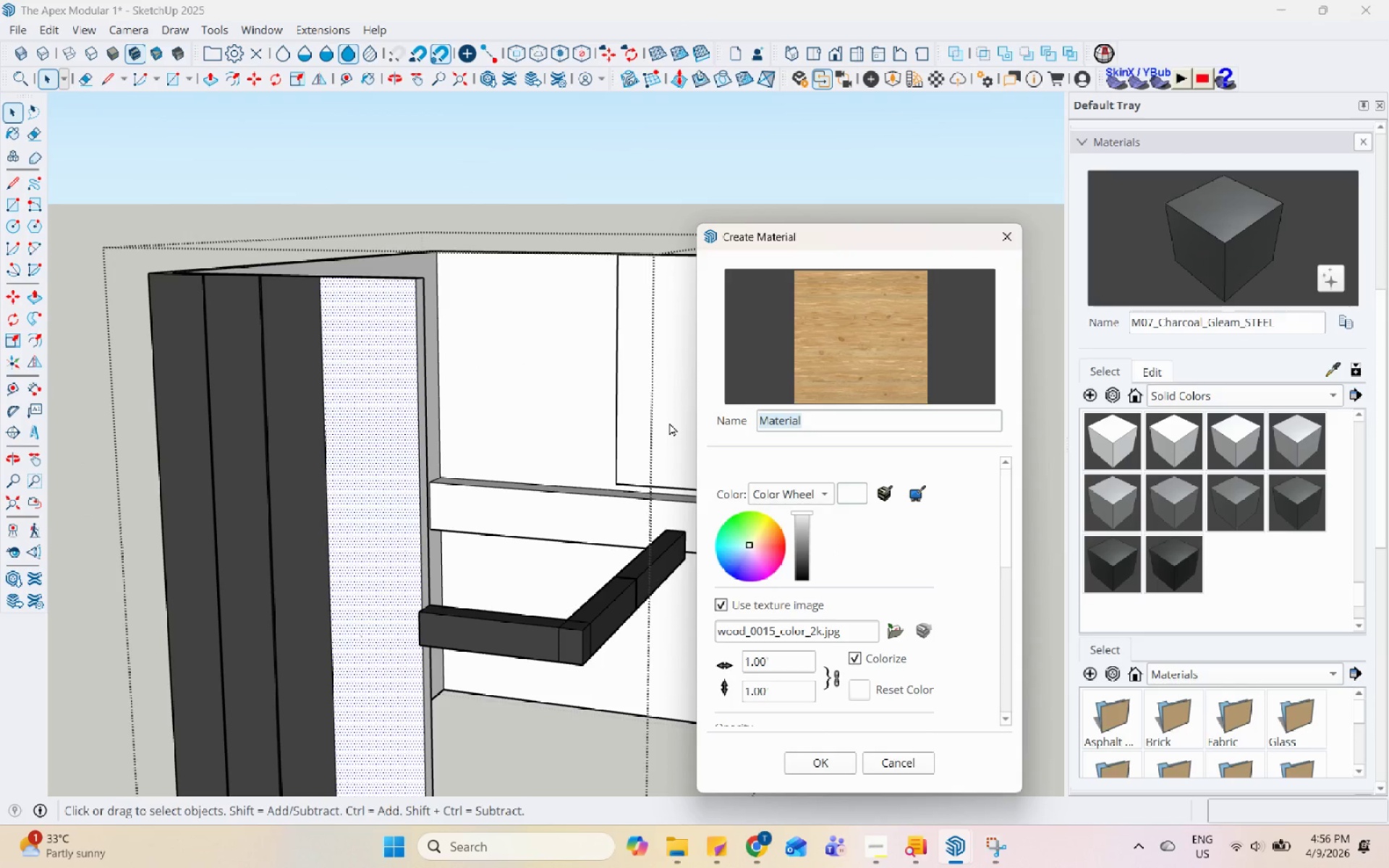 
type(cEADR)
key(Backspace)
key(Backspace)
key(Backspace)
key(Backspace)
key(Backspace)
type(Ceadr)
key(Backspace)
key(Backspace)
key(Backspace)
type(dar SIding)
key(Backspace)
key(Backspace)
key(Backspace)
key(Backspace)
key(Backspace)
type(iding)
 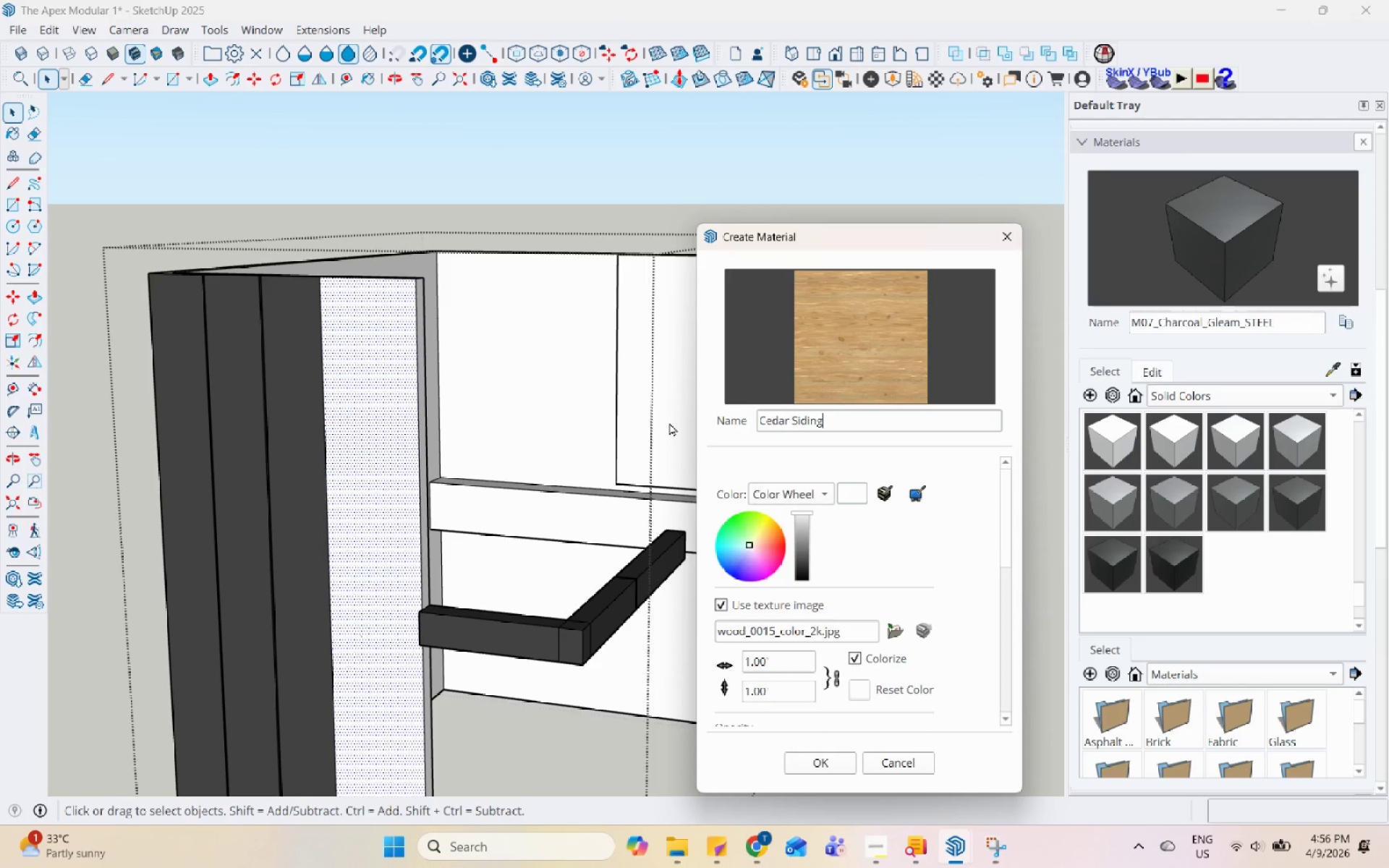 
left_click_drag(start_coordinate=[790, 666], to_coordinate=[667, 668])
 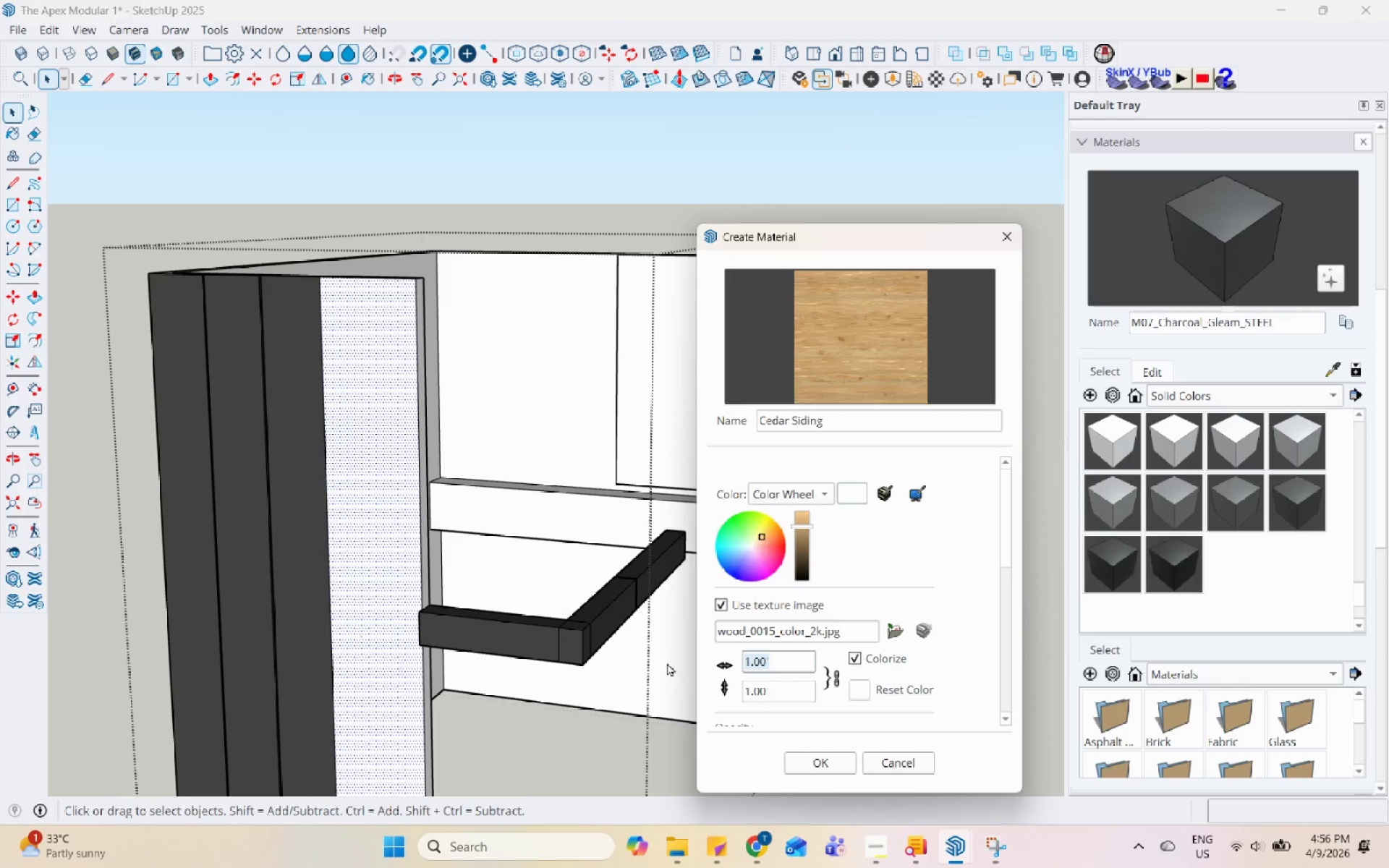 
key(Numpad2)
 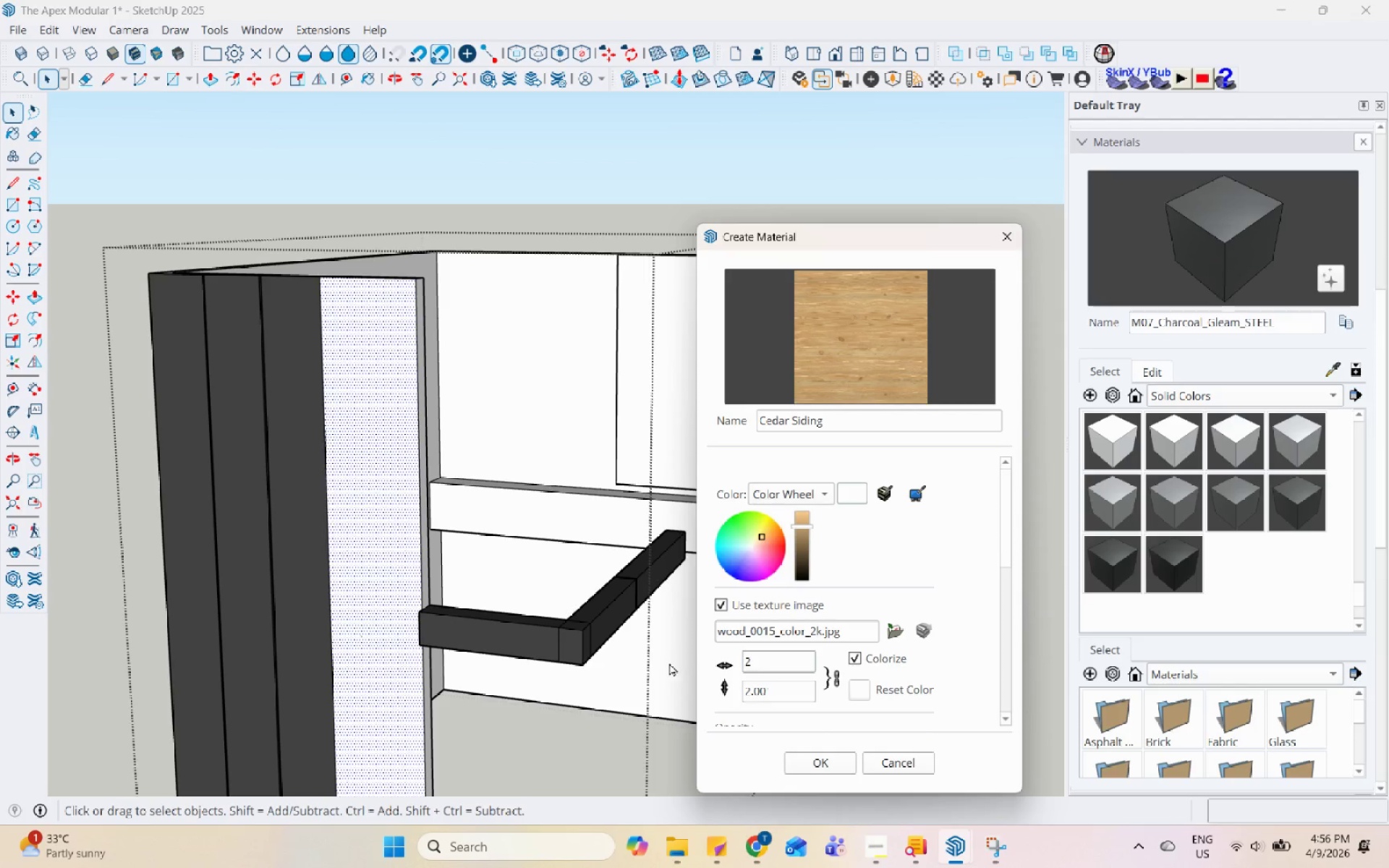 
key(Backspace)
 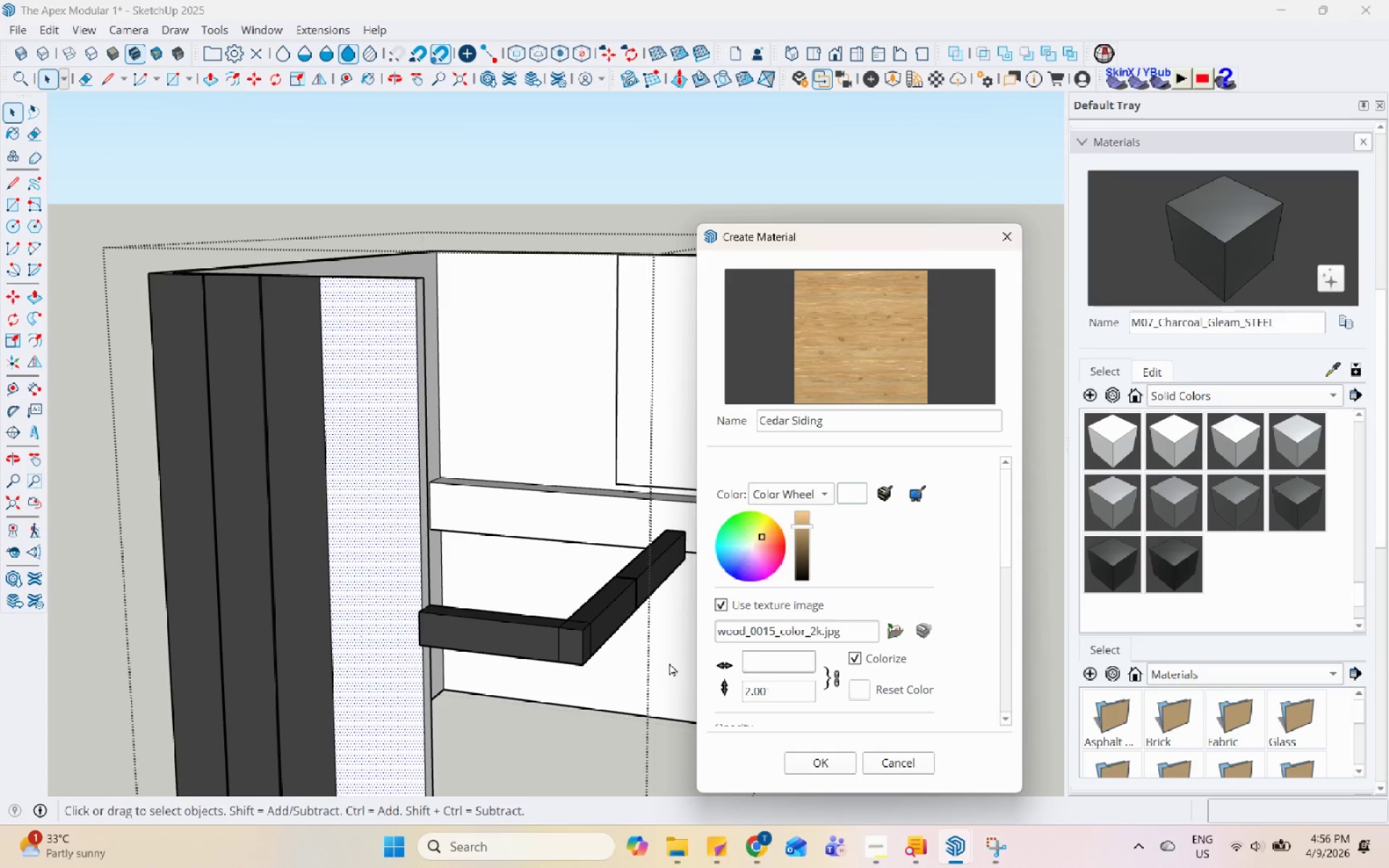 
key(Numpad3)
 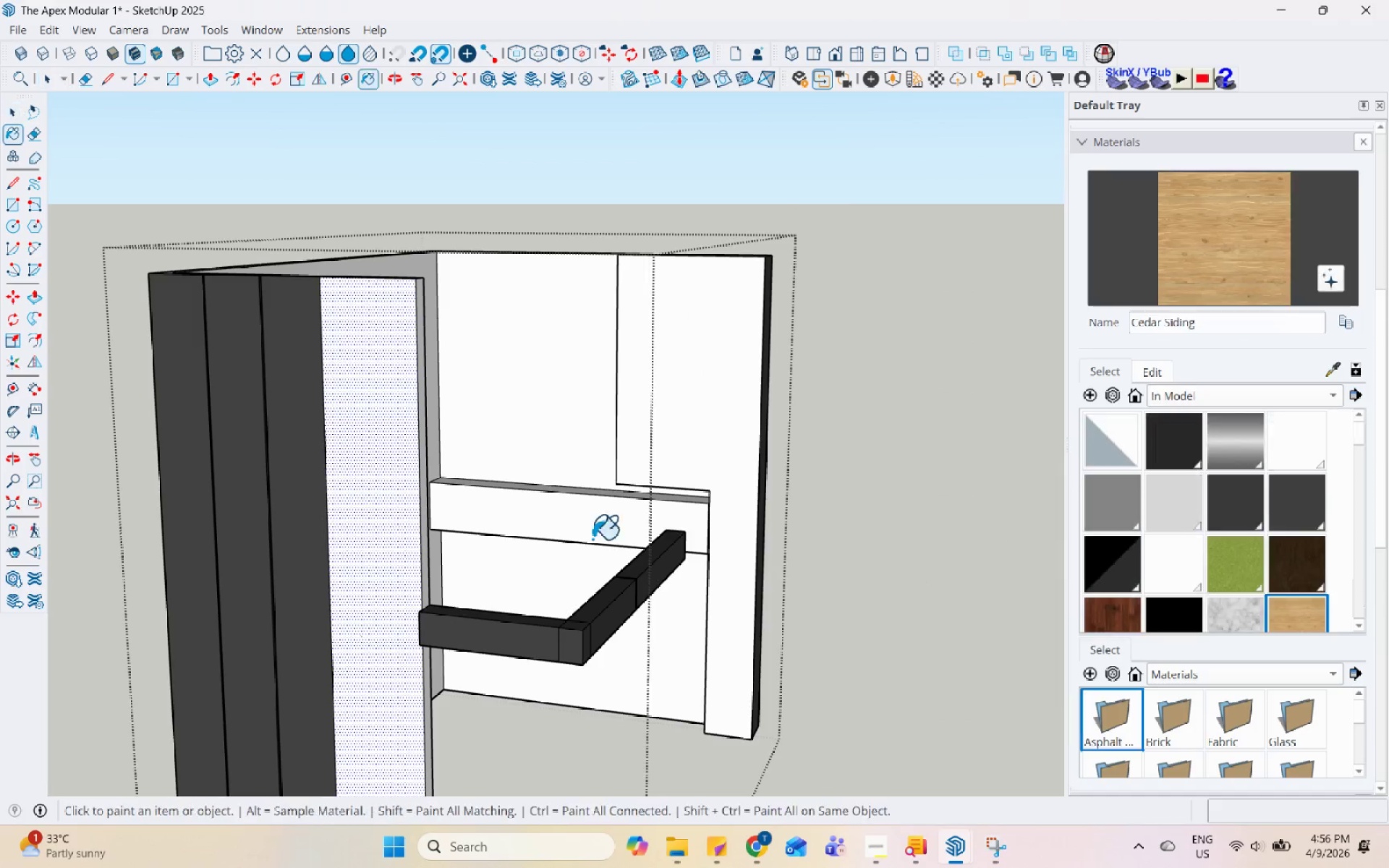 
left_click([347, 353])
 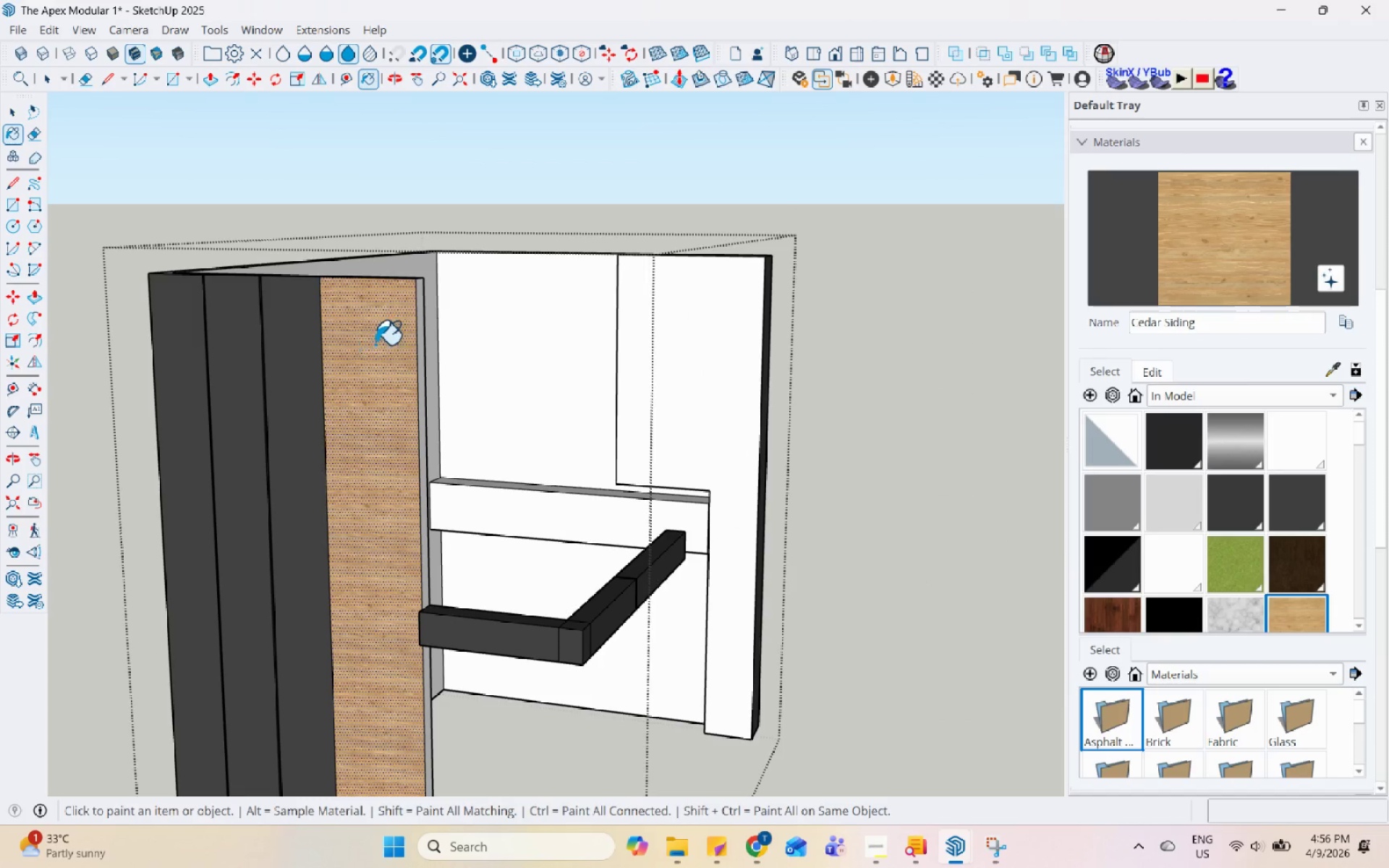 
scroll: coordinate [405, 323], scroll_direction: up, amount: 7.0
 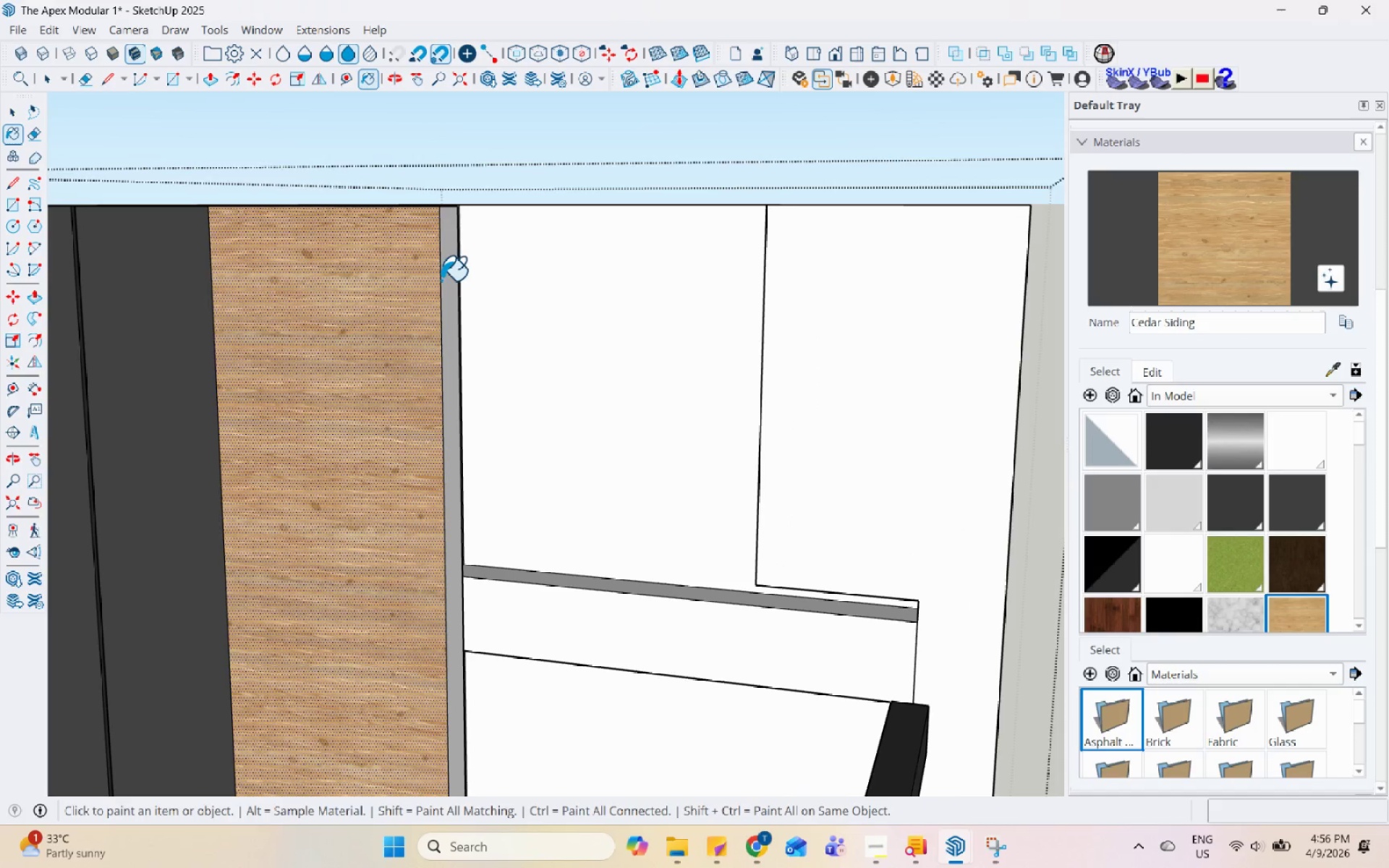 
left_click([446, 276])
 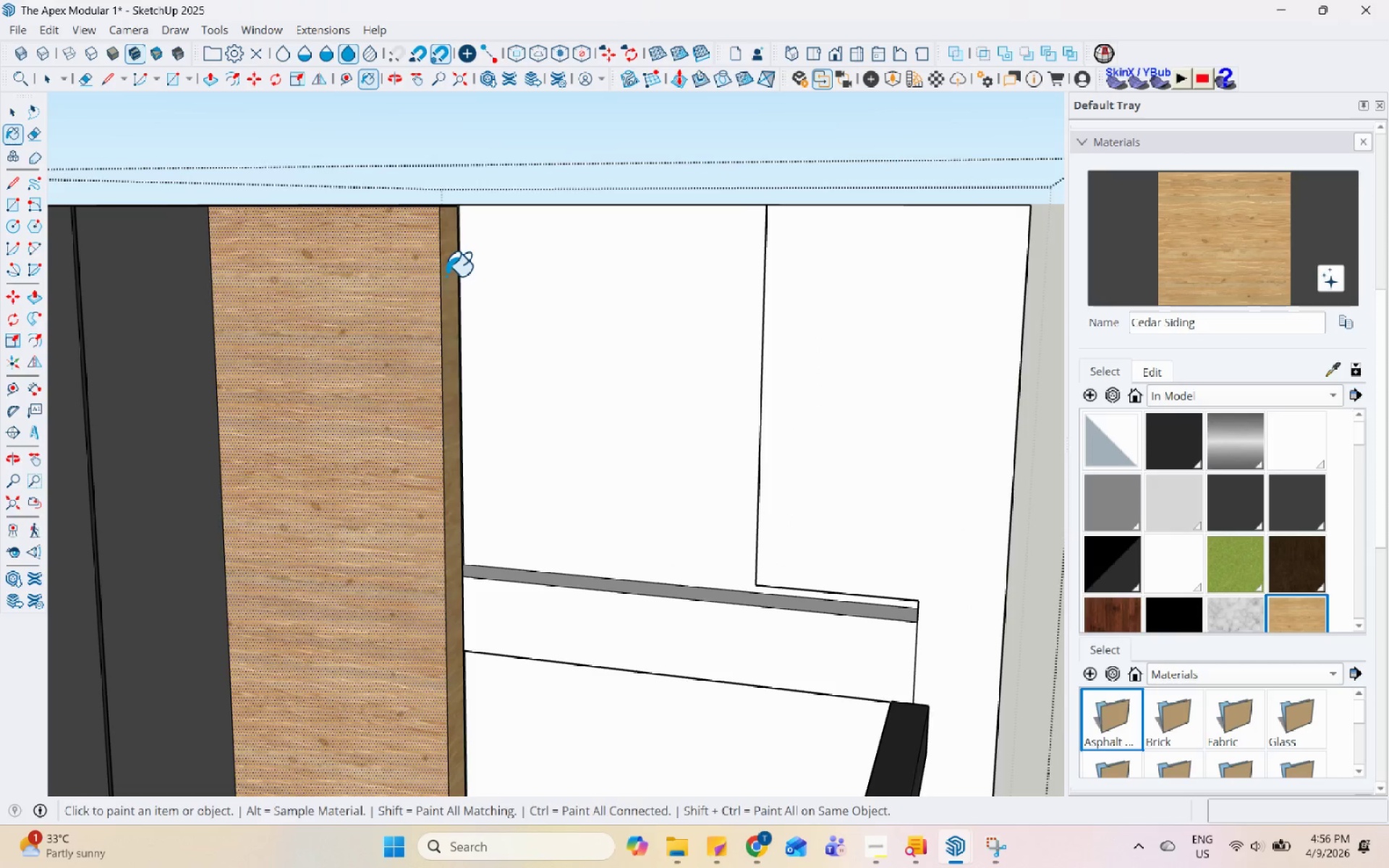 
key(Space)
 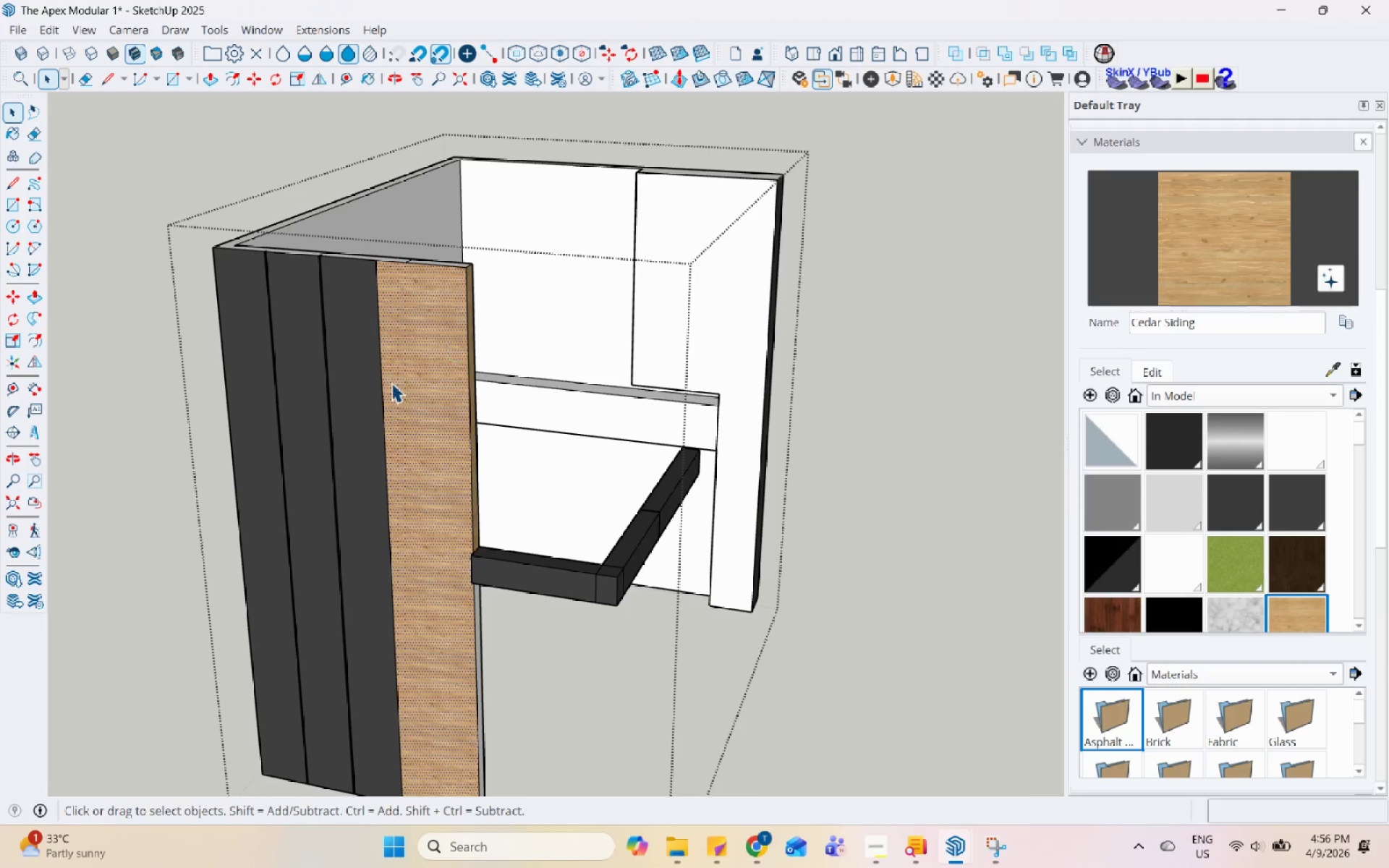 
left_click([391, 383])
 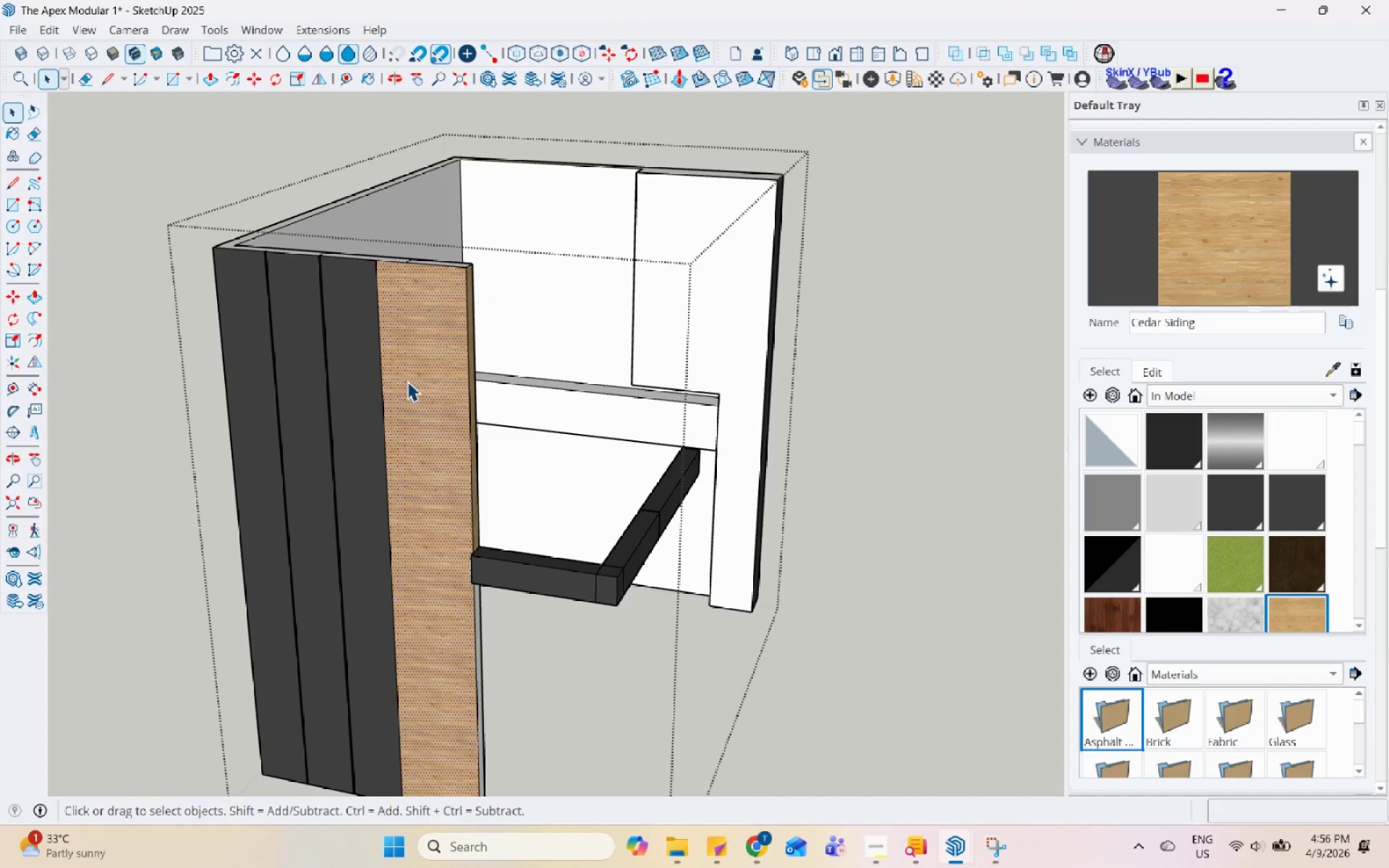 
scroll: coordinate [480, 299], scroll_direction: down, amount: 4.0
 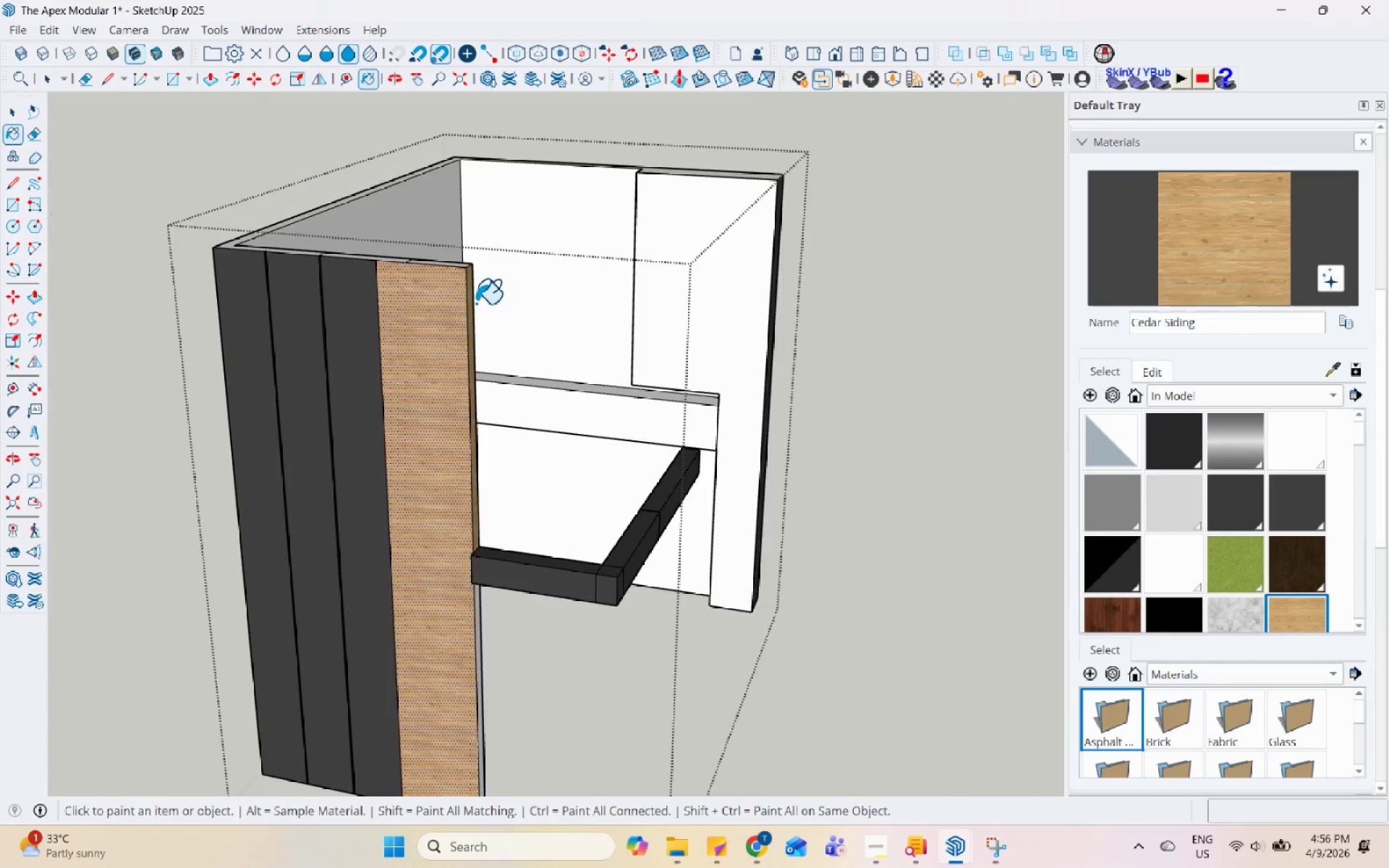 
right_click([407, 381])
 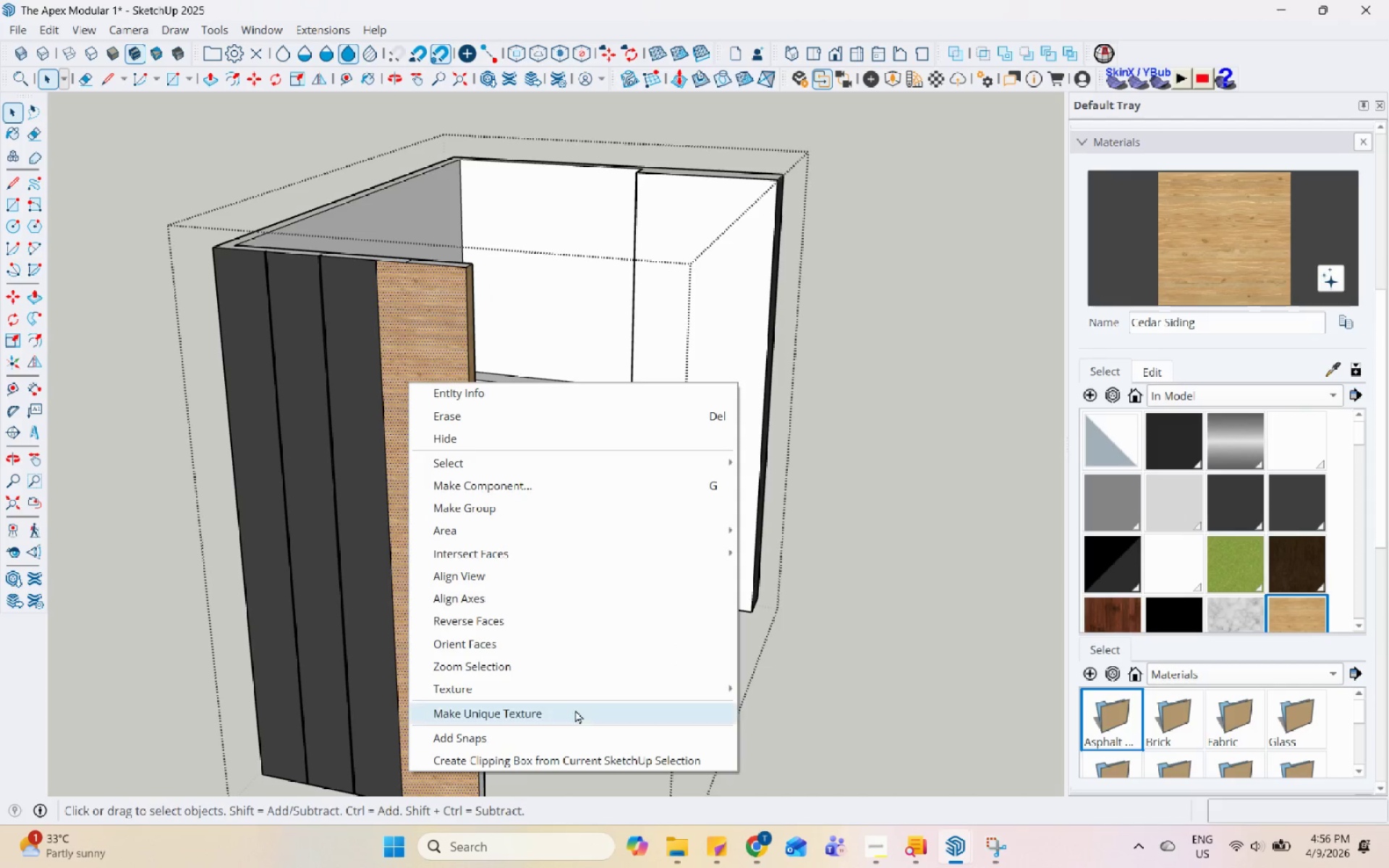 
left_click([578, 694])
 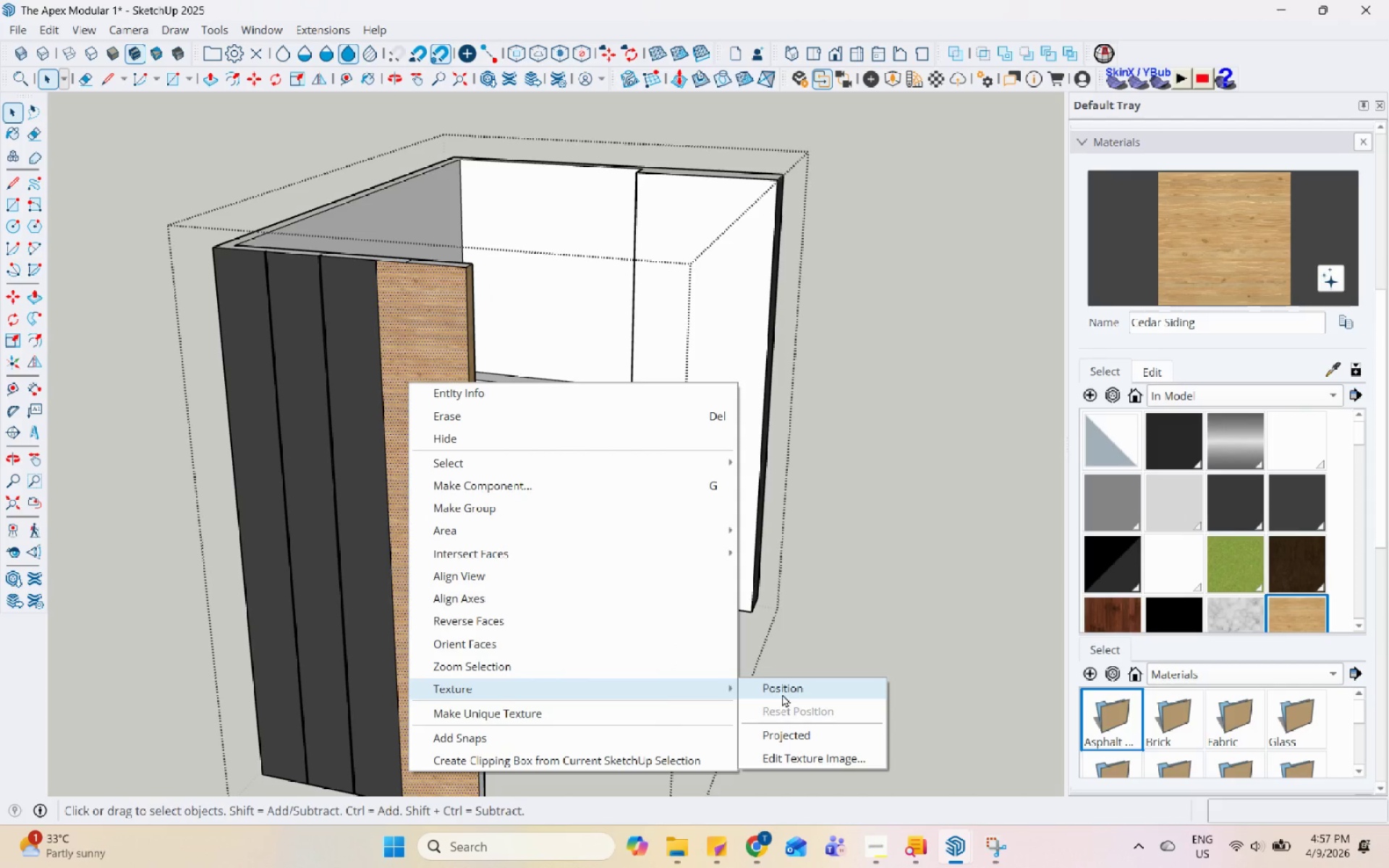 
left_click([783, 692])
 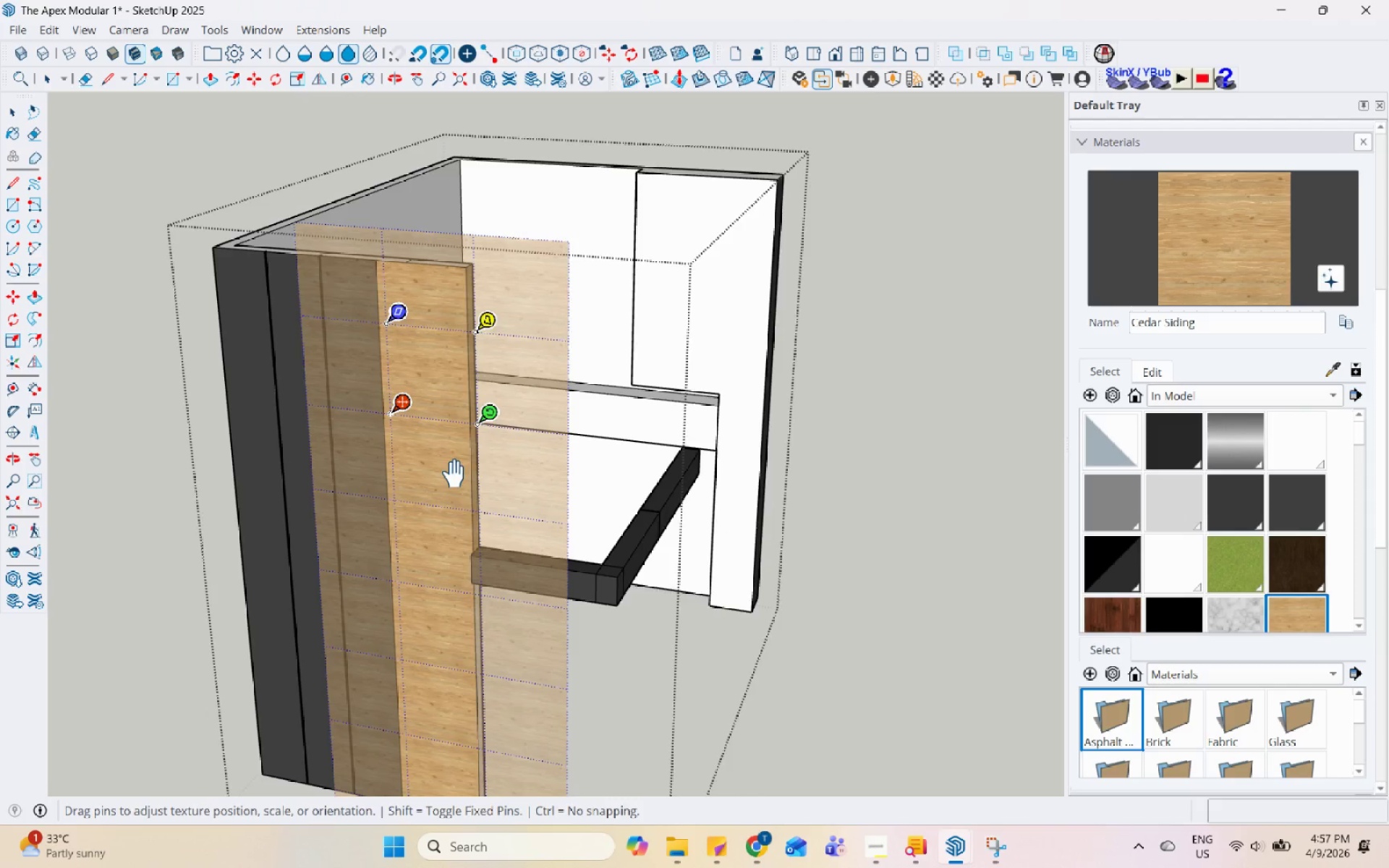 
scroll: coordinate [441, 460], scroll_direction: up, amount: 2.0
 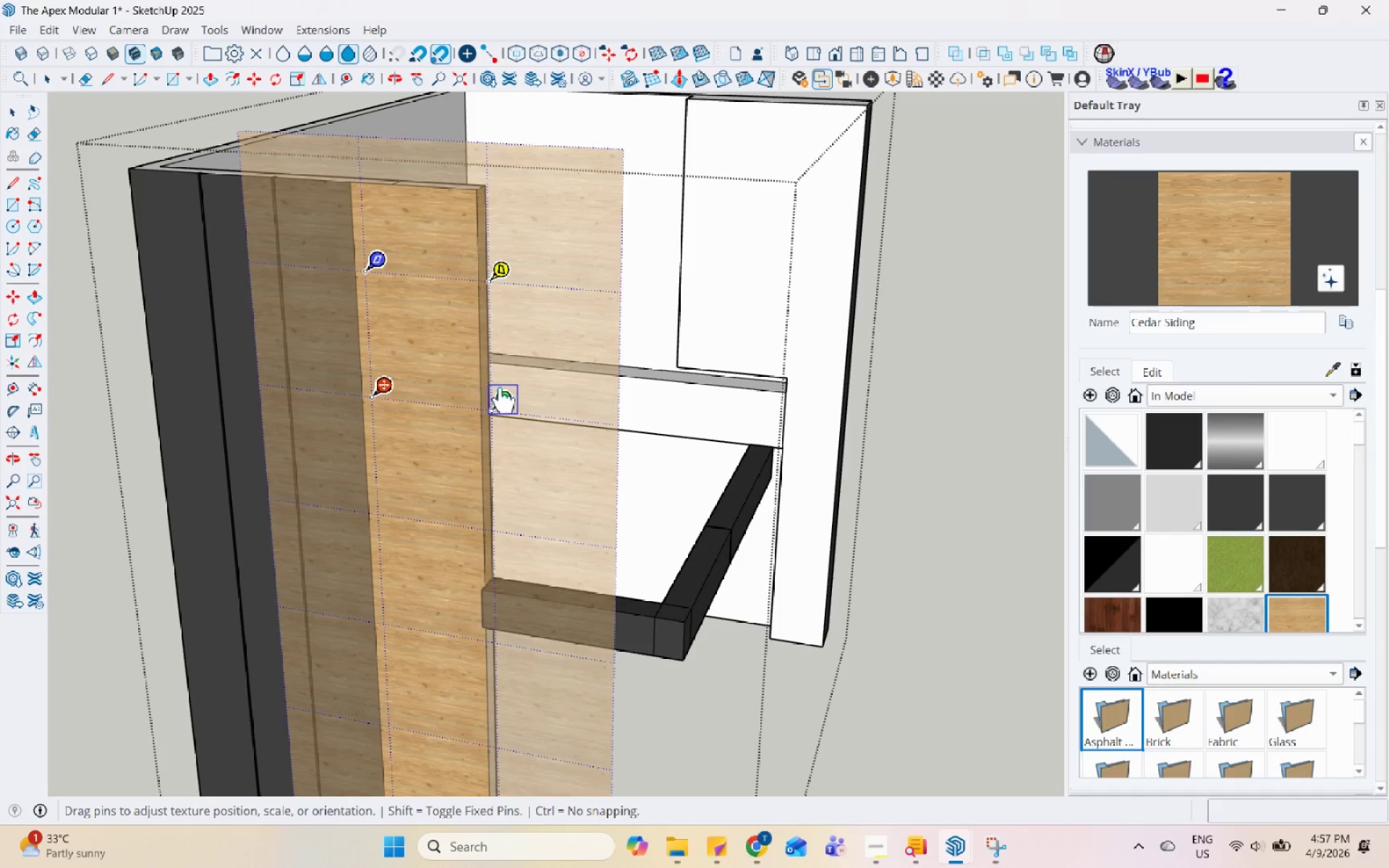 
left_click_drag(start_coordinate=[511, 408], to_coordinate=[404, 715])
 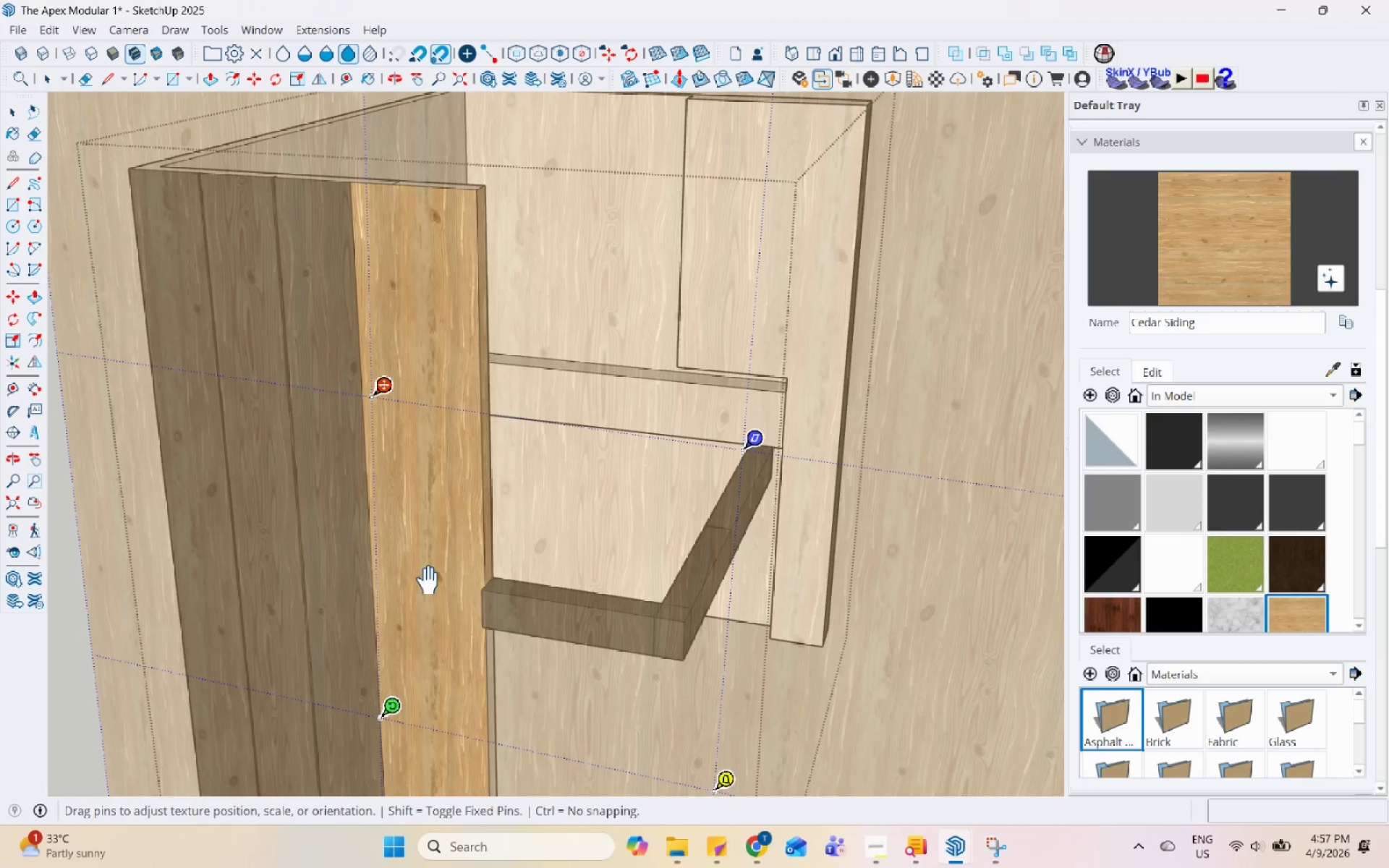 
scroll: coordinate [430, 563], scroll_direction: down, amount: 6.0
 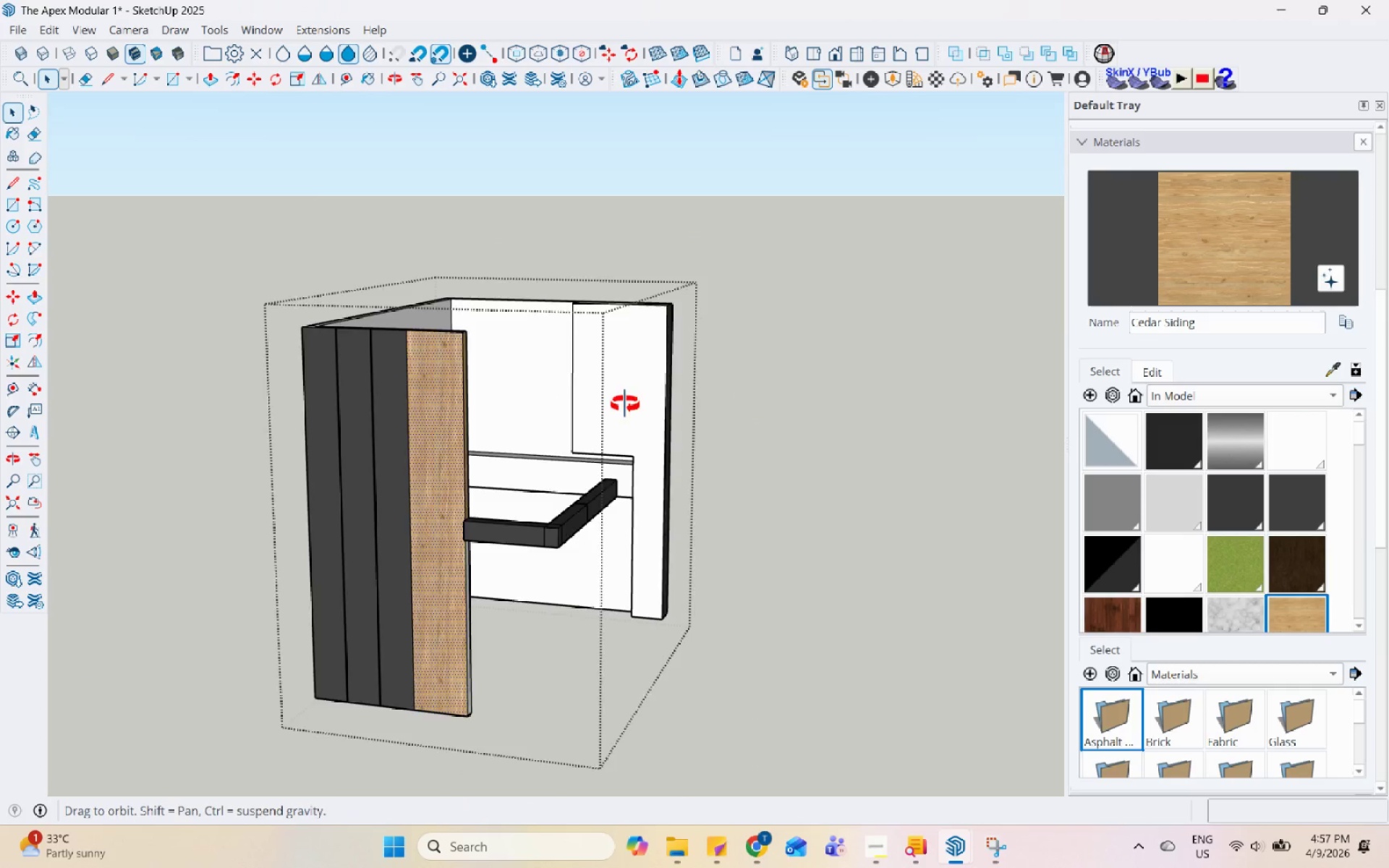 
key(Escape)
 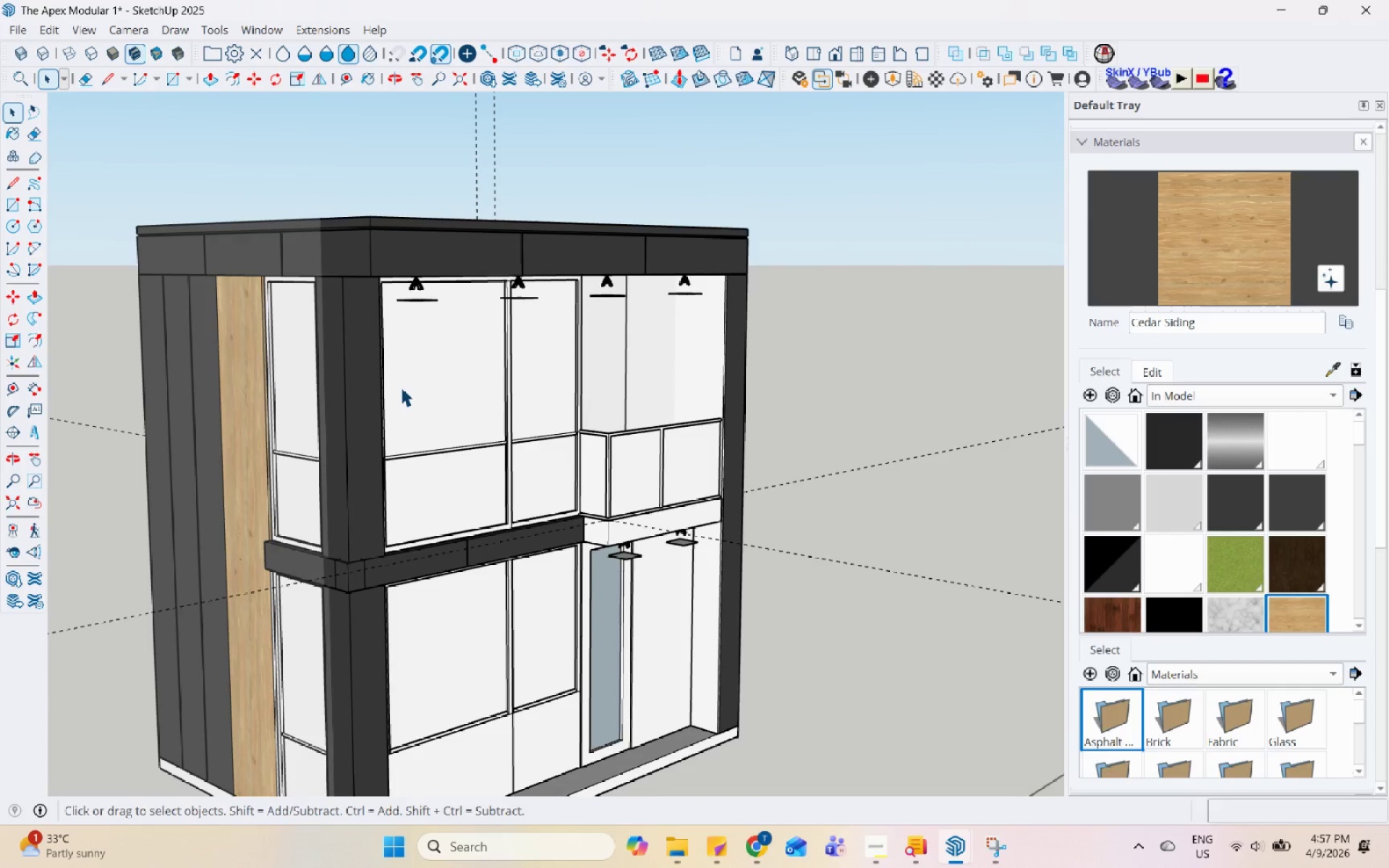 
scroll: coordinate [402, 386], scroll_direction: up, amount: 6.0
 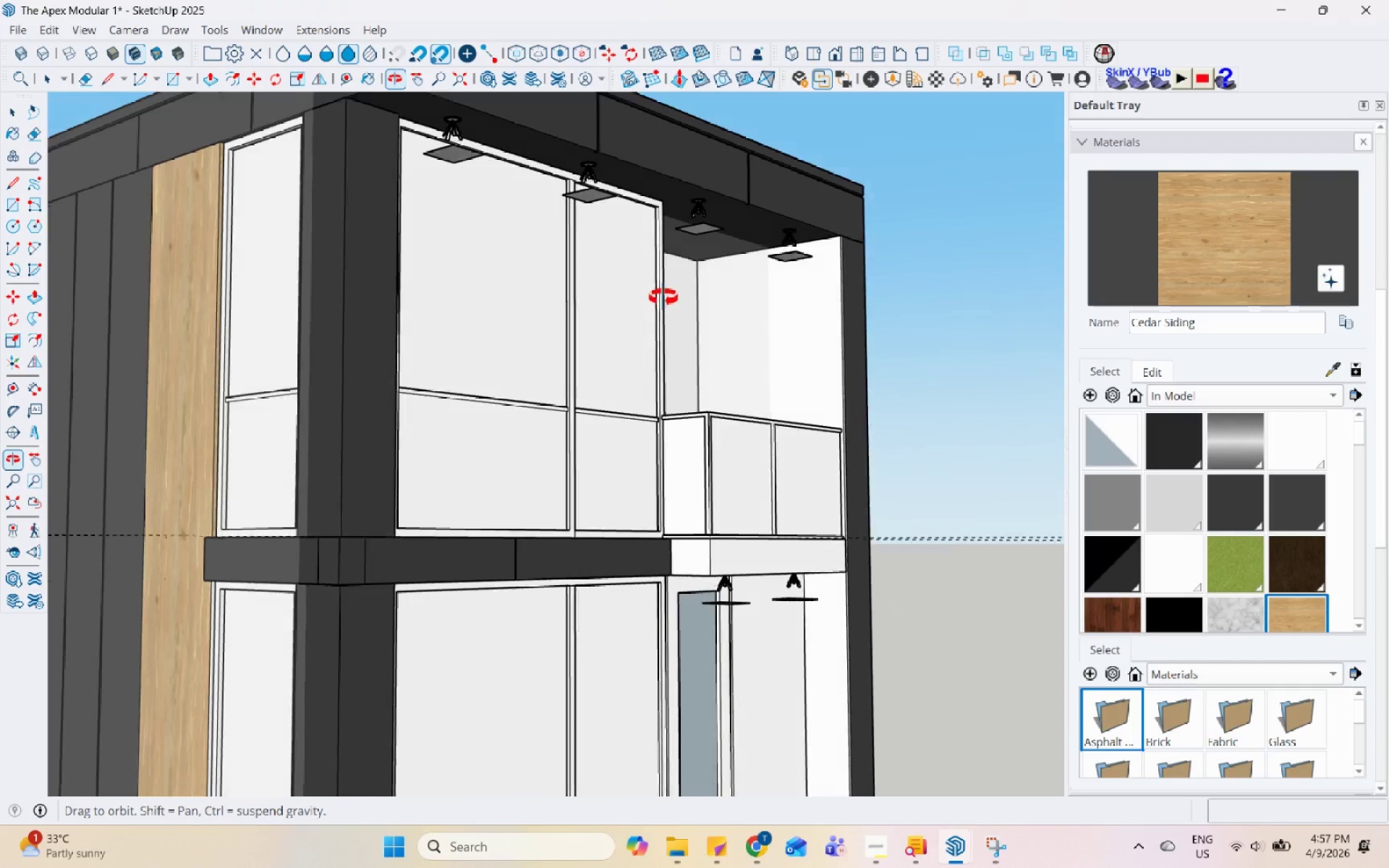 
double_click([674, 236])
 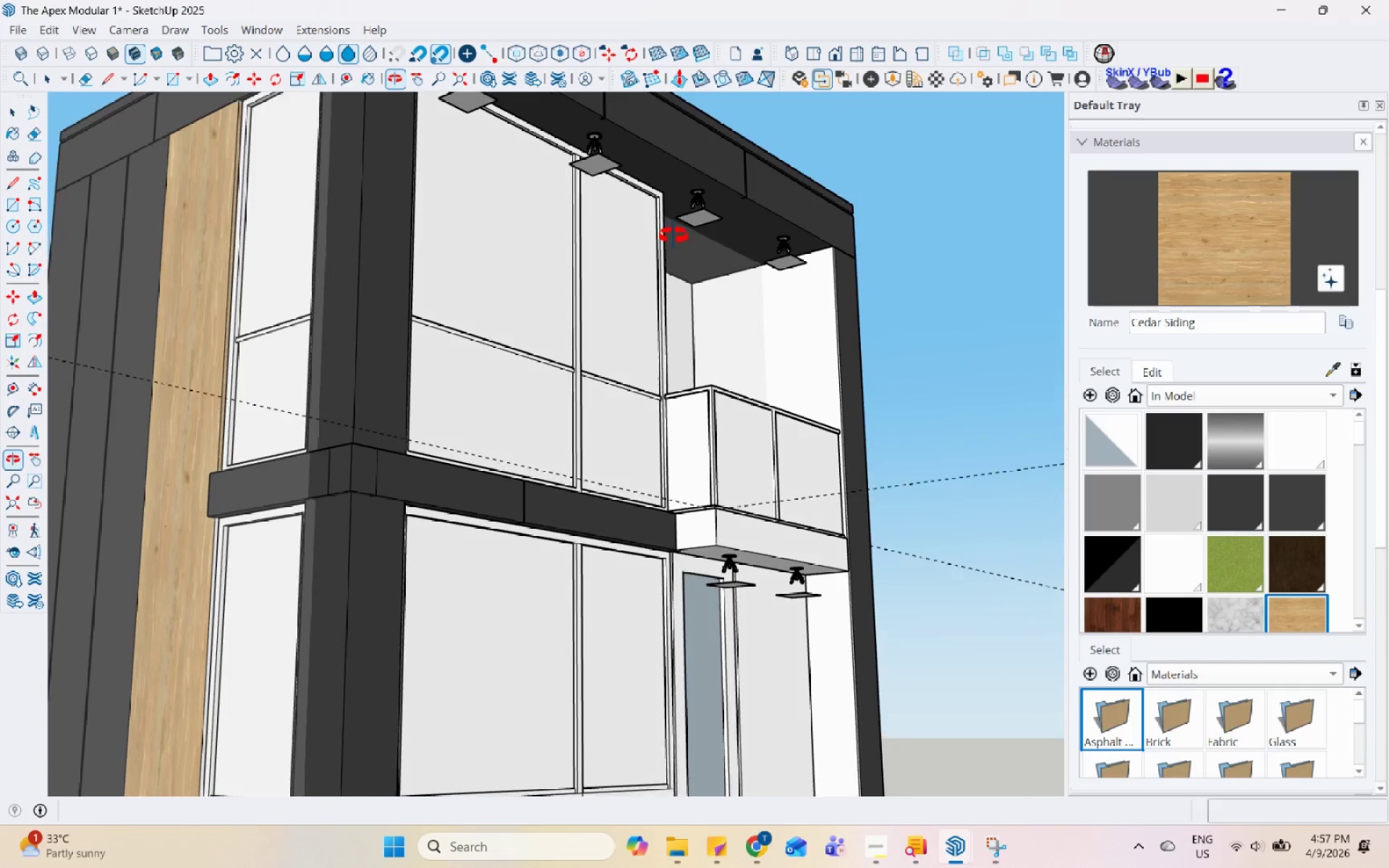 
triple_click([674, 236])
 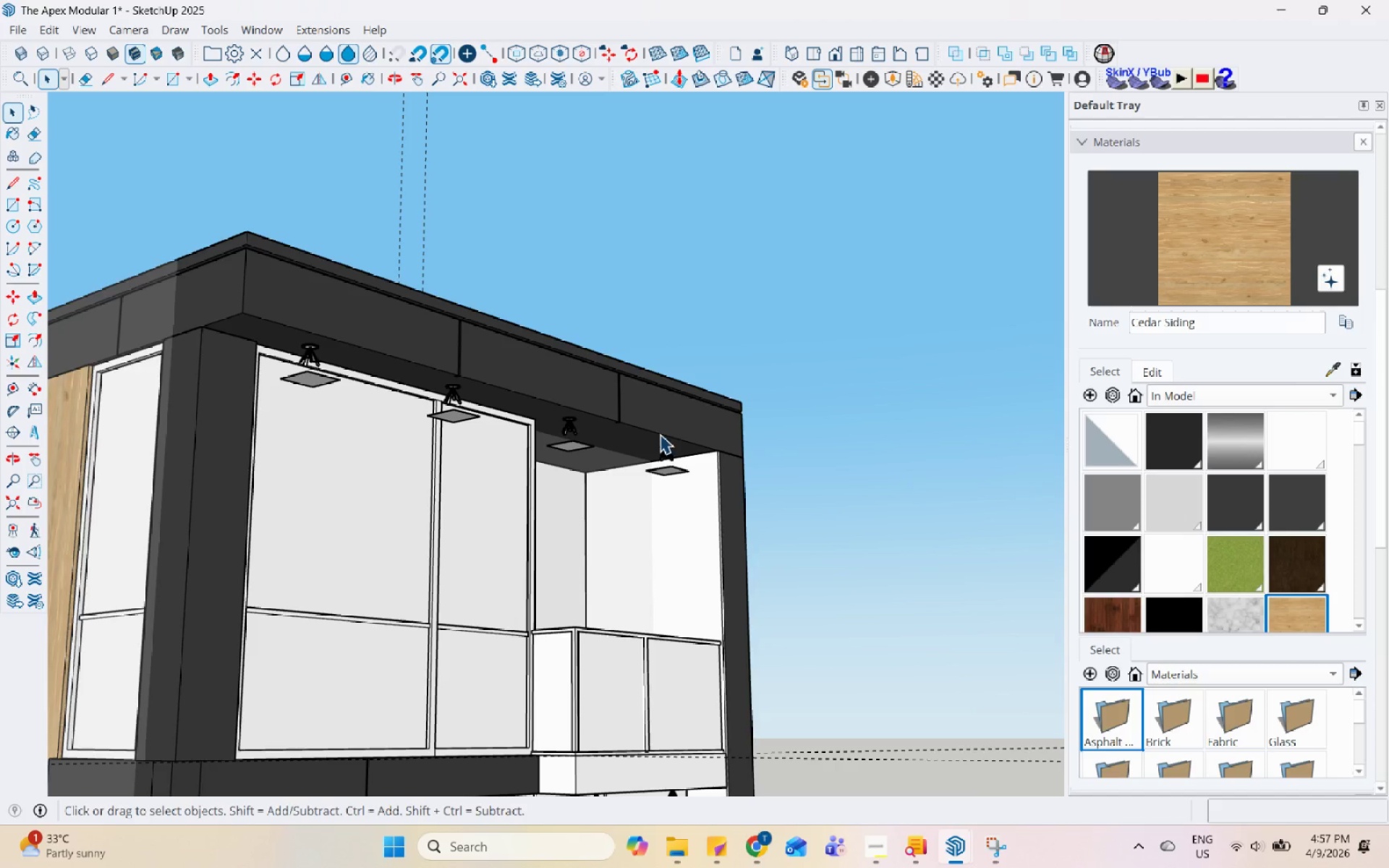 
scroll: coordinate [650, 456], scroll_direction: up, amount: 8.0
 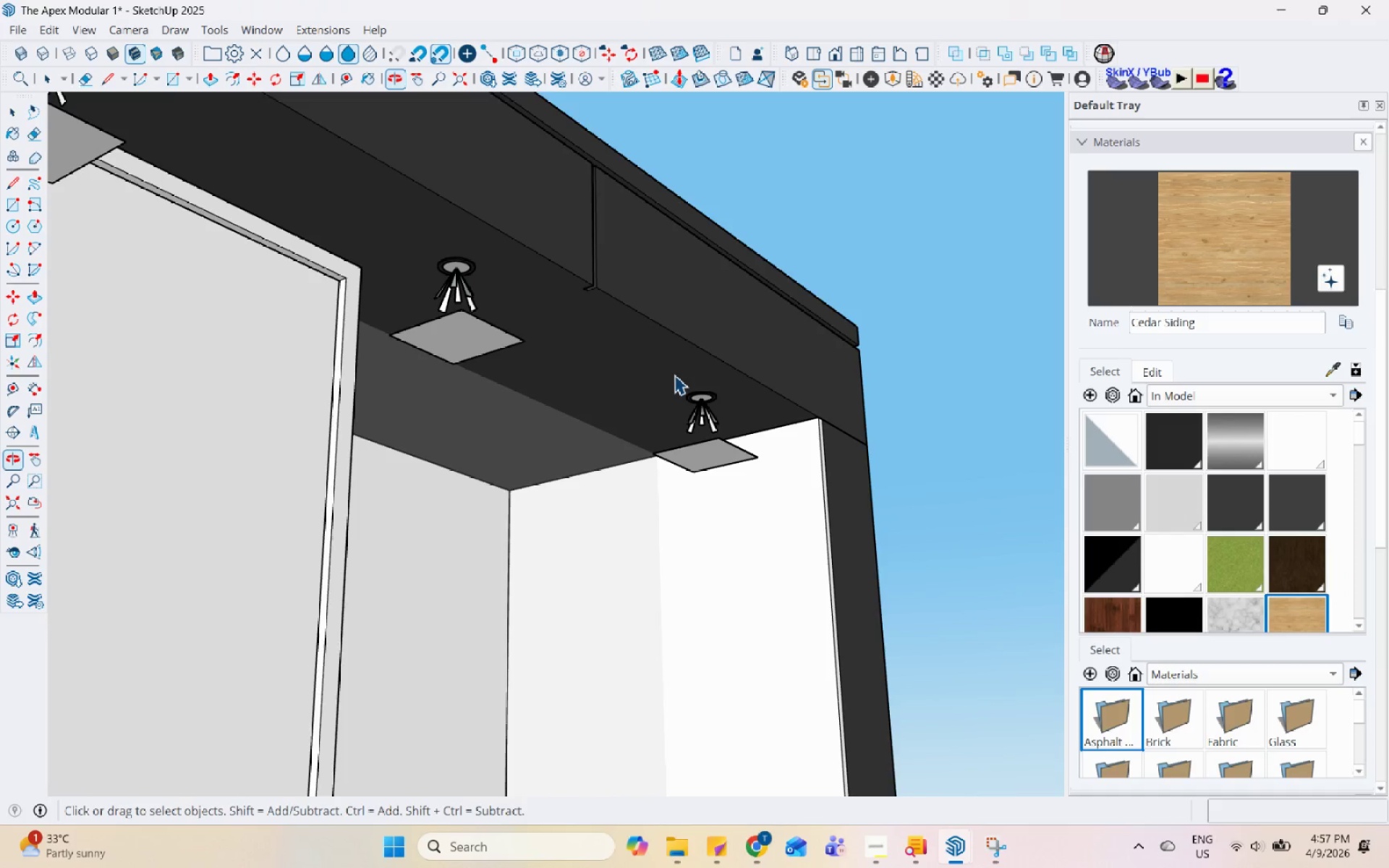 
scroll: coordinate [666, 402], scroll_direction: down, amount: 4.0
 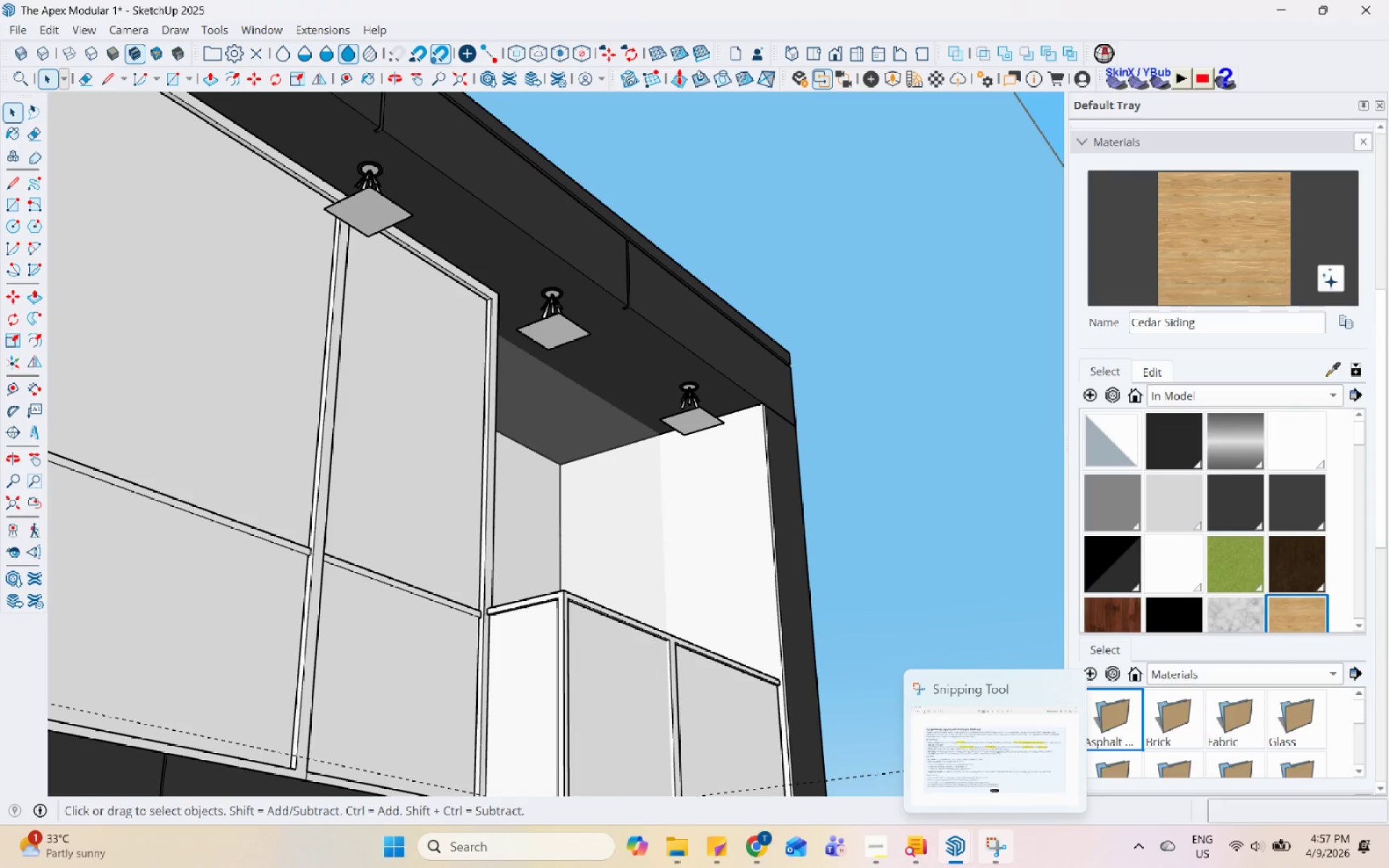 
wait(12.15)
 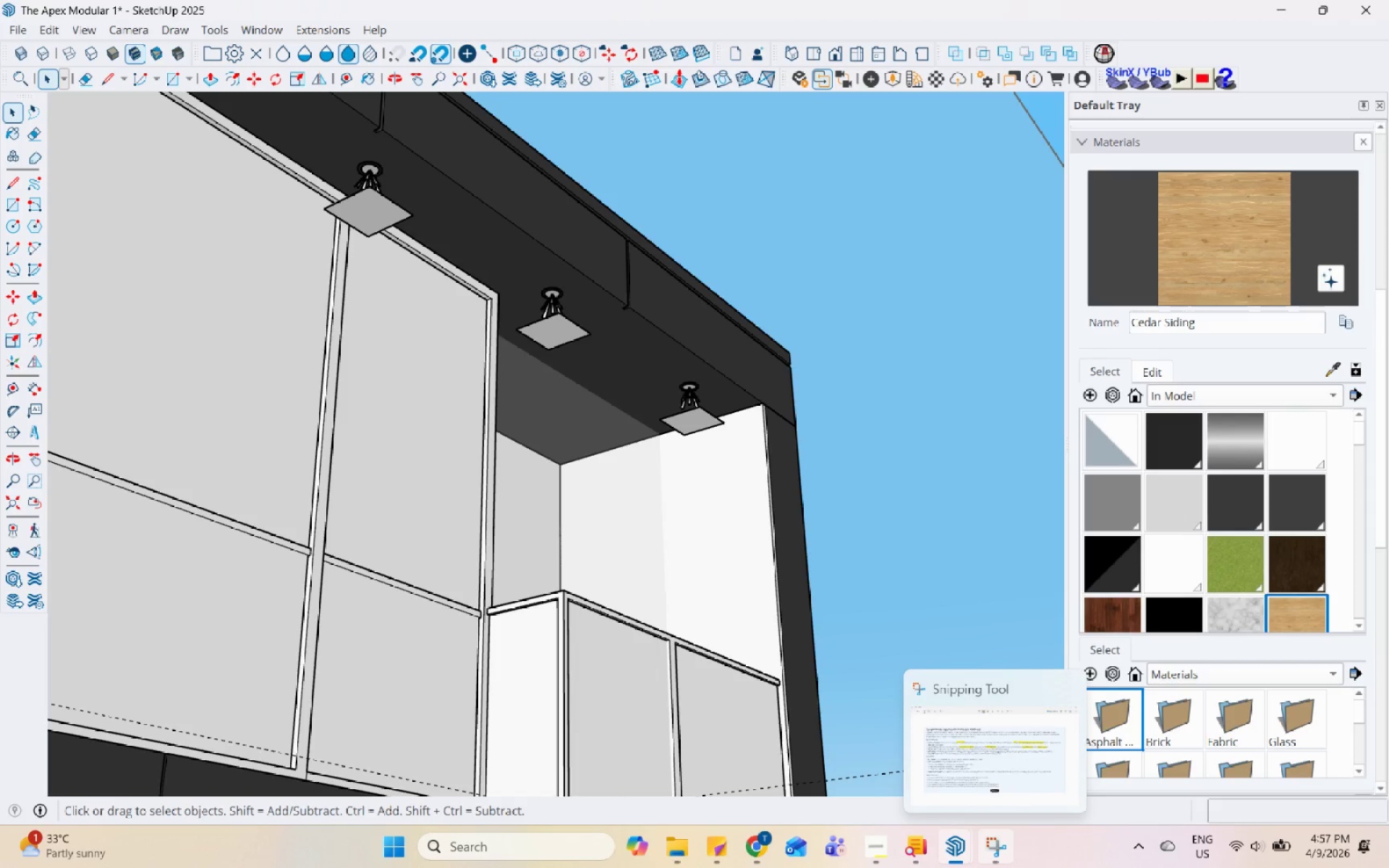 
scroll: coordinate [770, 611], scroll_direction: down, amount: 9.0
 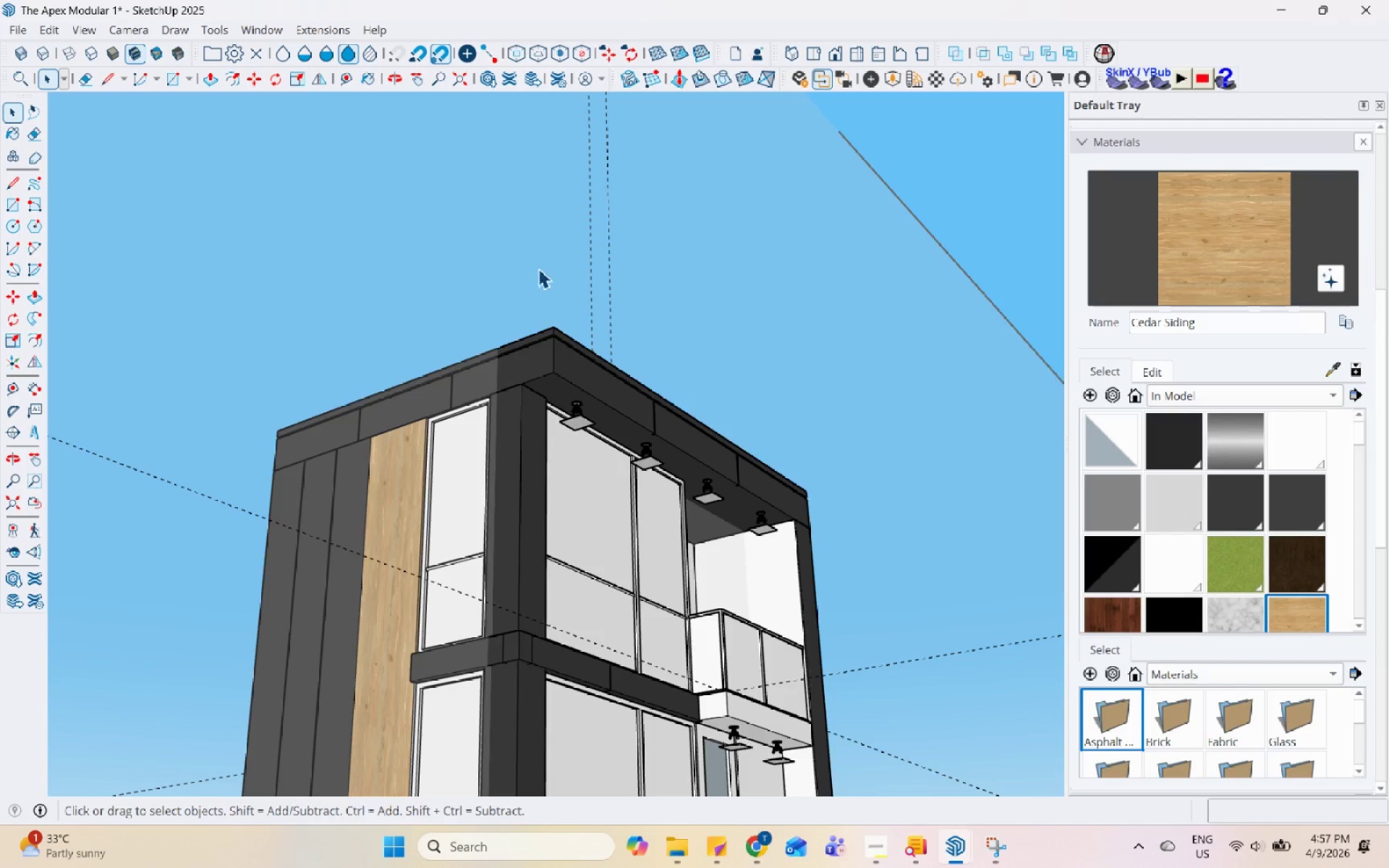 
scroll: coordinate [454, 322], scroll_direction: up, amount: 6.0
 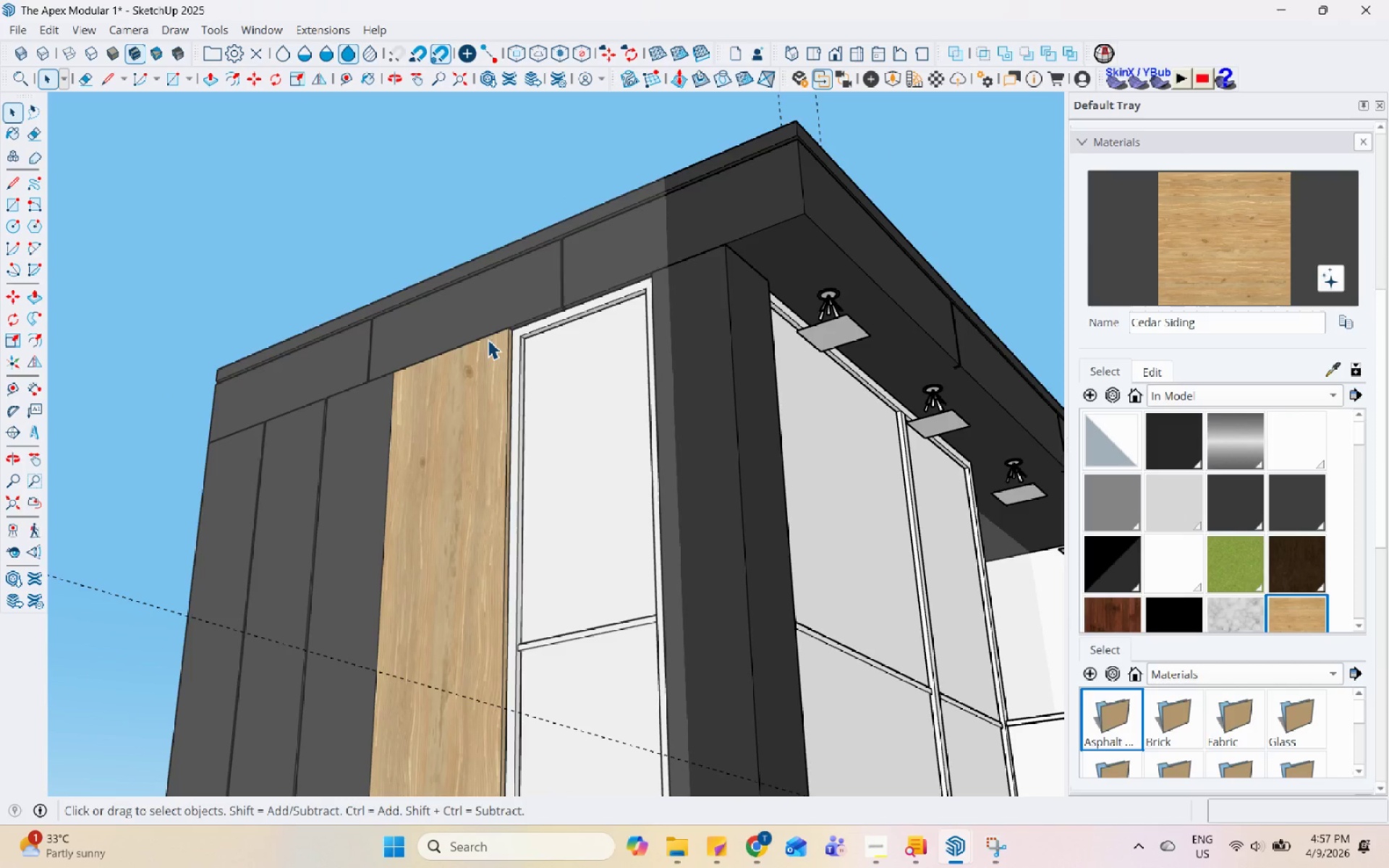 
scroll: coordinate [485, 345], scroll_direction: down, amount: 3.0
 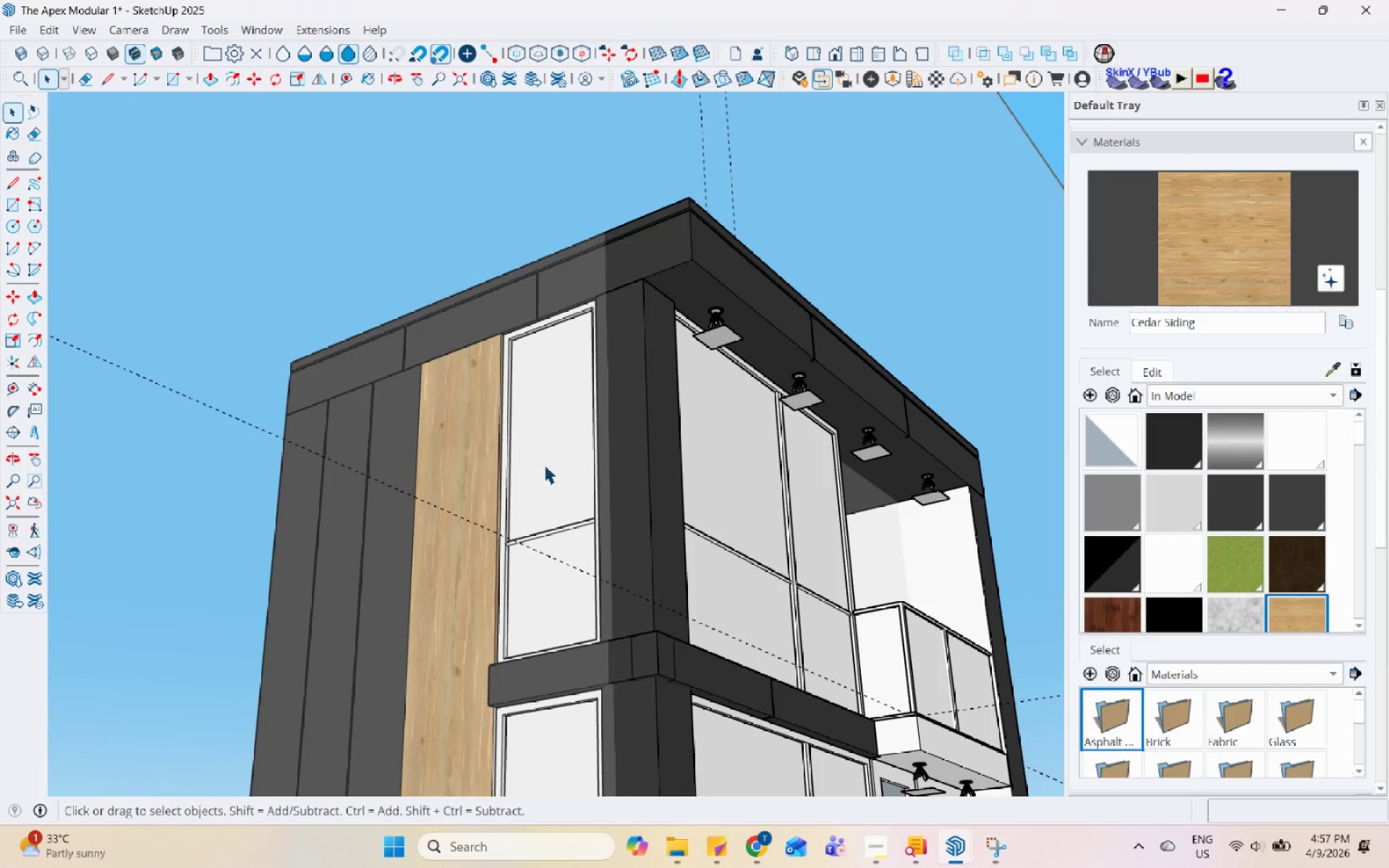 
wait(7.03)
 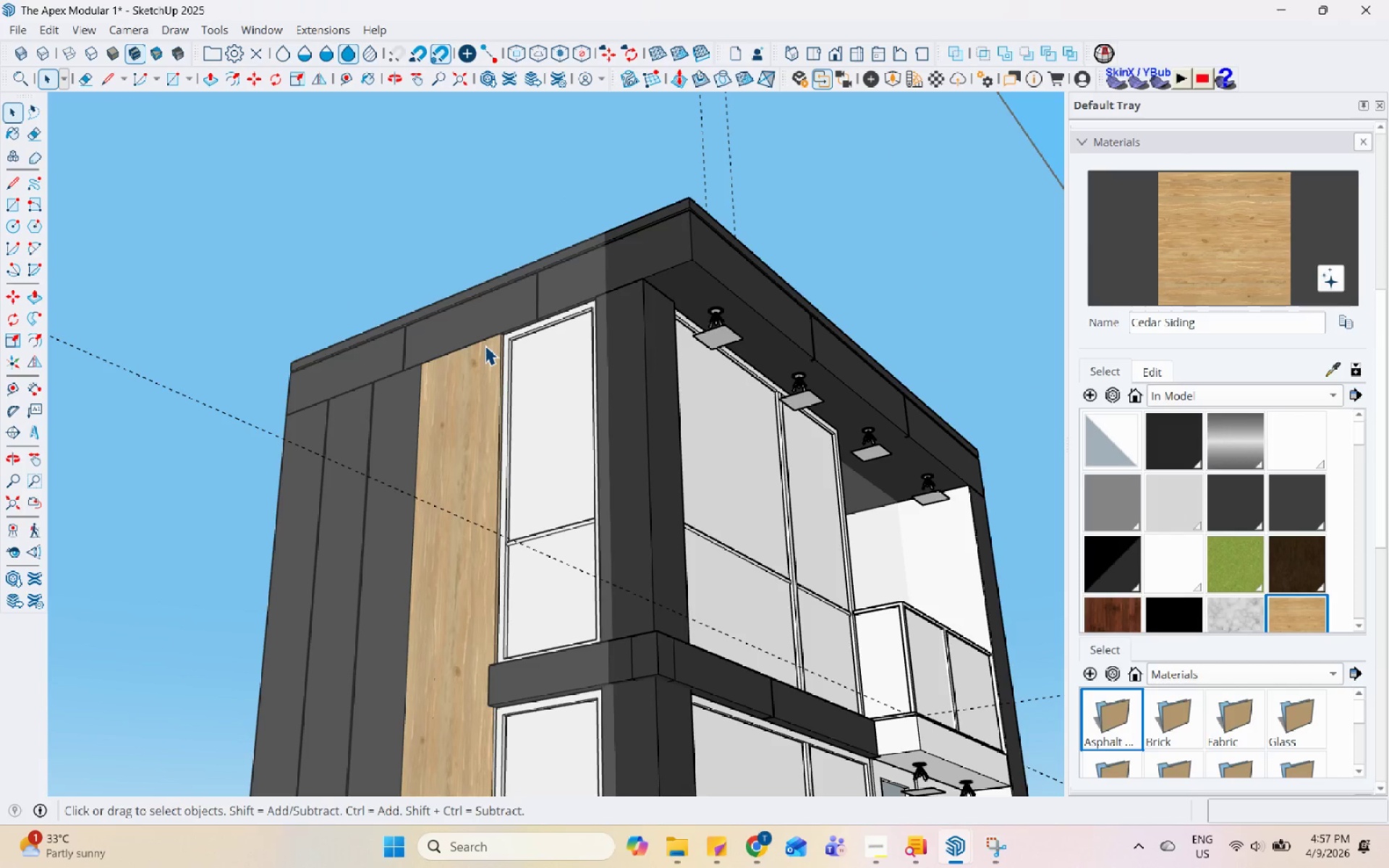 
left_click([1117, 25])
 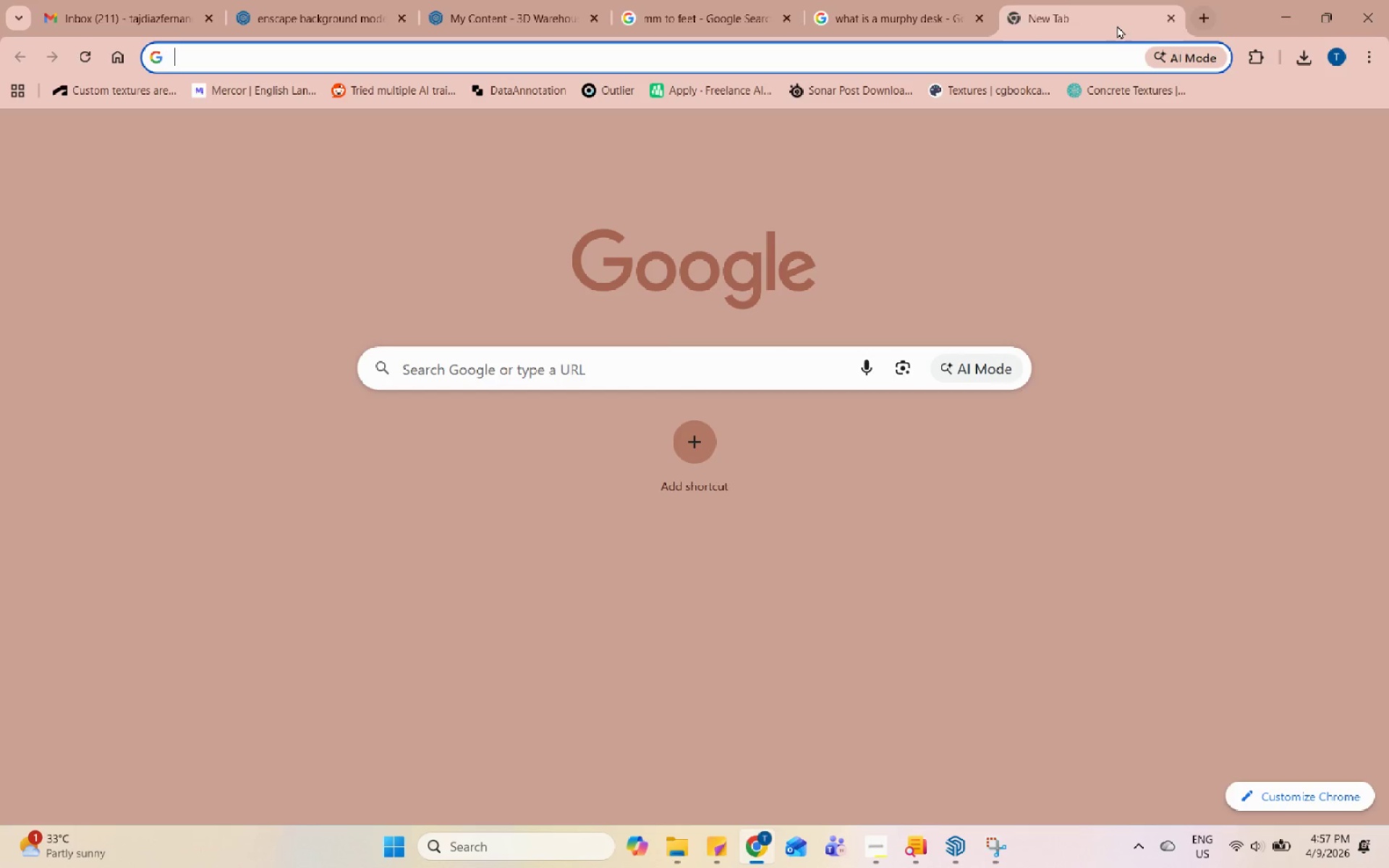 
type(cedar sisd)
key(Backspace)
key(Backspace)
key(Backspace)
key(Backspace)
type(plank)
 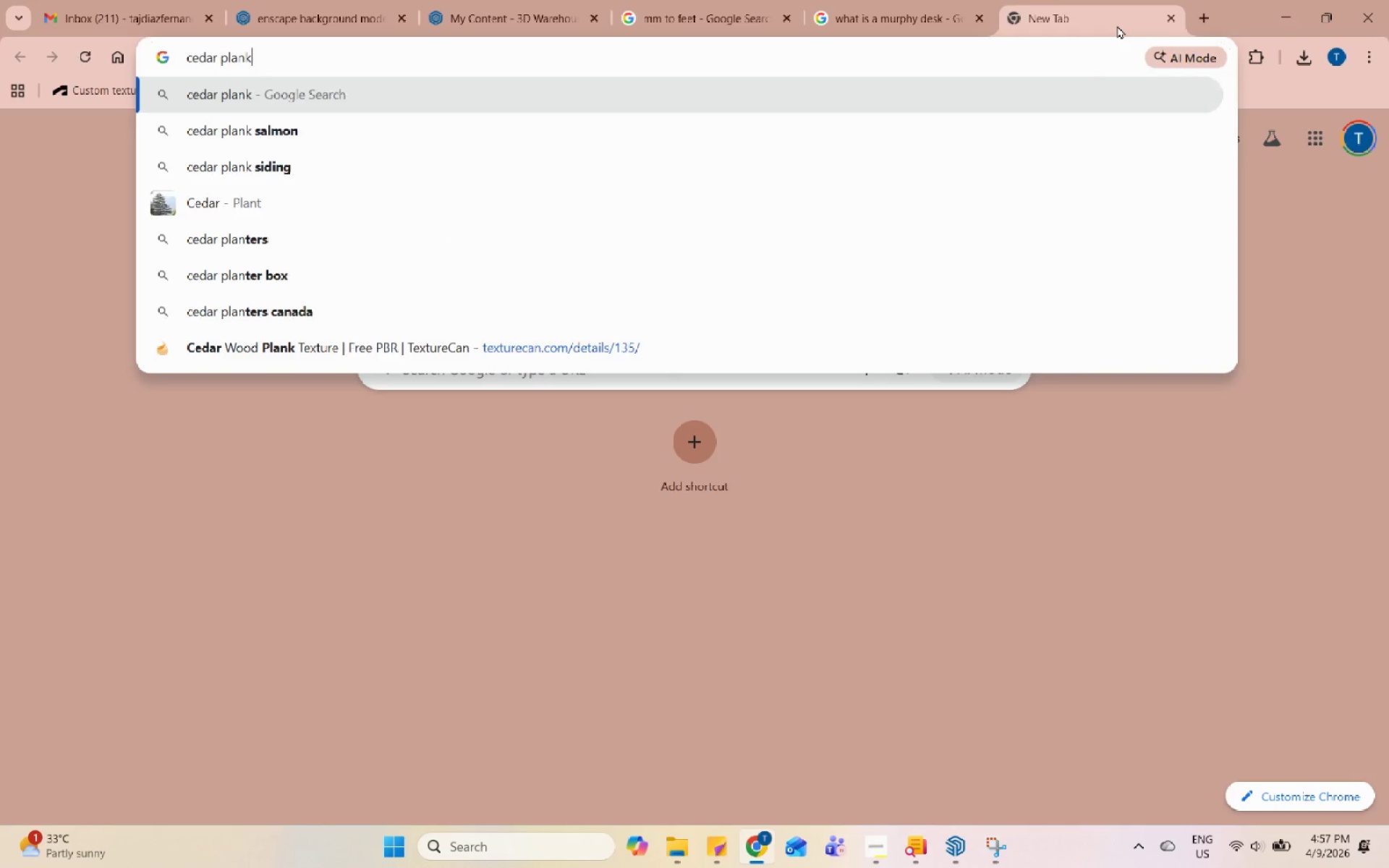 
key(Enter)
 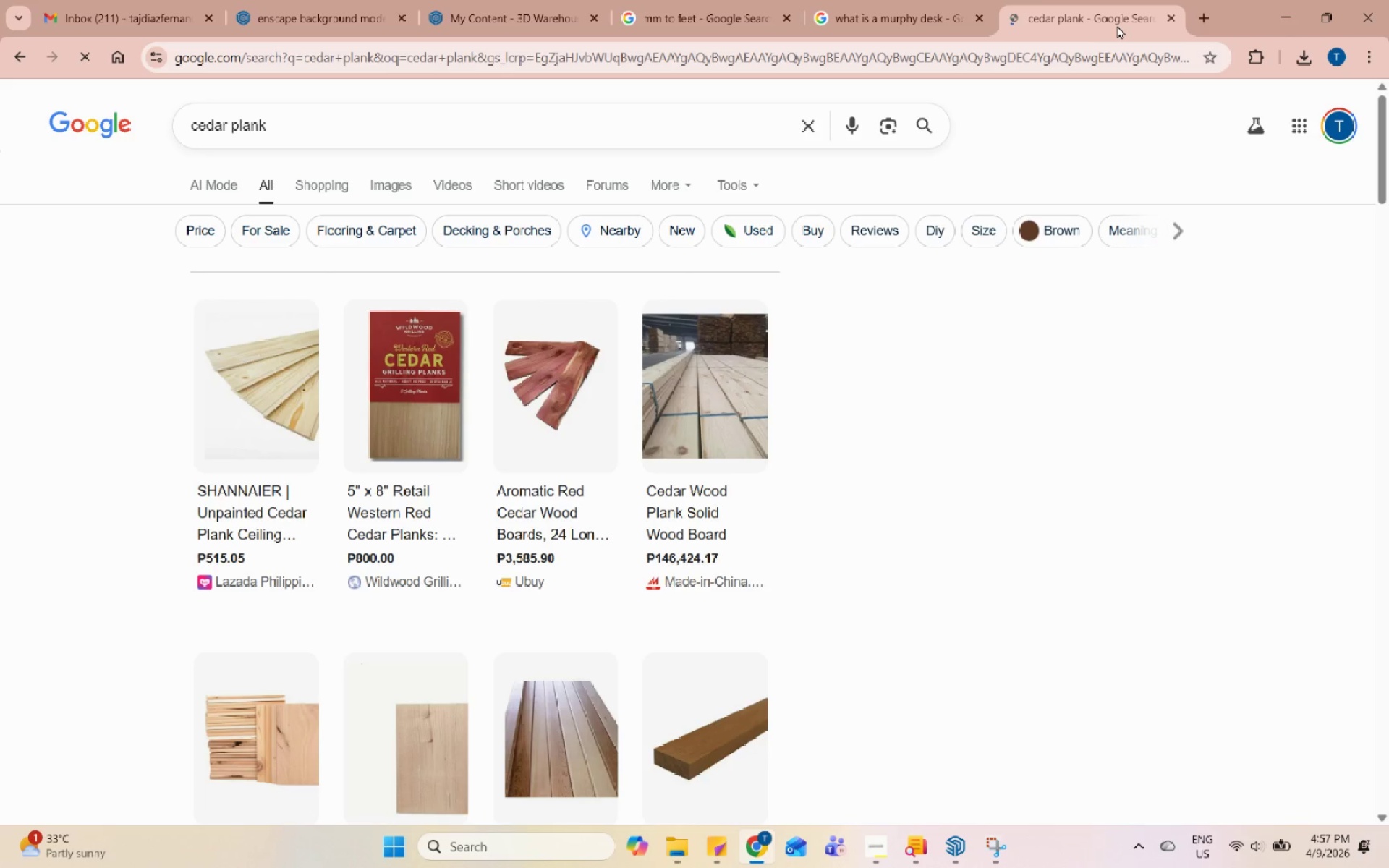 
scroll: coordinate [792, 397], scroll_direction: down, amount: 8.0
 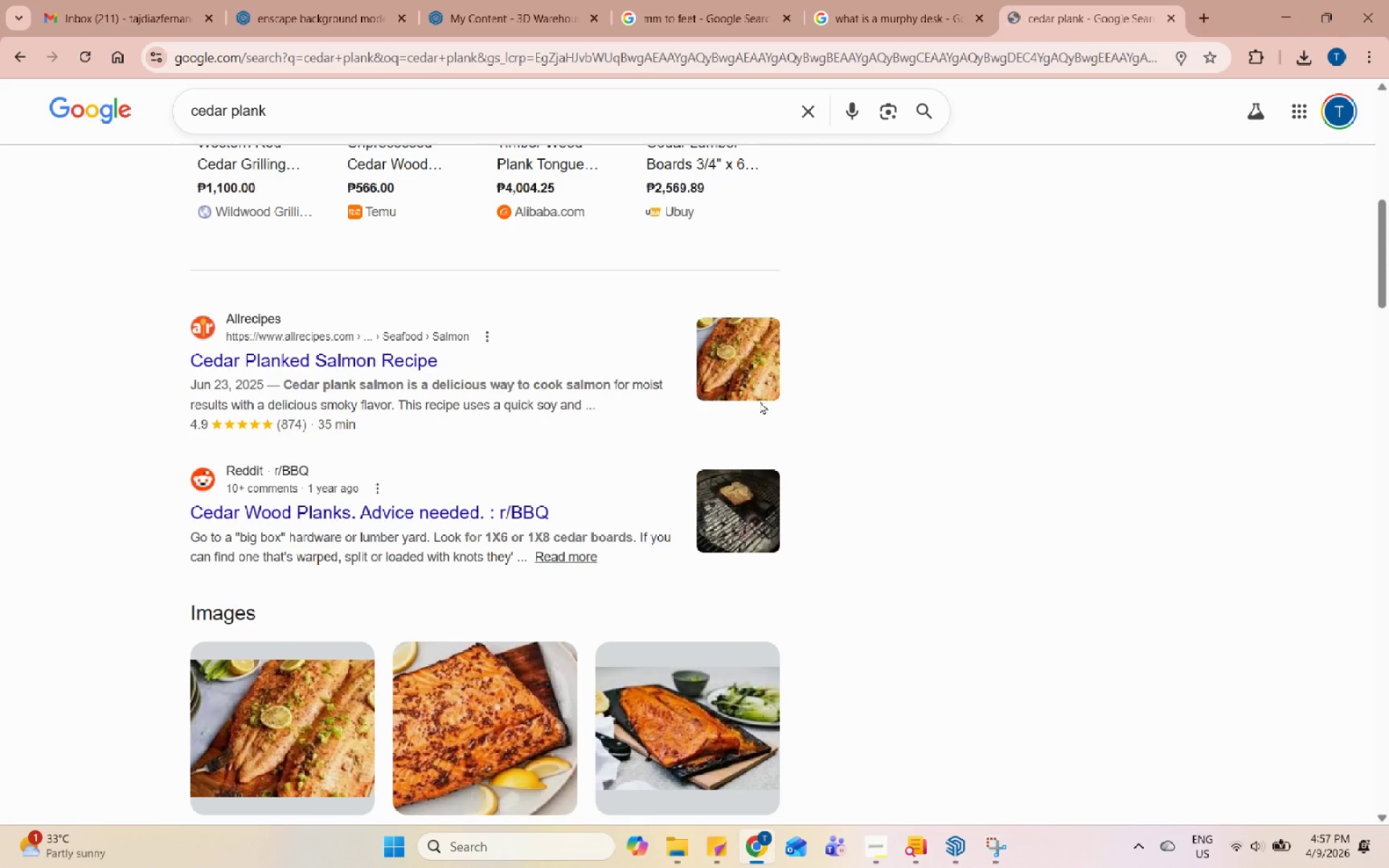 
scroll: coordinate [725, 394], scroll_direction: up, amount: 1.0
 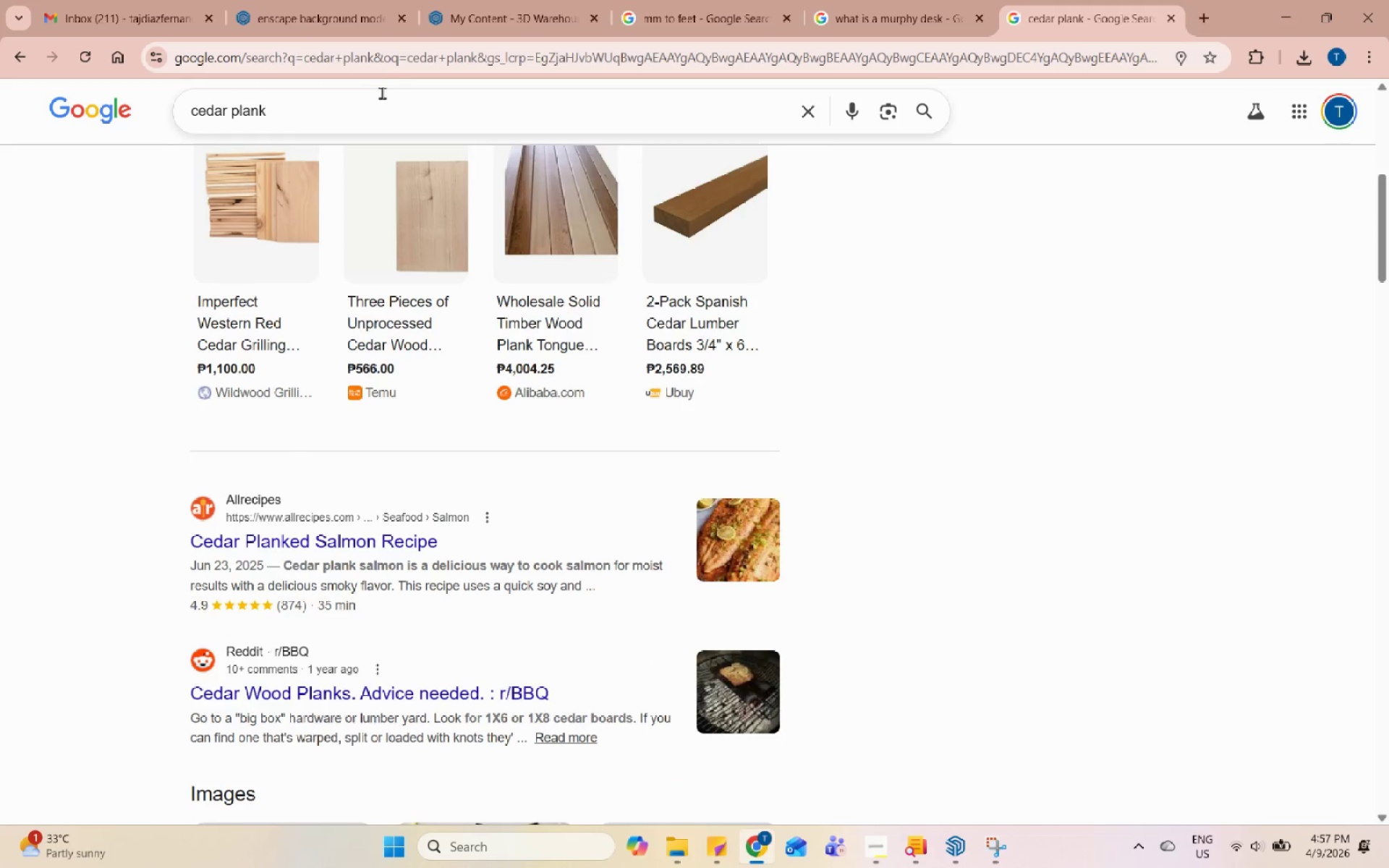 
left_click([383, 95])
 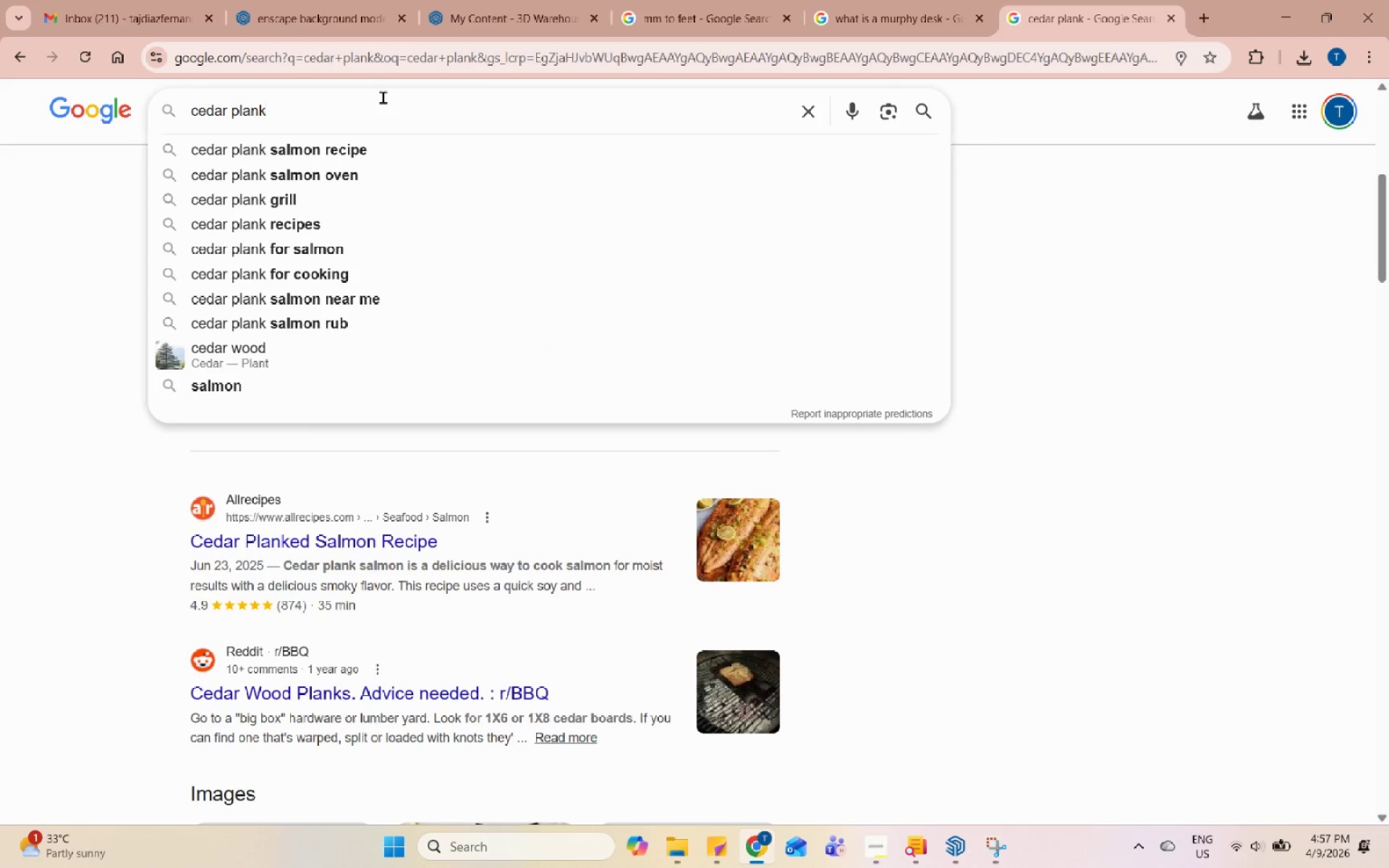 
type(s pbr)
 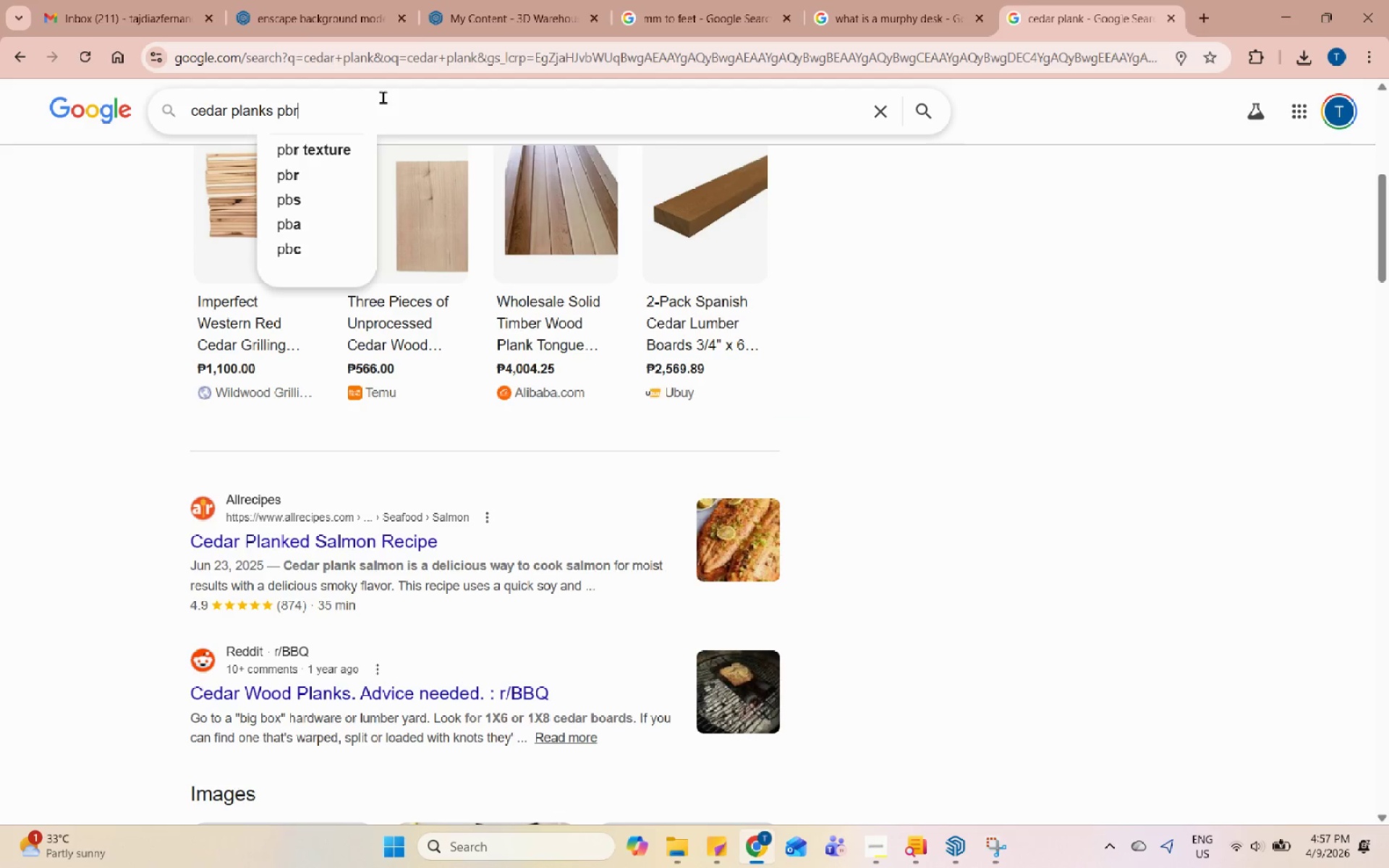 
key(Enter)
 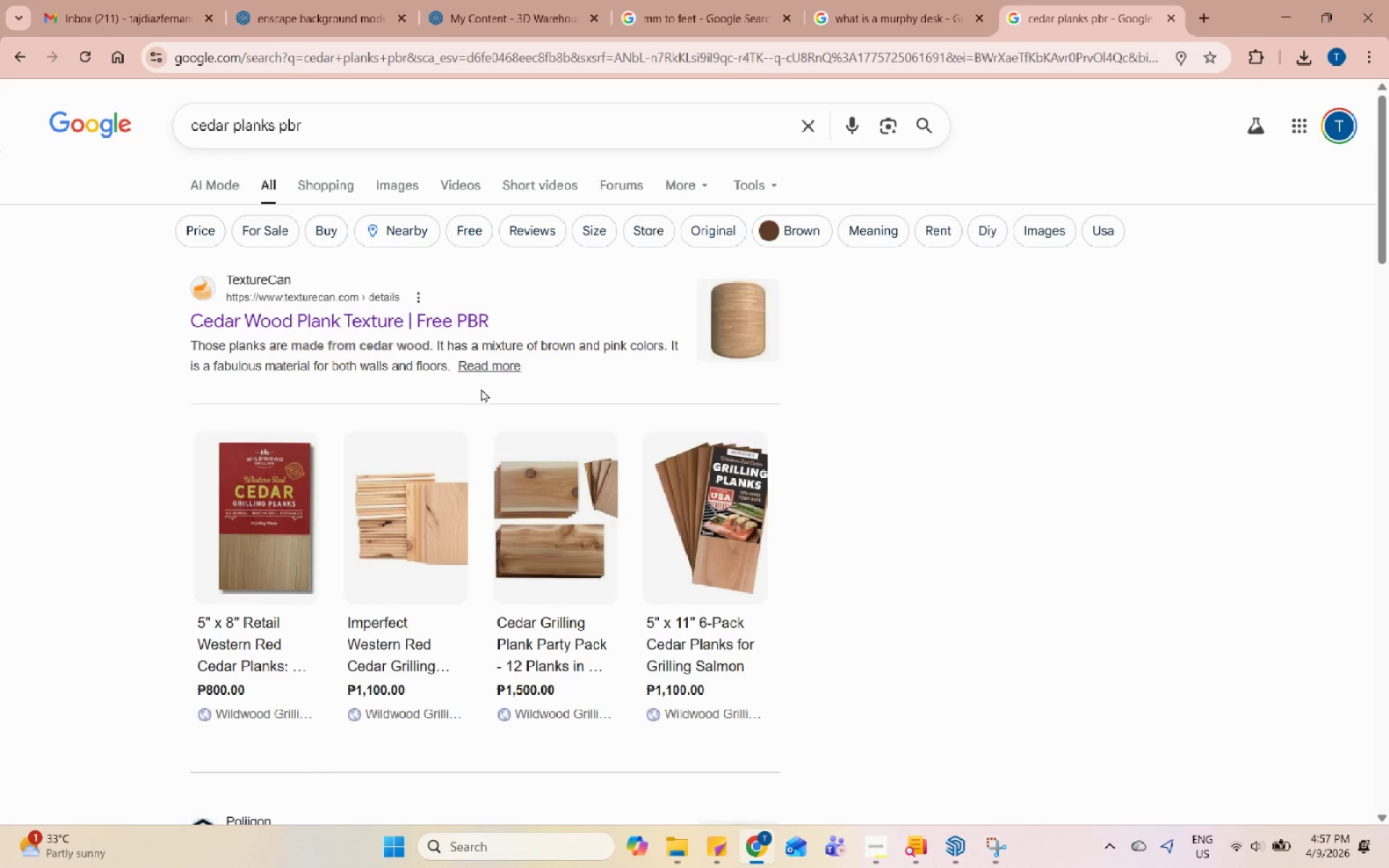 
left_click([418, 325])
 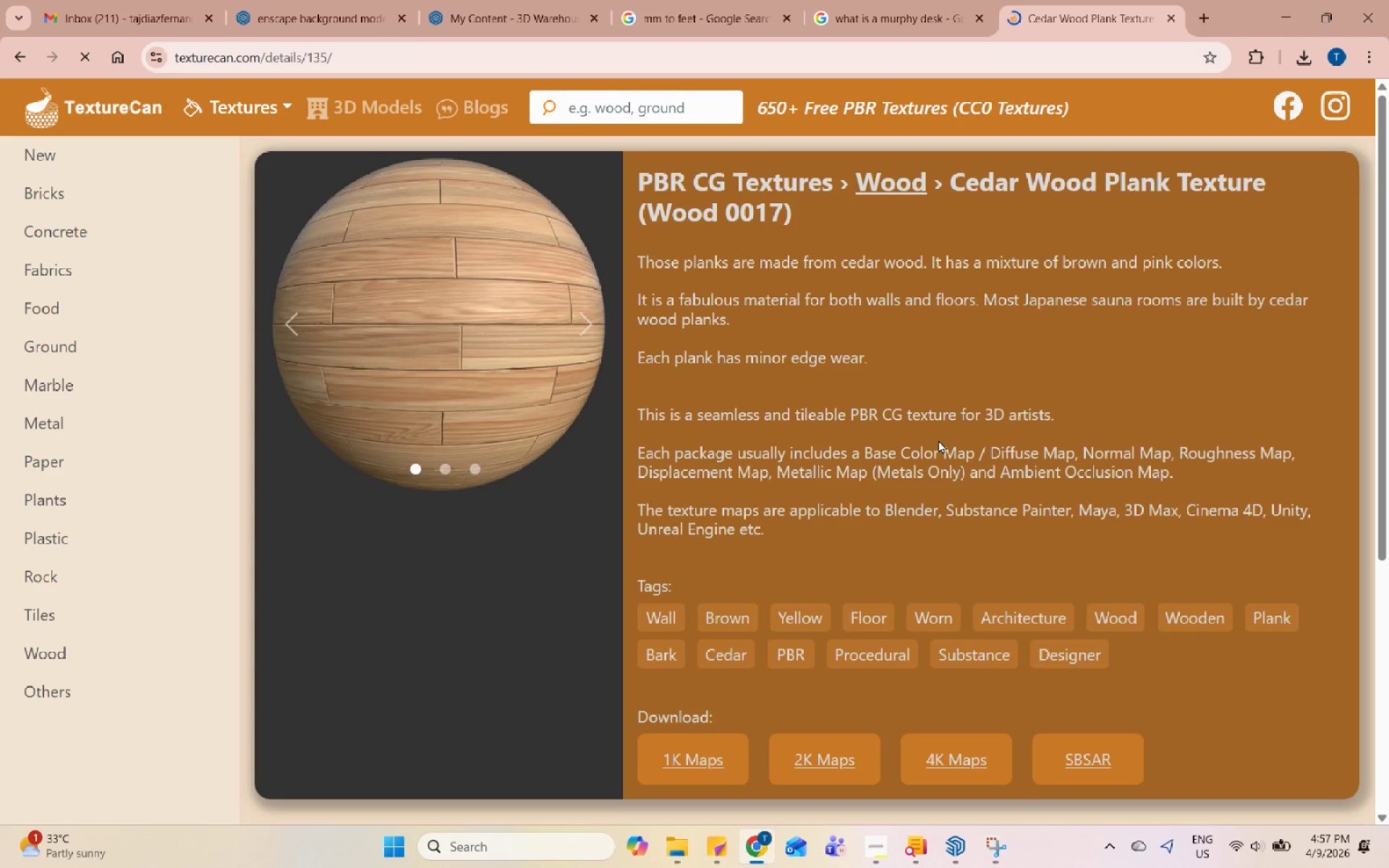 
left_click([580, 326])
 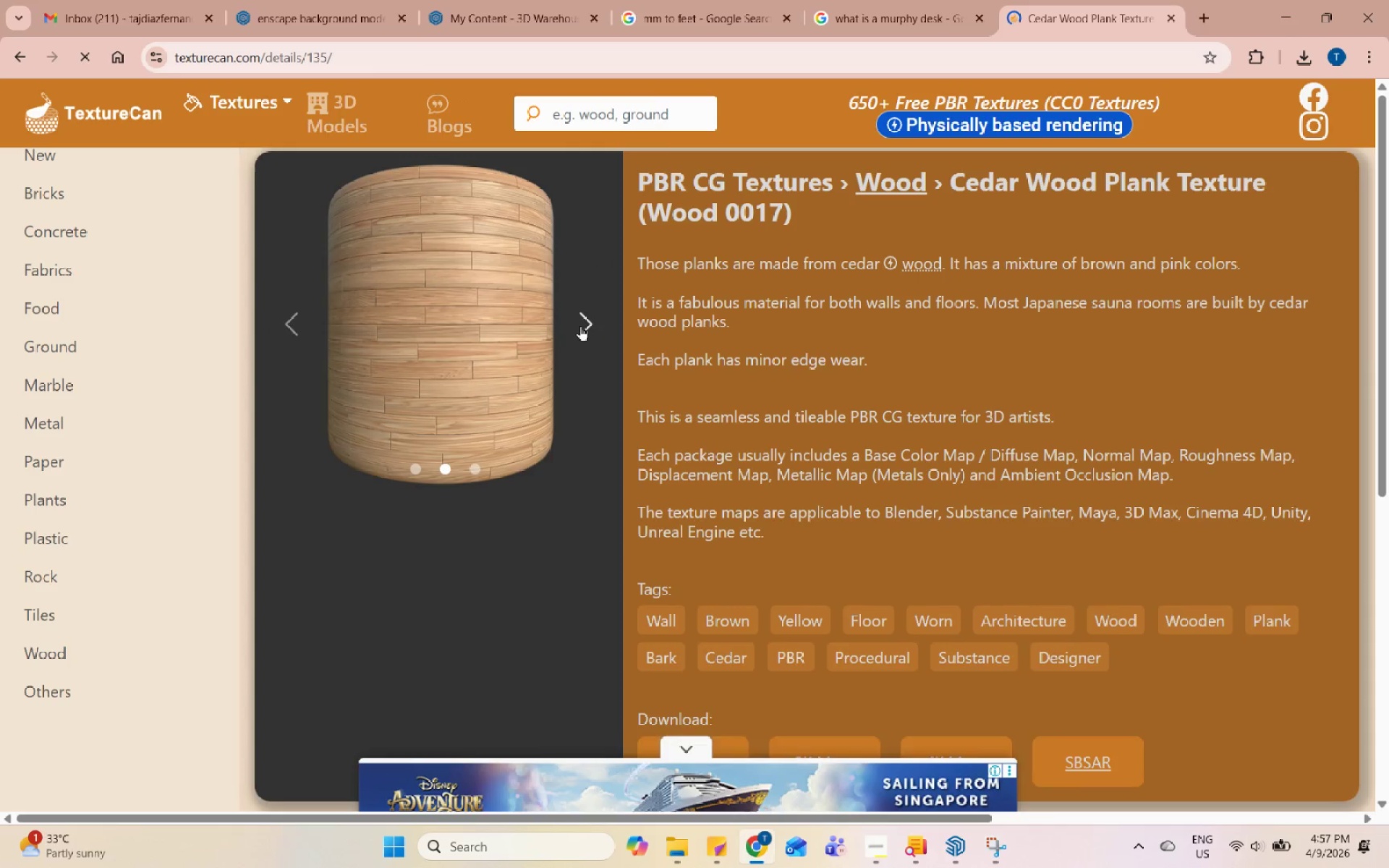 
left_click([580, 326])
 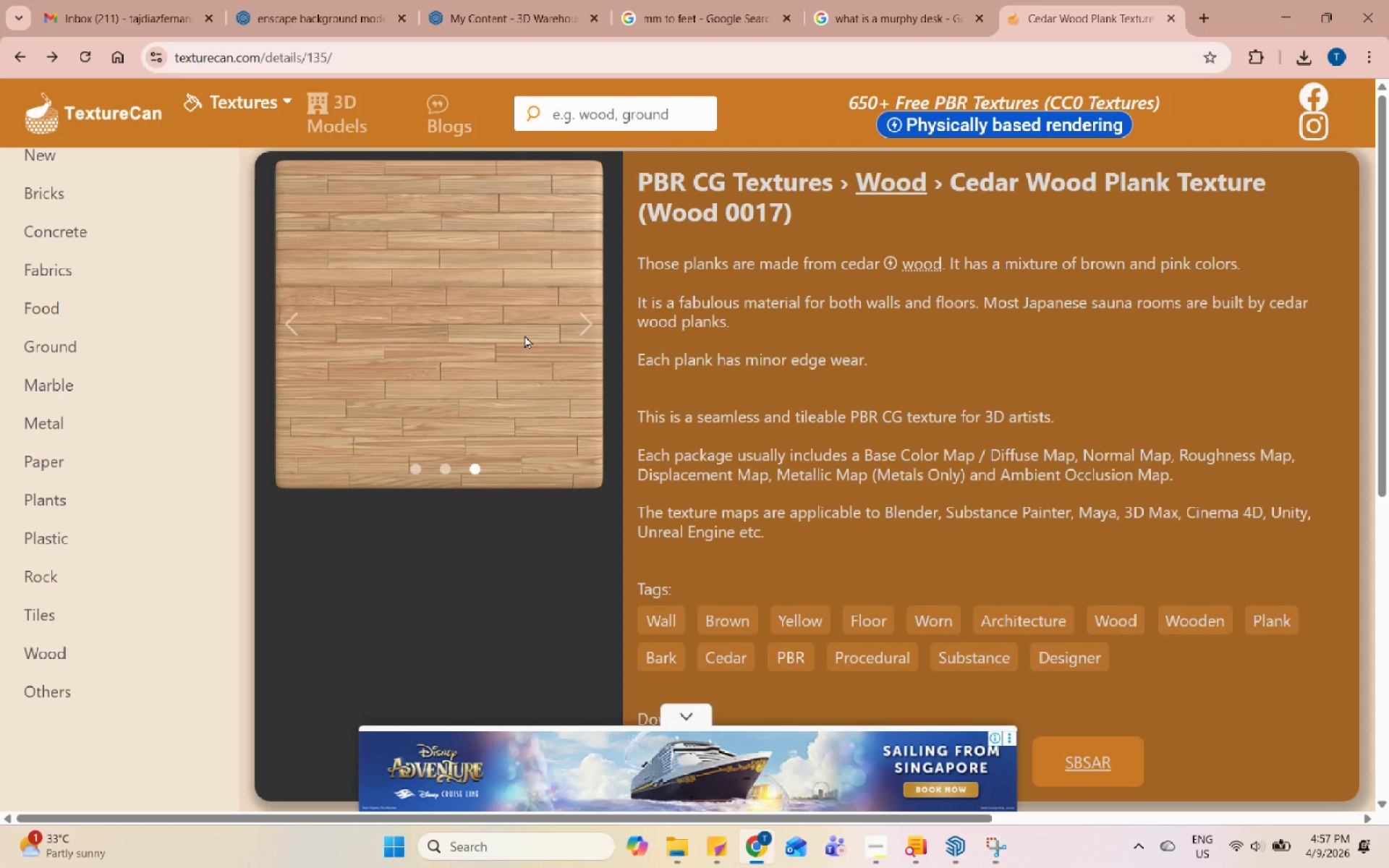 
scroll: coordinate [802, 452], scroll_direction: down, amount: 21.0
 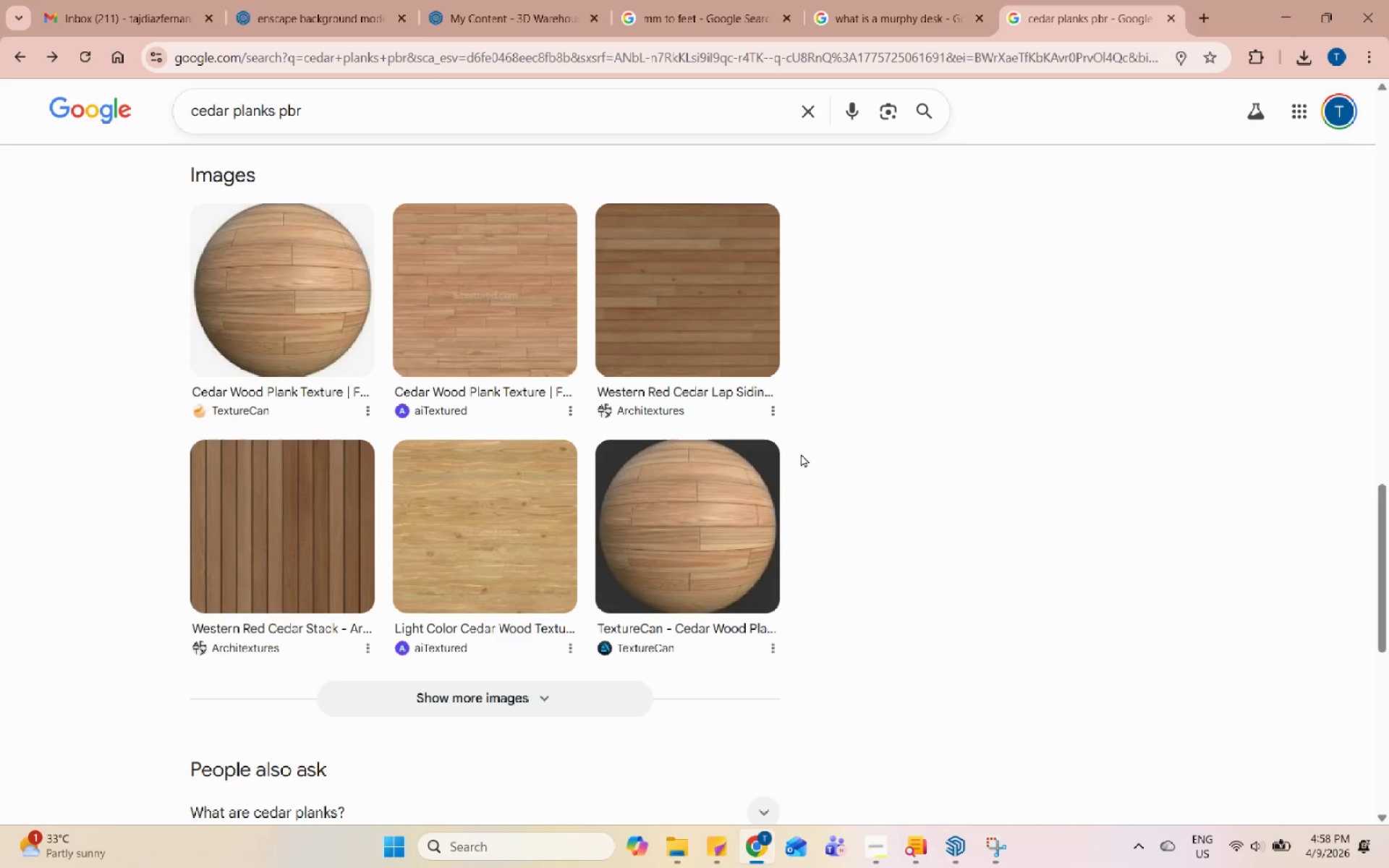 
scroll: coordinate [820, 472], scroll_direction: down, amount: 6.0
 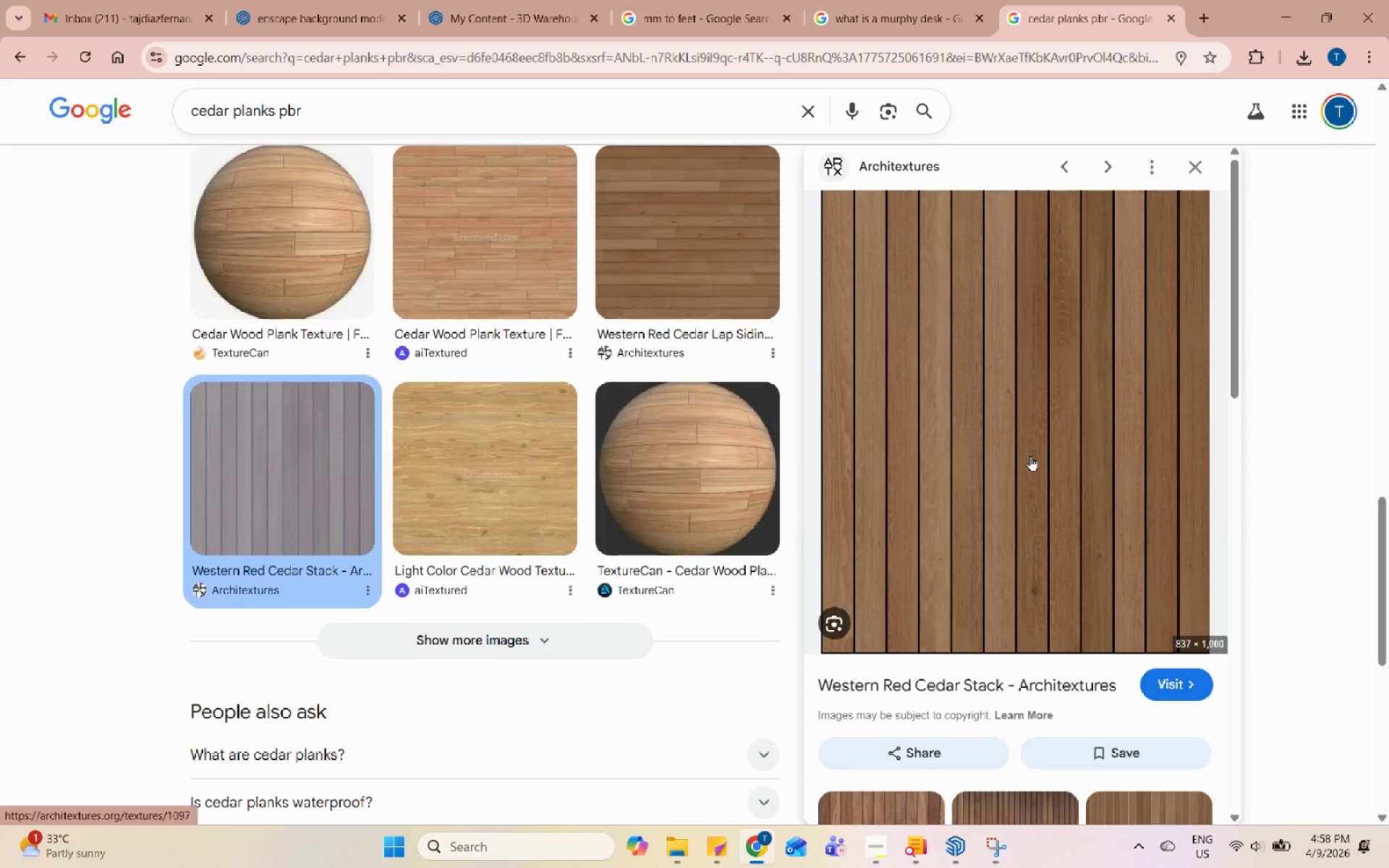 
left_click([1029, 459])
 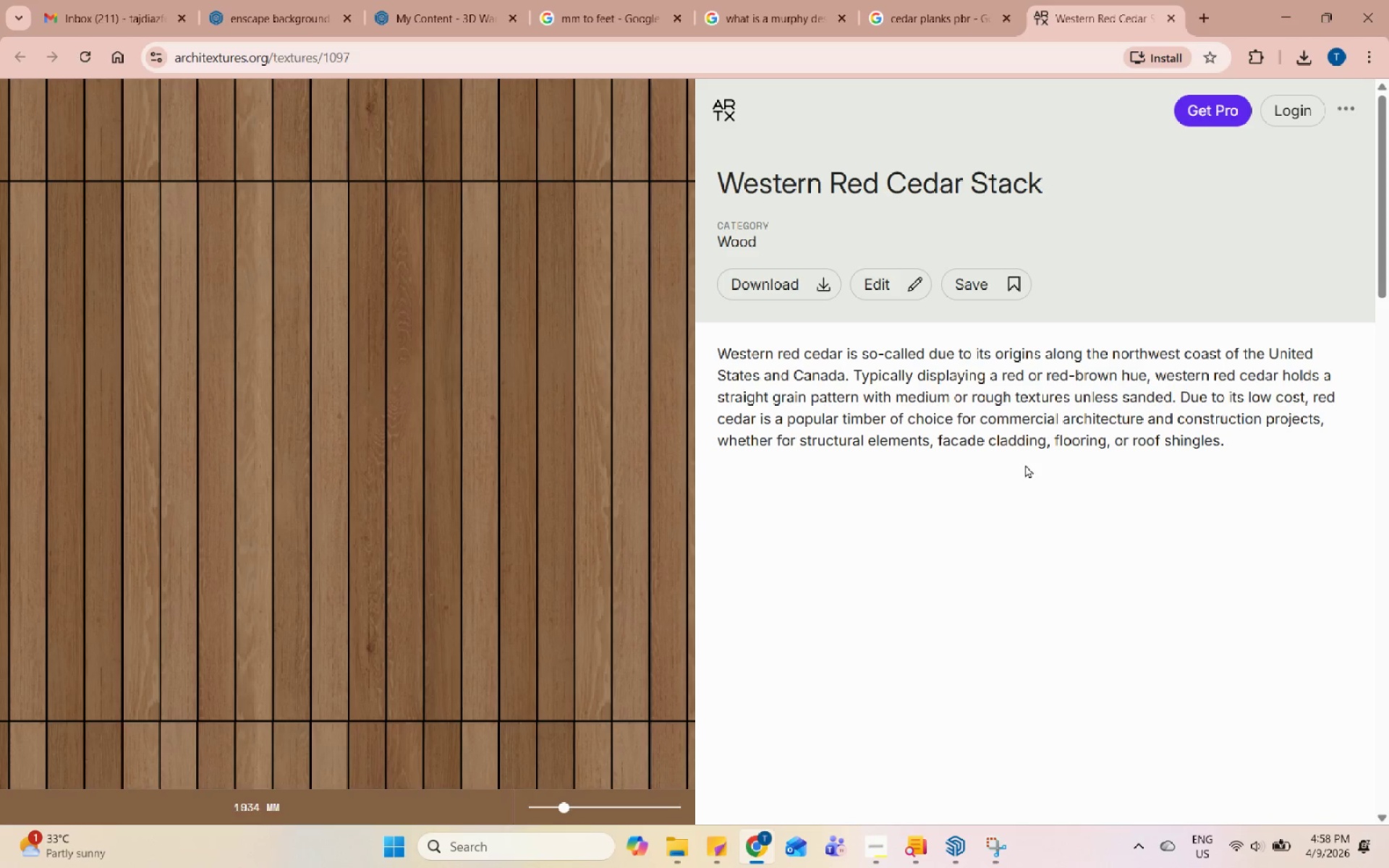 
wait(5.97)
 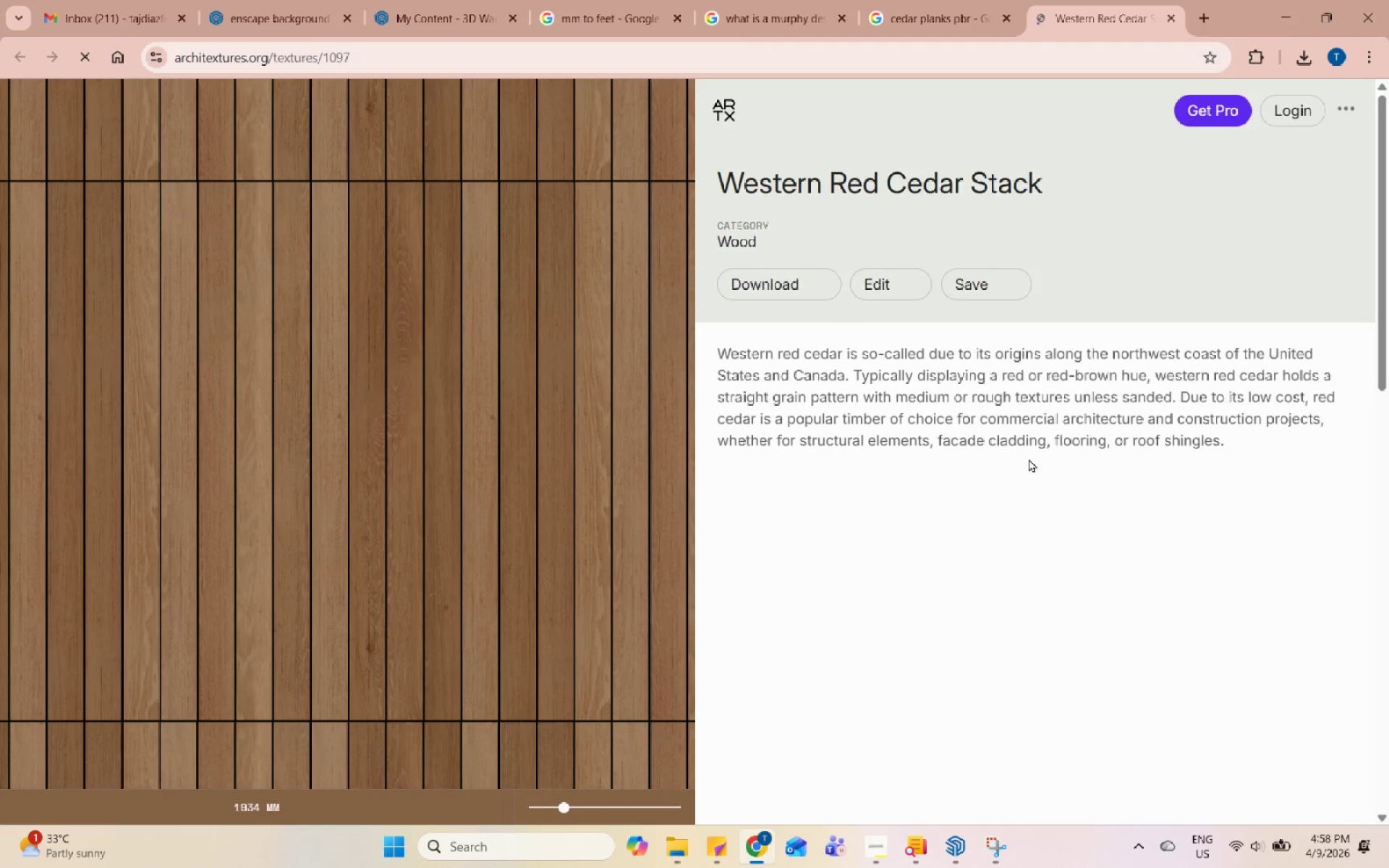 
left_click([834, 284])
 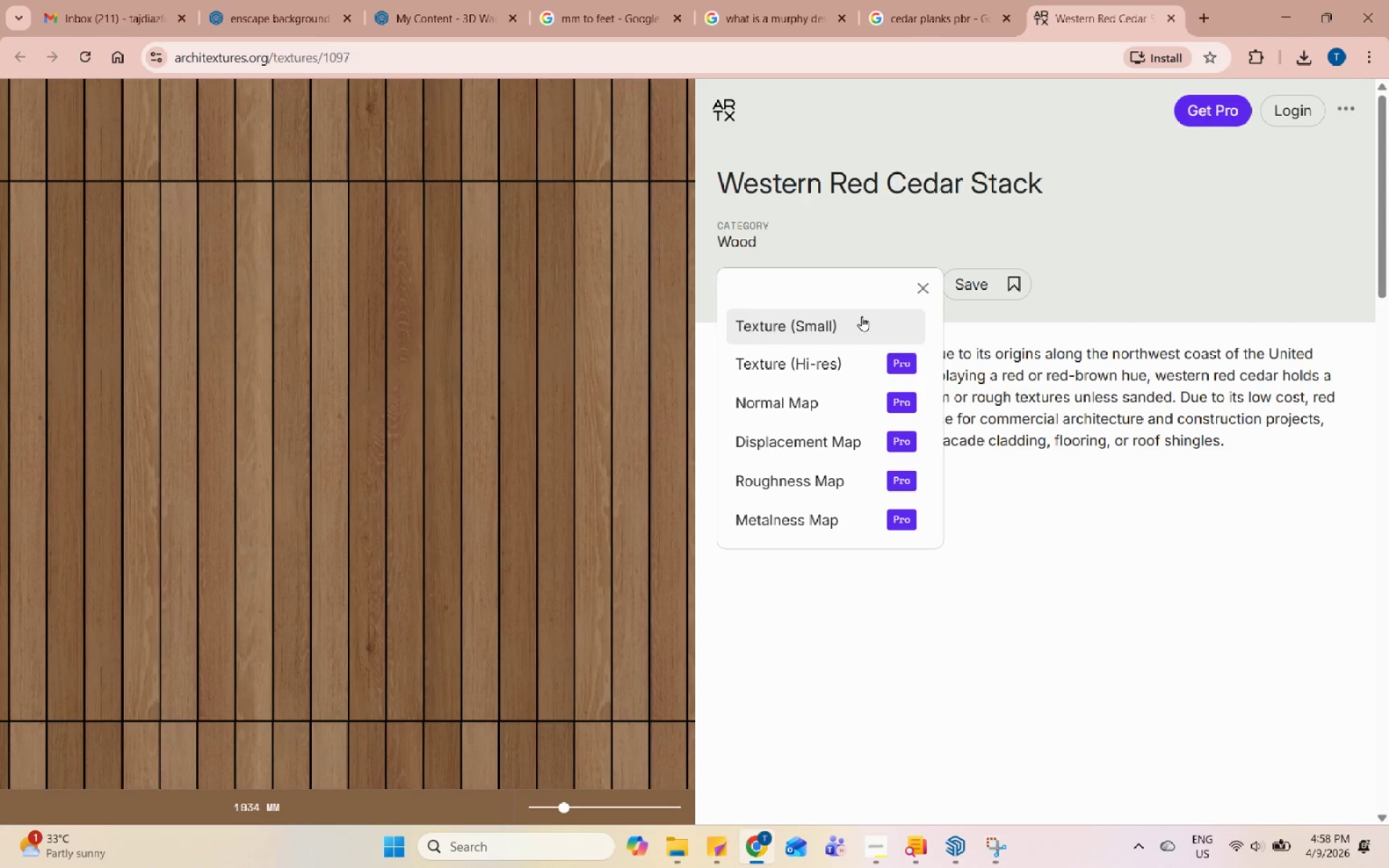 
left_click([1187, 569])
 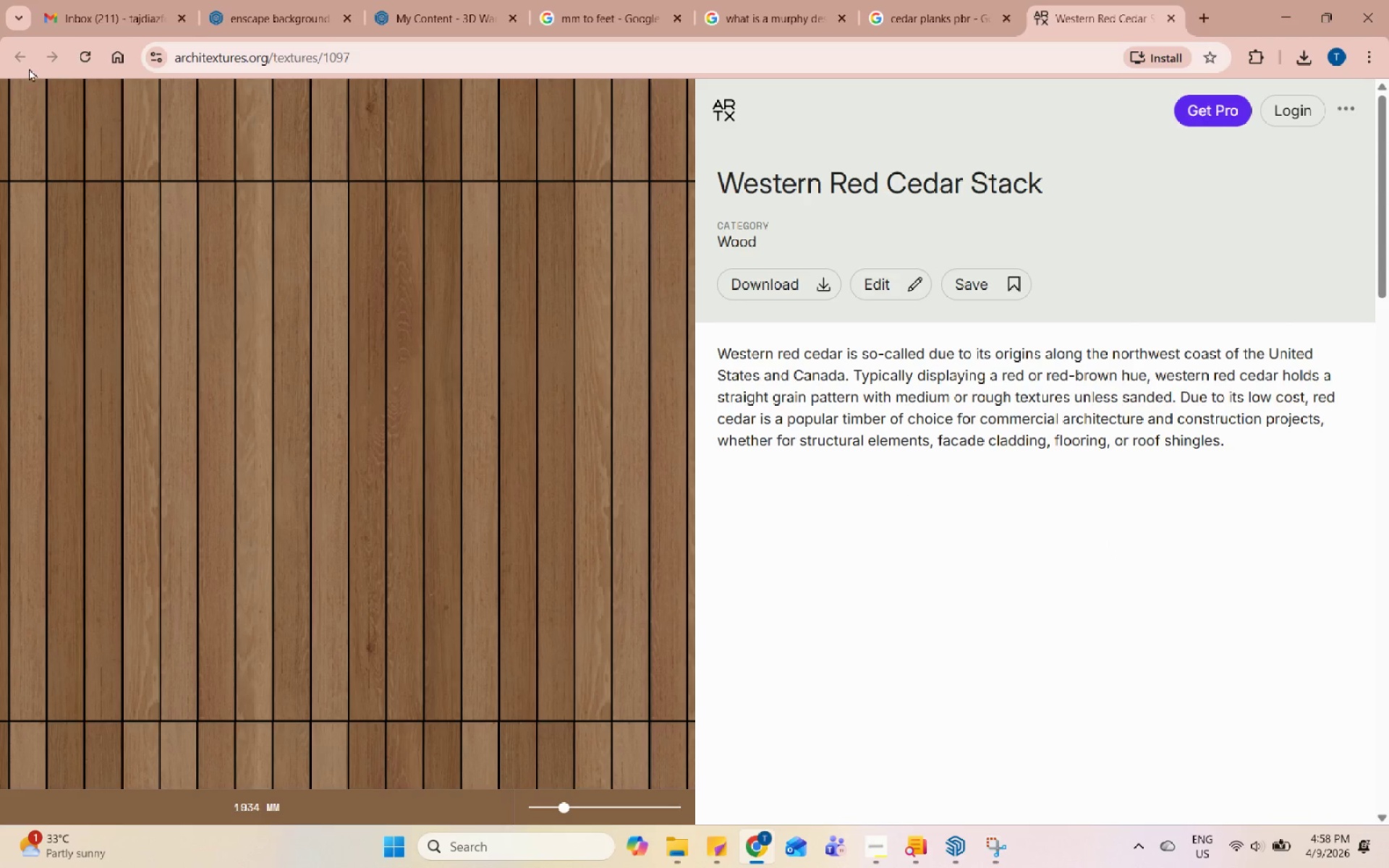 
wait(5.33)
 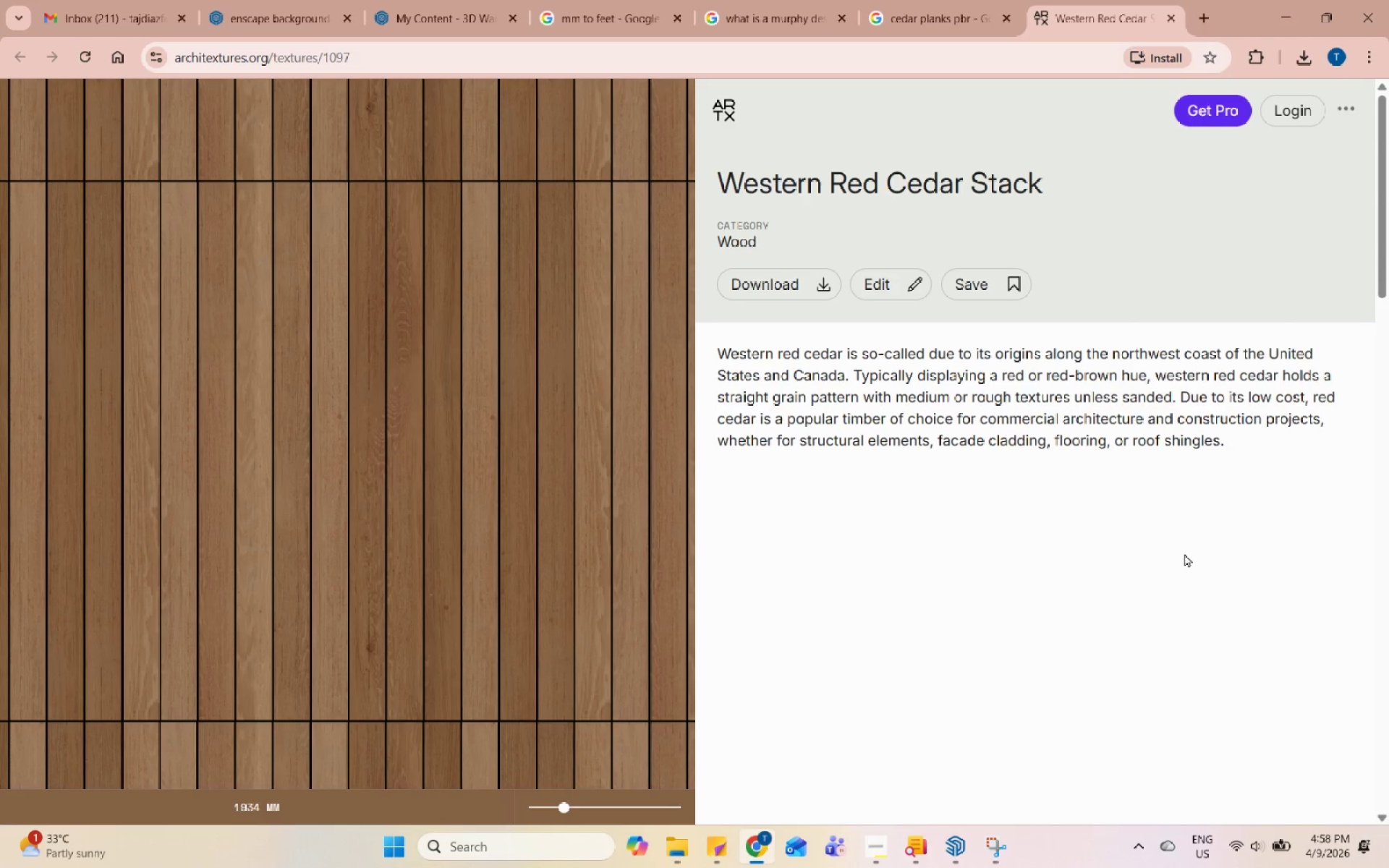 
left_click([878, 0])
 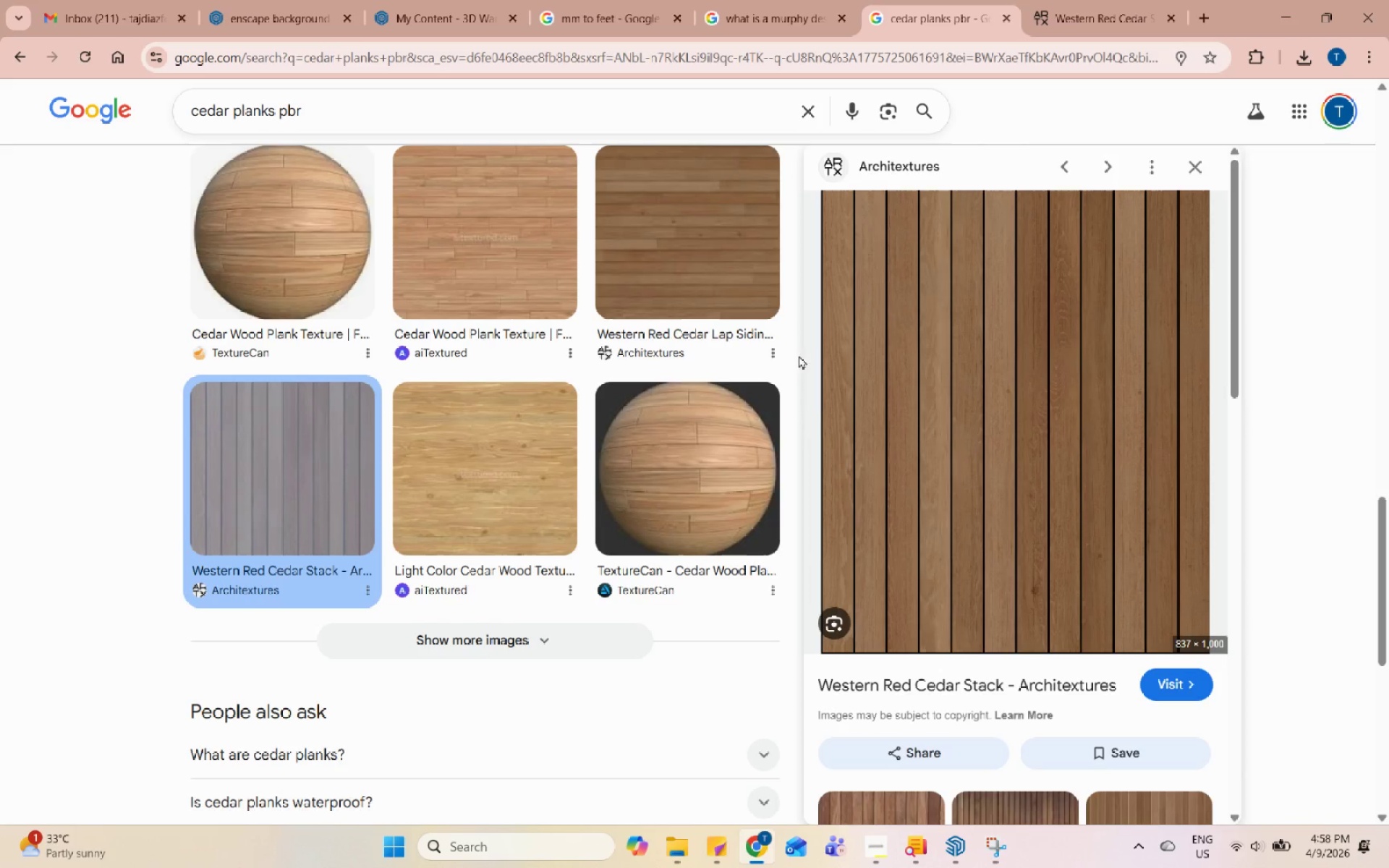 
scroll: coordinate [1050, 653], scroll_direction: down, amount: 16.0
 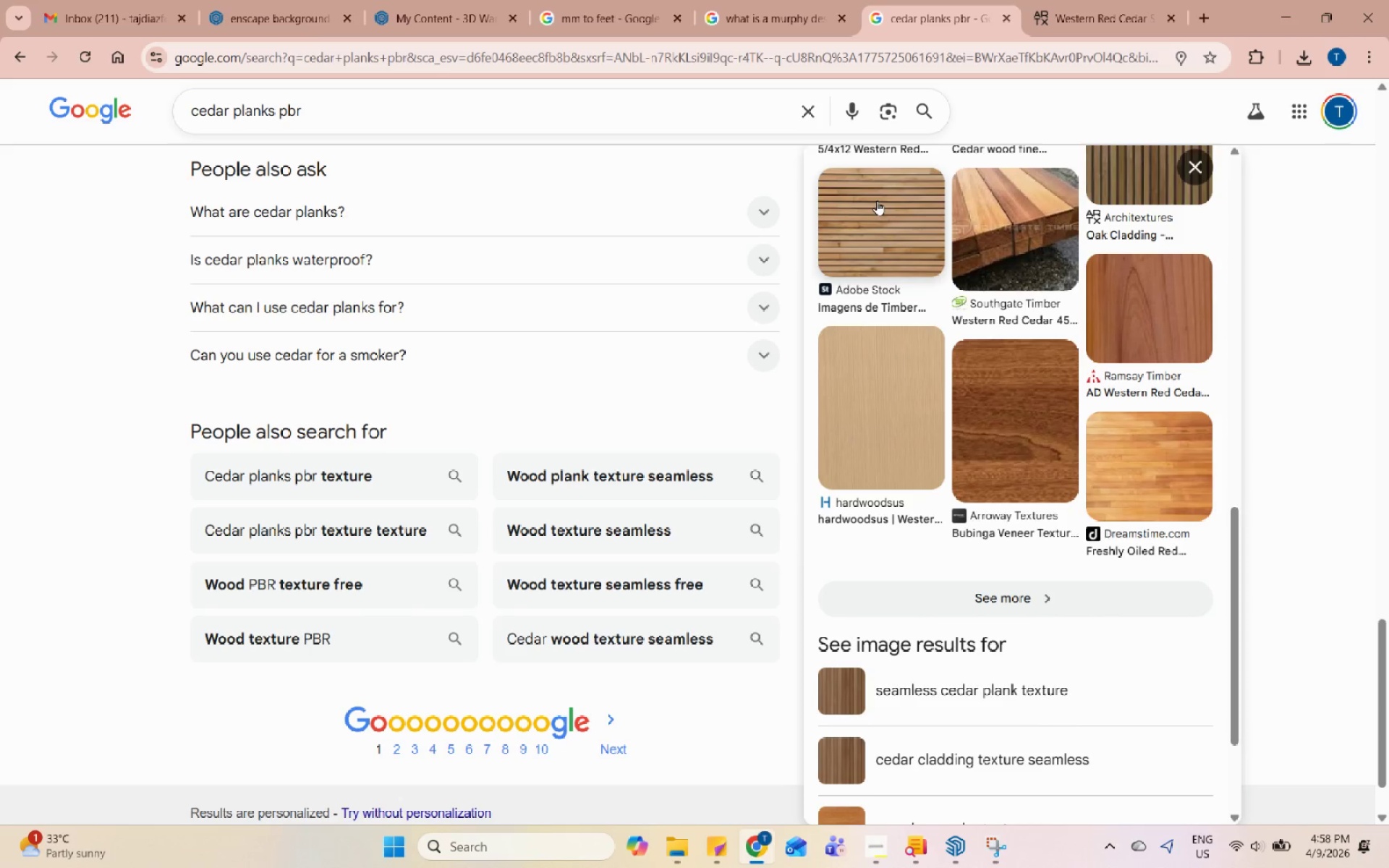 
mouse_move([1081, 0])
 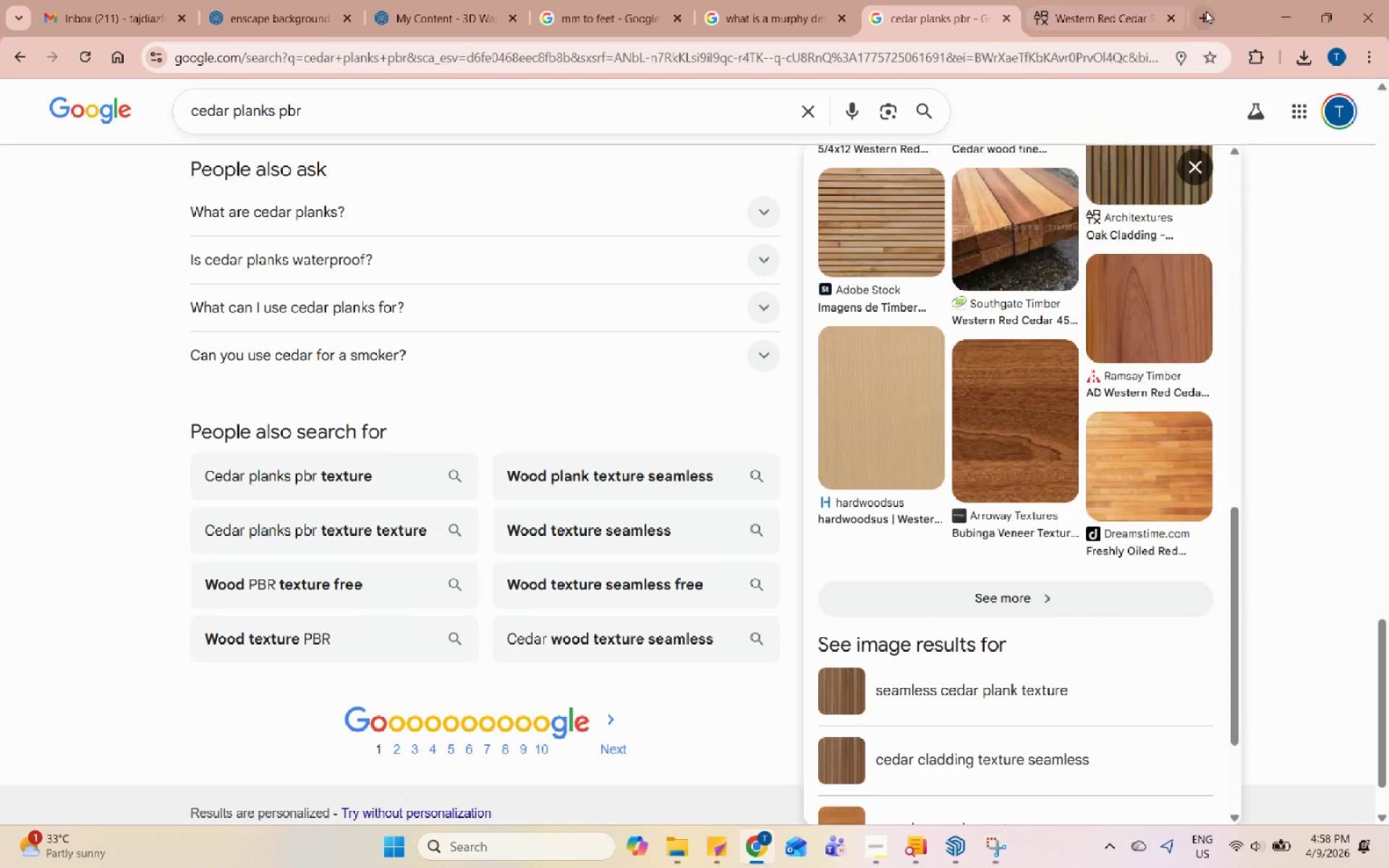 
left_click([1204, 15])
 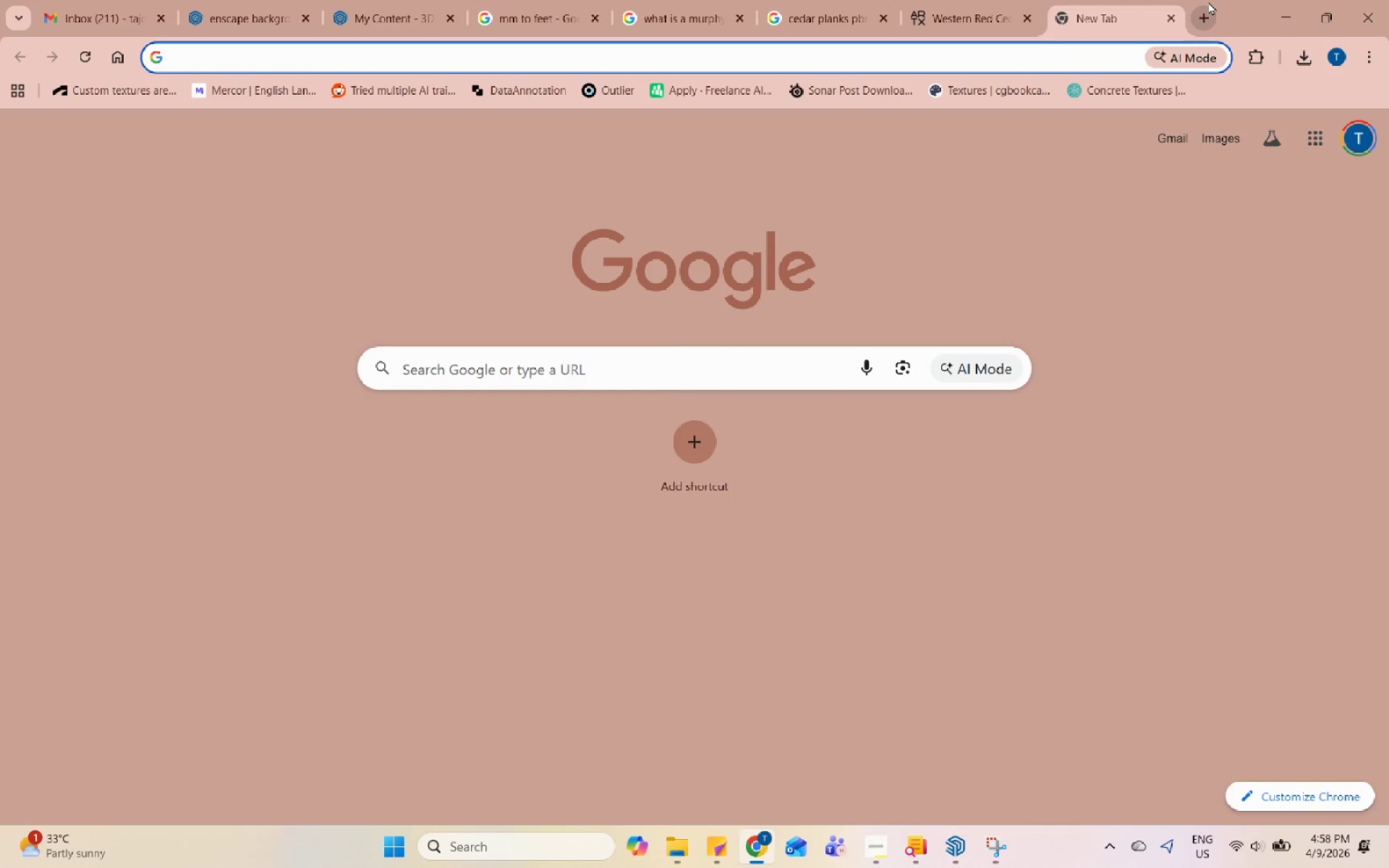 
type(wood planks b)
key(Backspace)
type(pv)
key(Backspace)
type(br)
 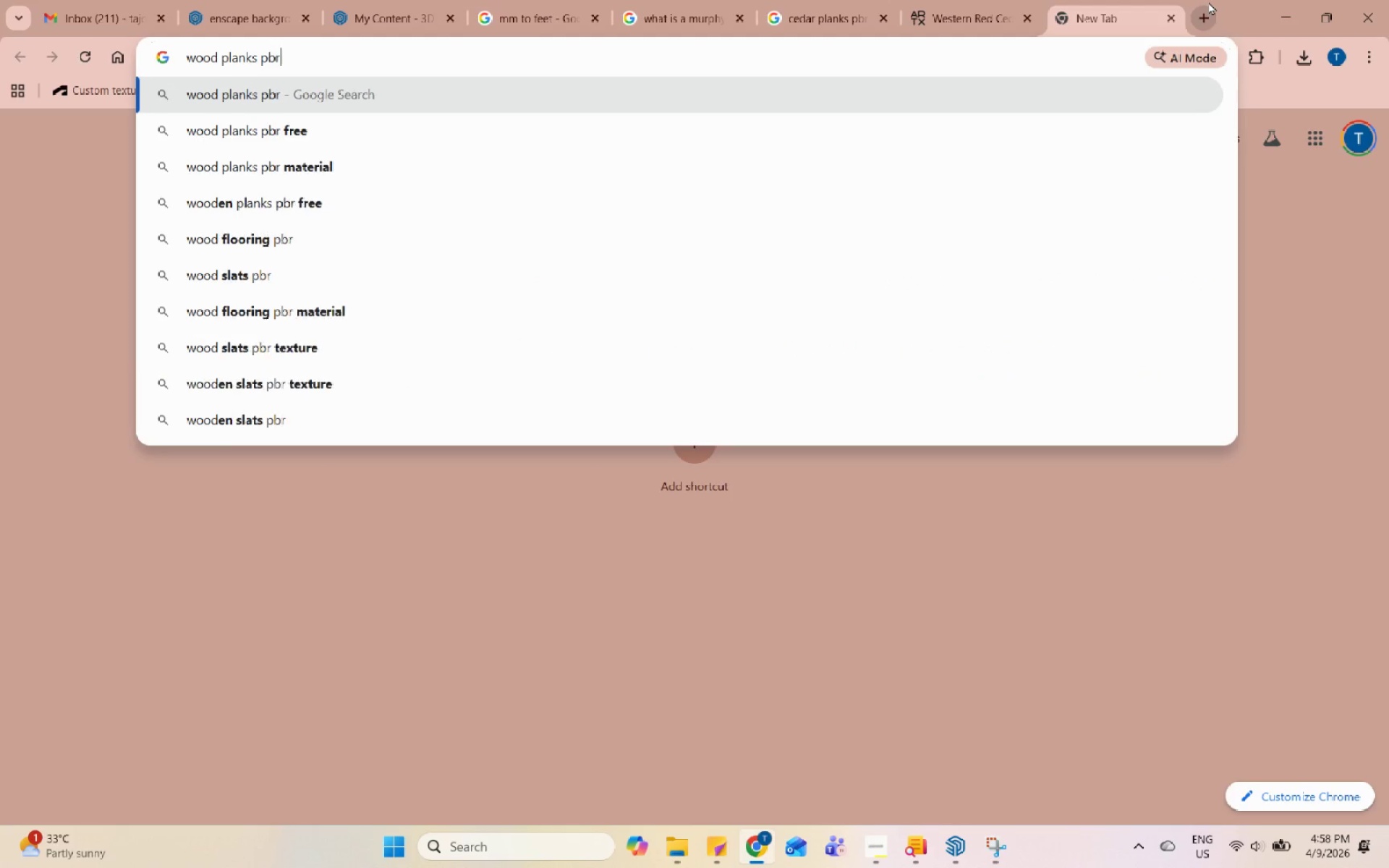 
key(Enter)
 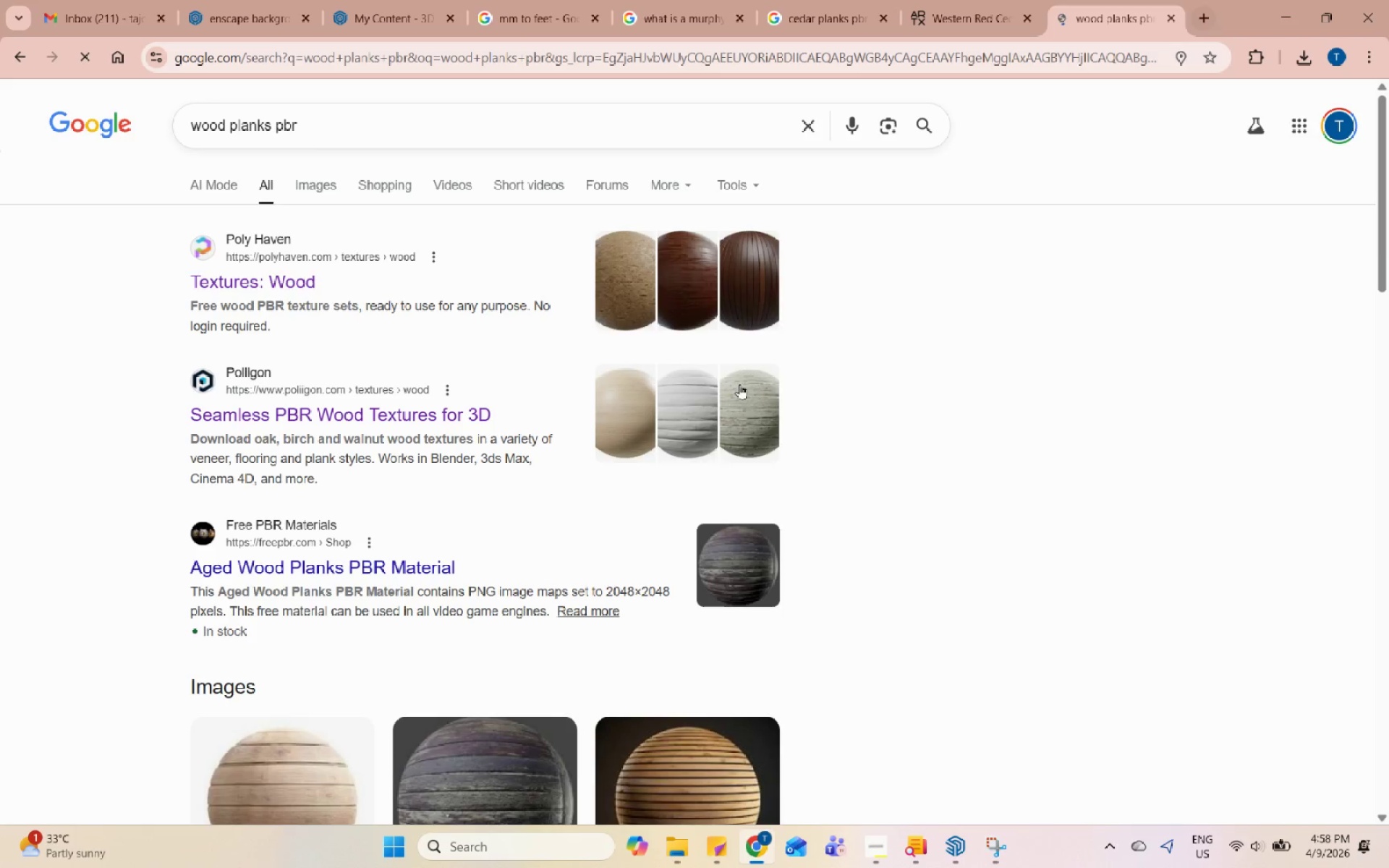 
scroll: coordinate [935, 504], scroll_direction: down, amount: 13.0
 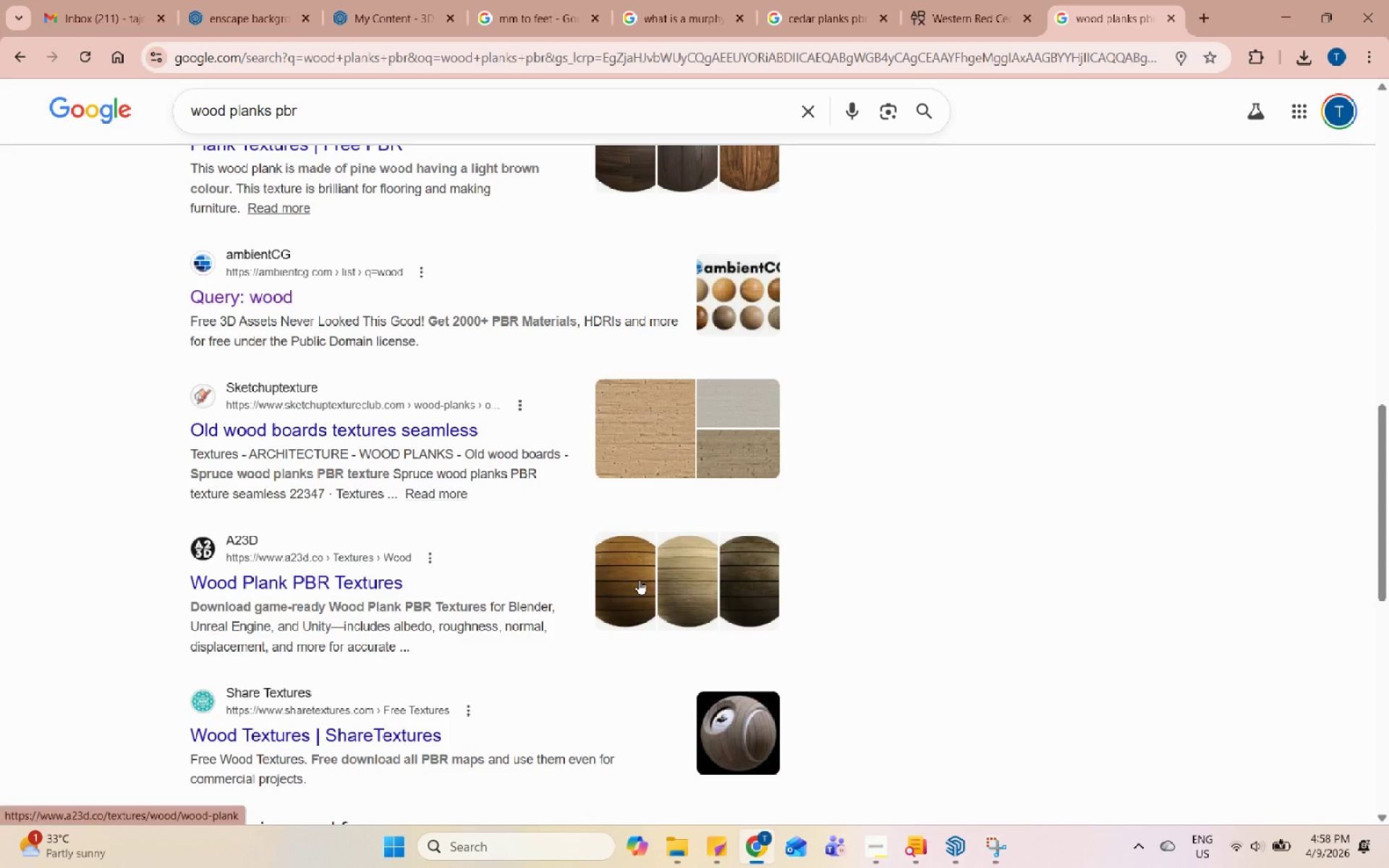 
scroll: coordinate [639, 579], scroll_direction: up, amount: 14.0
 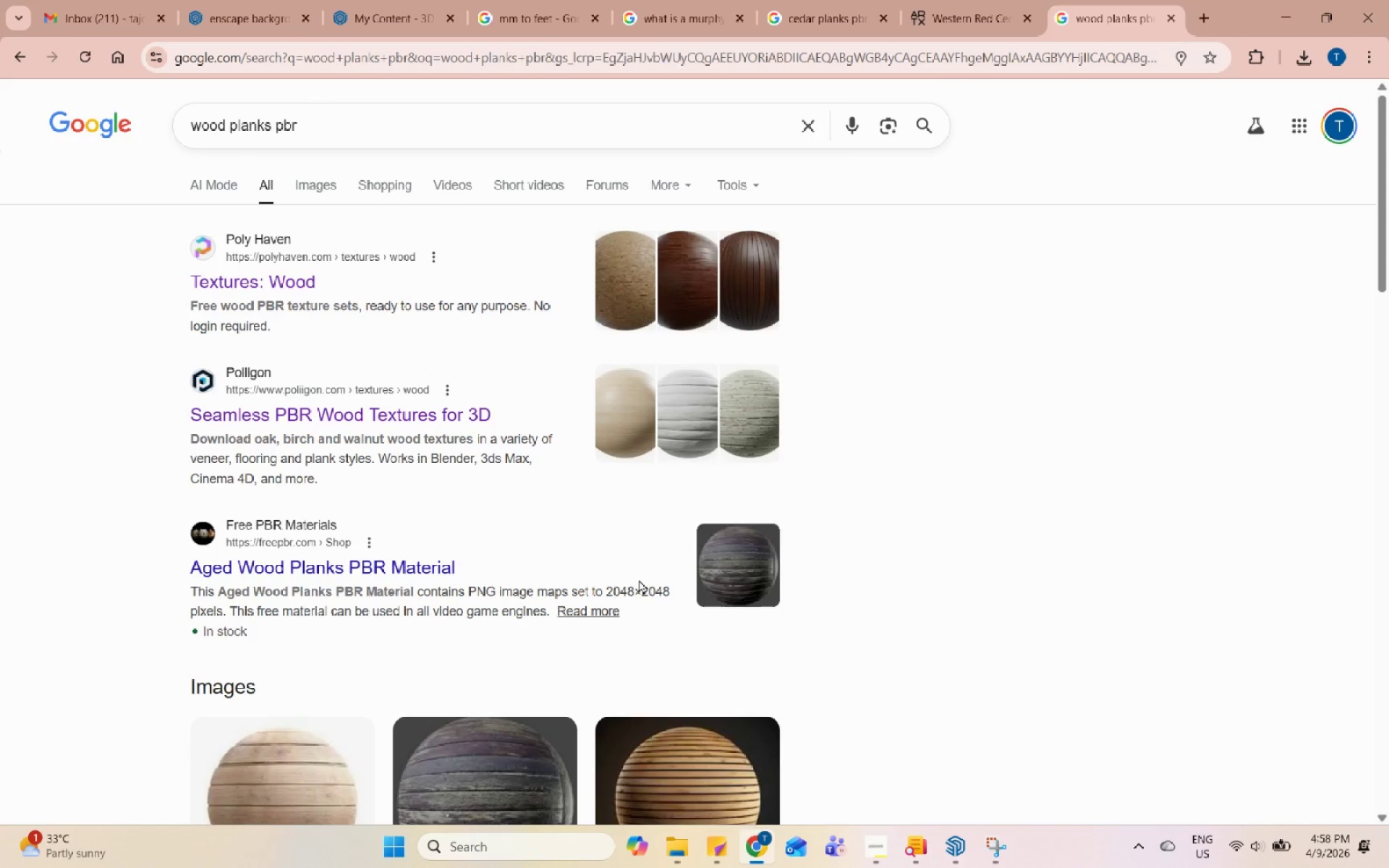 
scroll: coordinate [639, 579], scroll_direction: down, amount: 2.0
 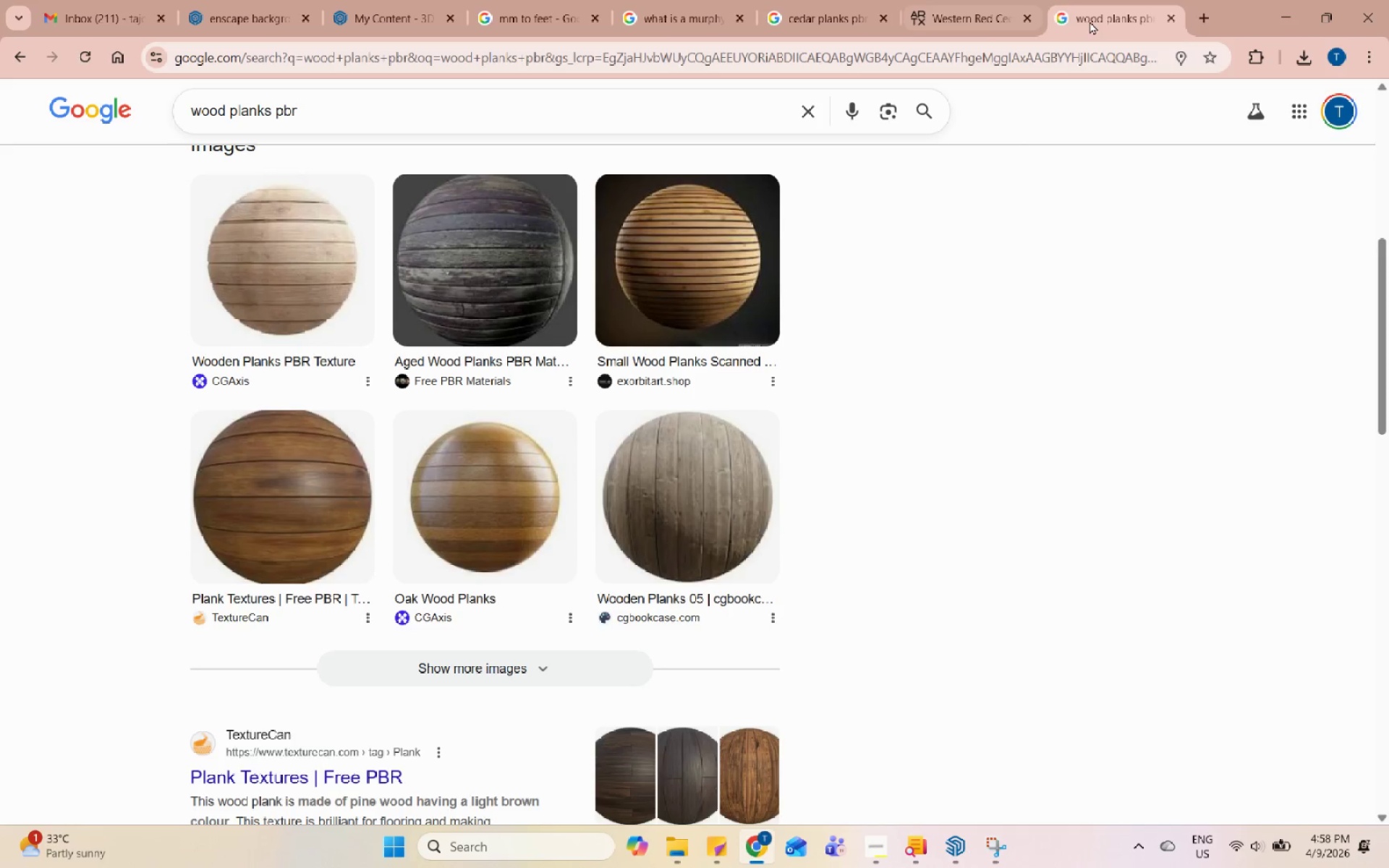 
double_click([1214, 18])
 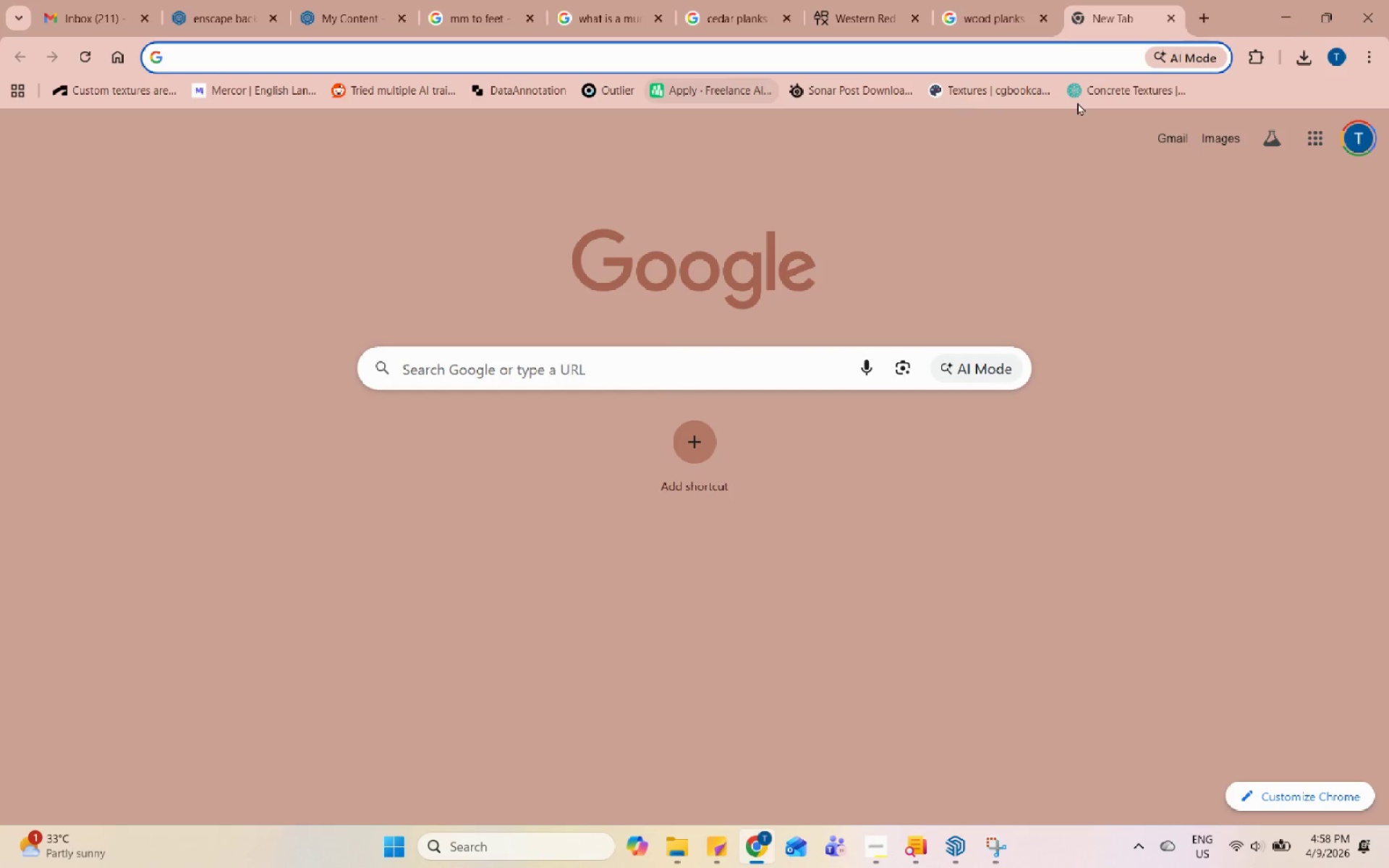 
left_click([1085, 93])
 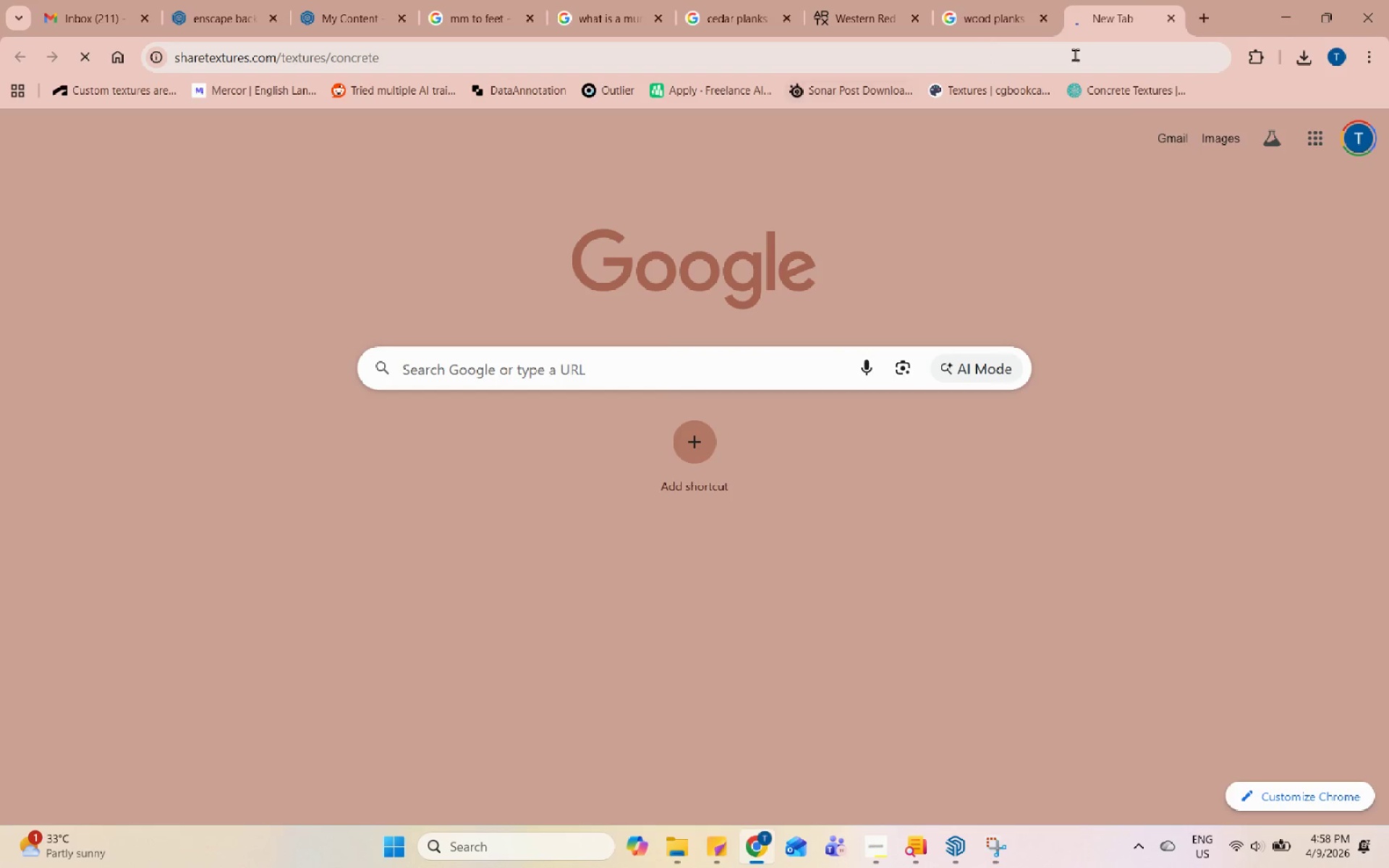 
left_click([1207, 23])
 